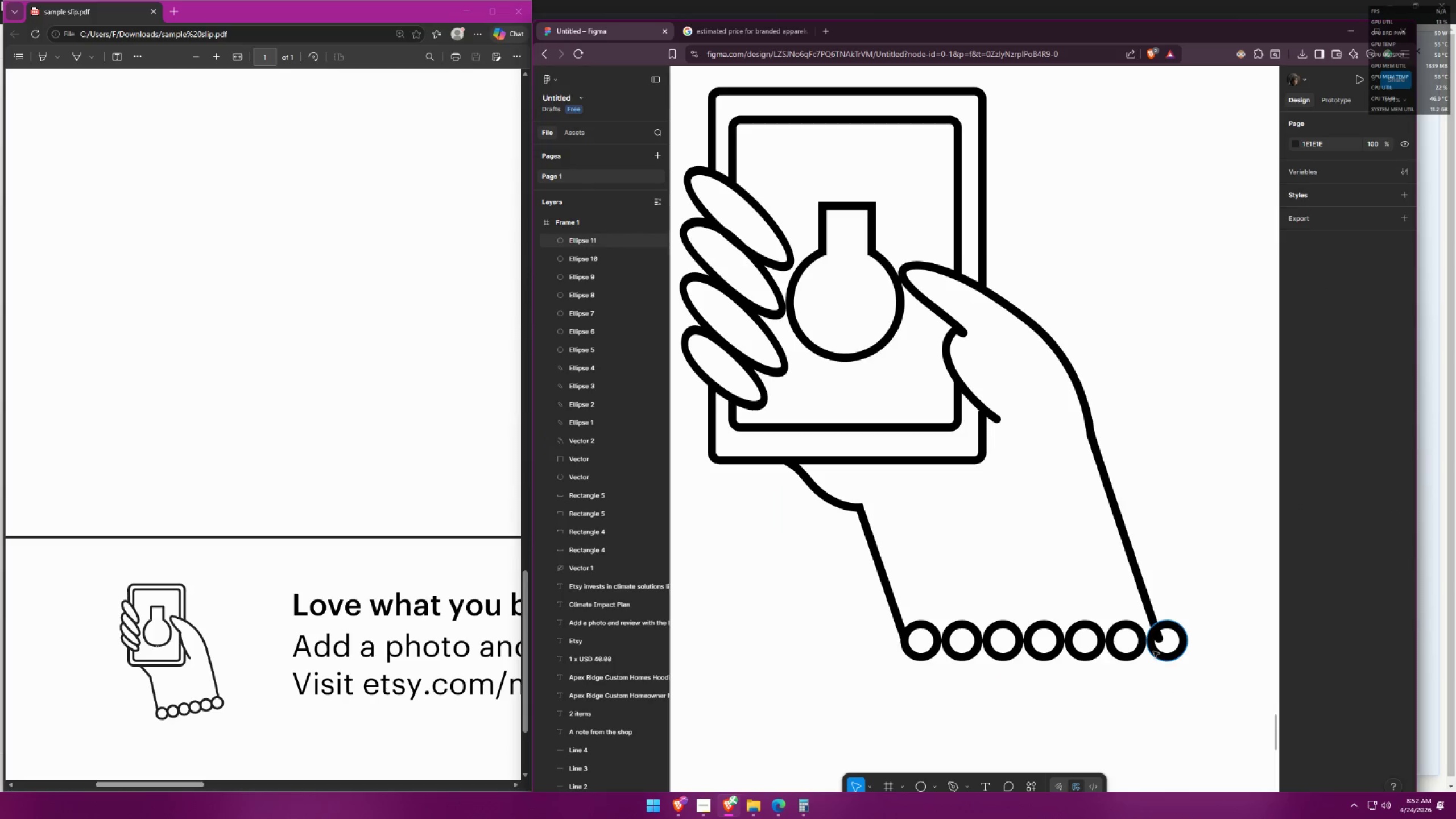 
double_click([1153, 613])
 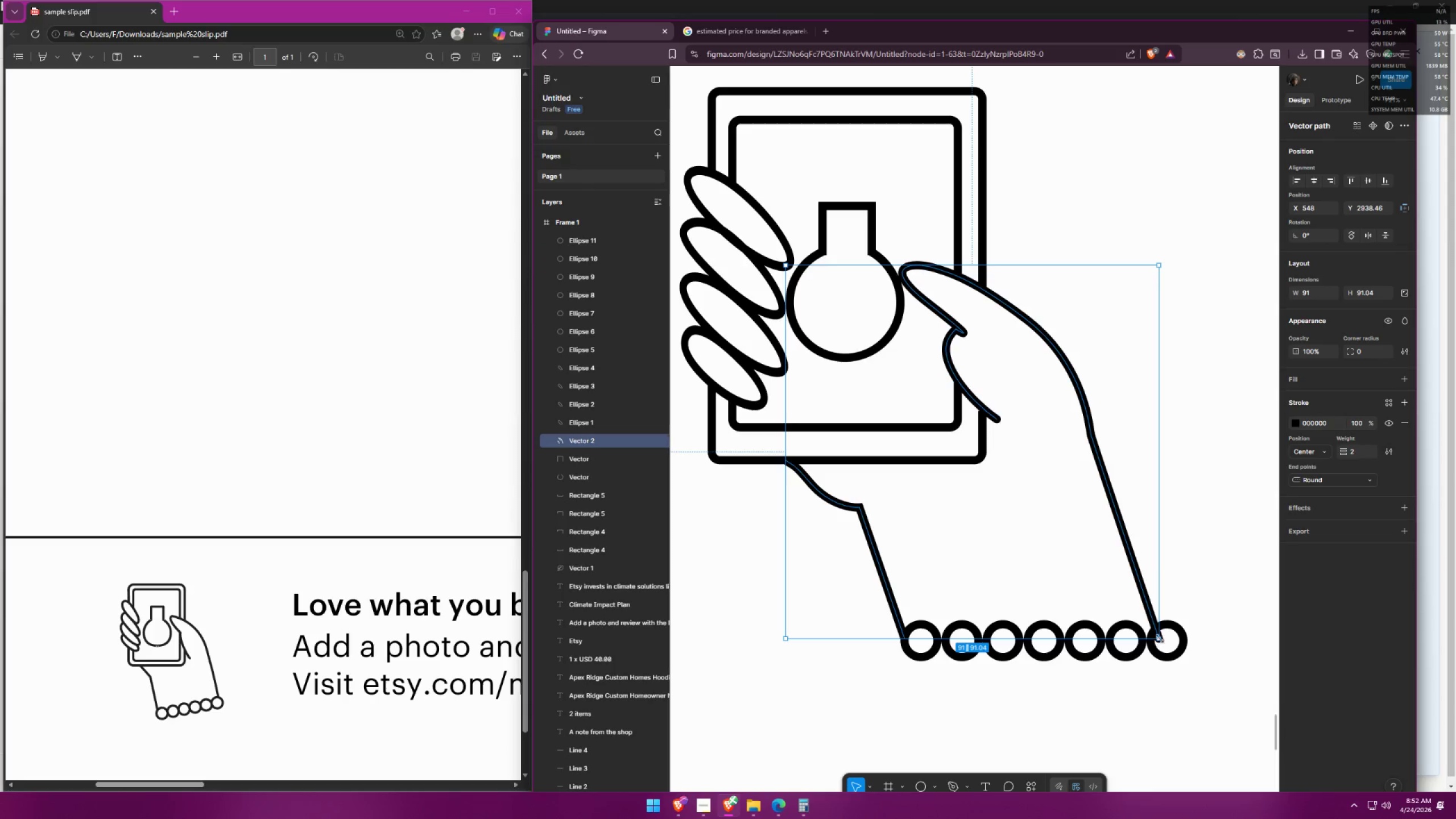 
double_click([1156, 626])
 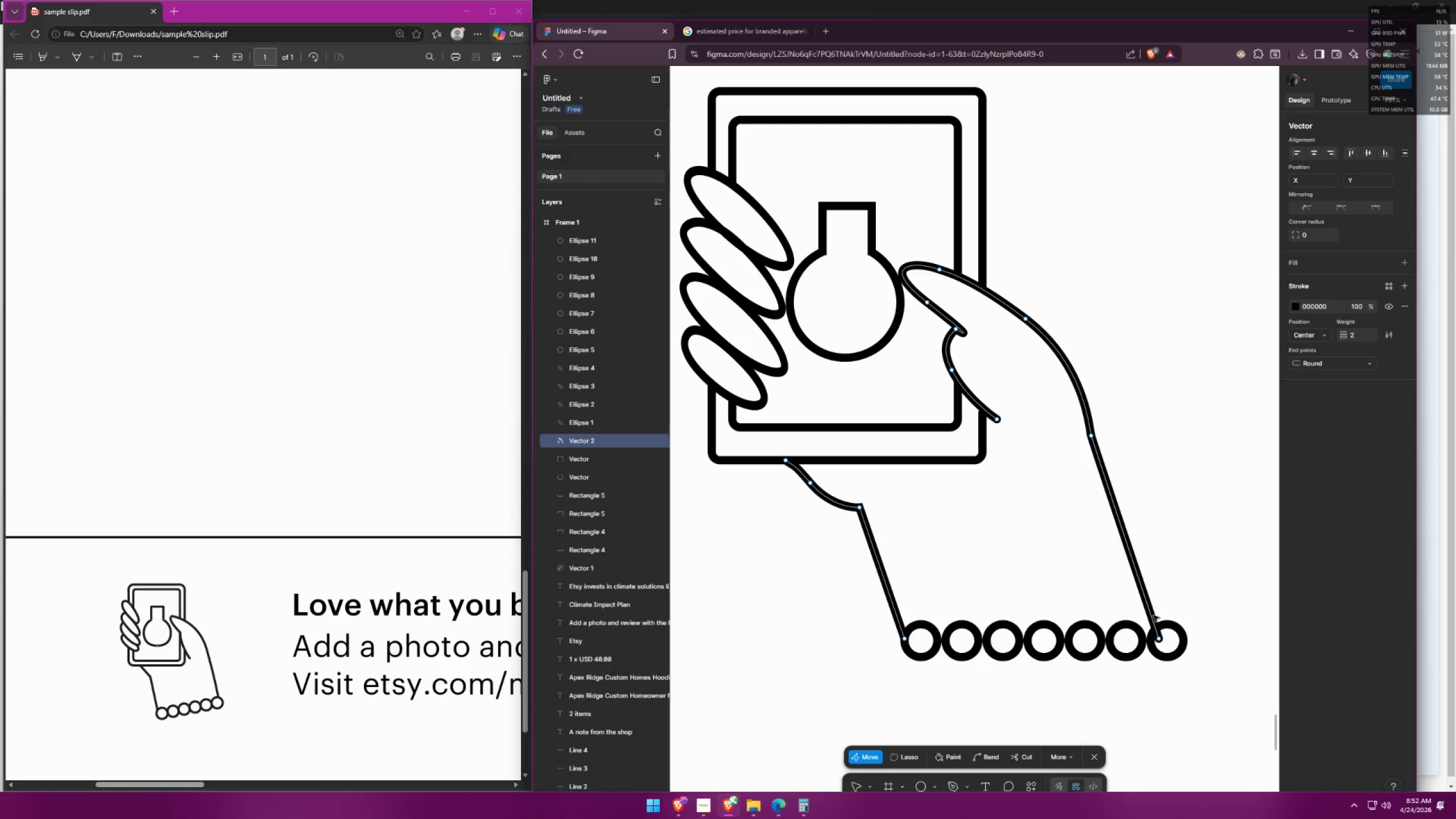 
triple_click([1152, 613])
 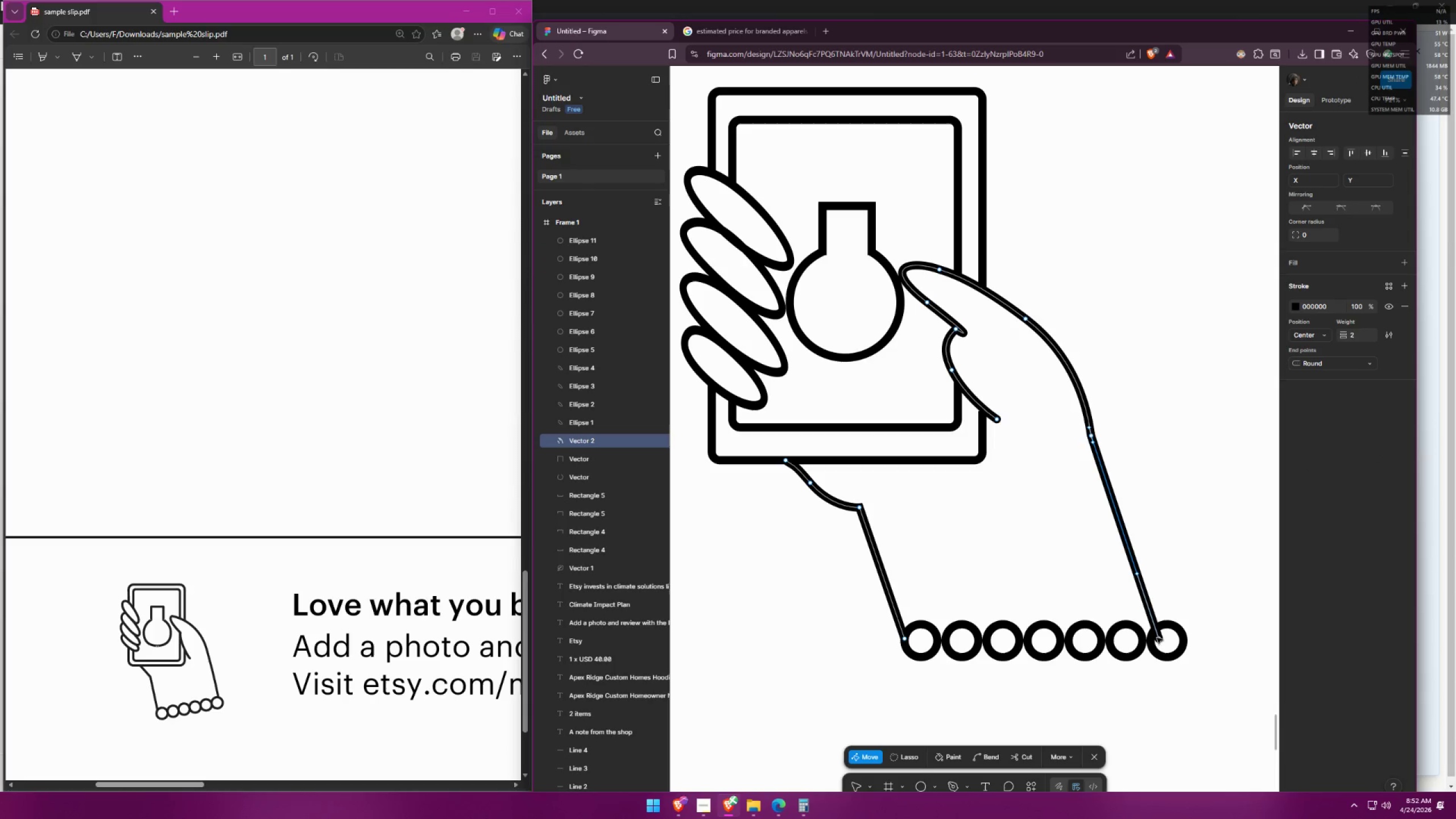 
left_click_drag(start_coordinate=[1160, 640], to_coordinate=[1156, 630])
 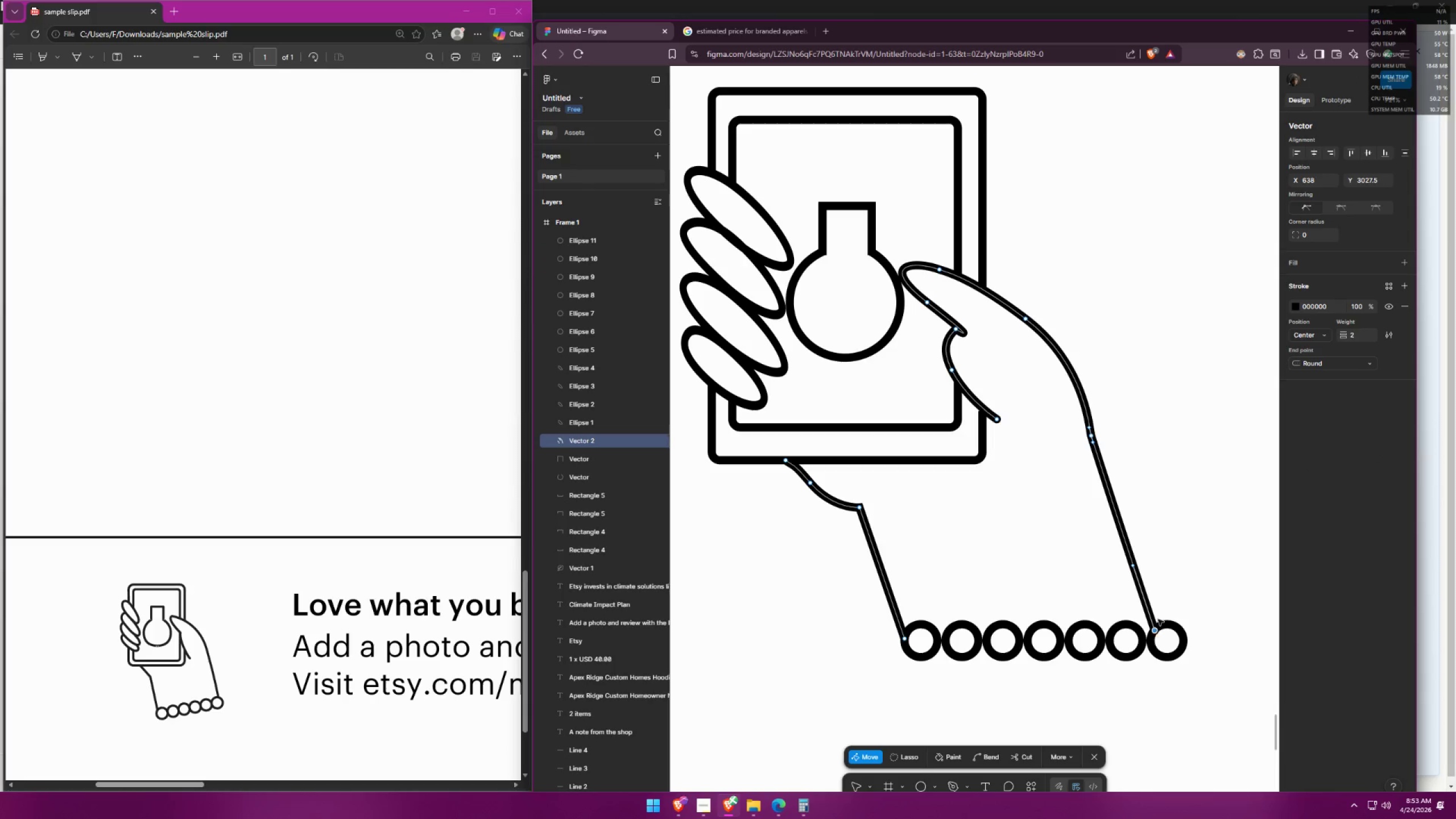 
left_click([1172, 588])
 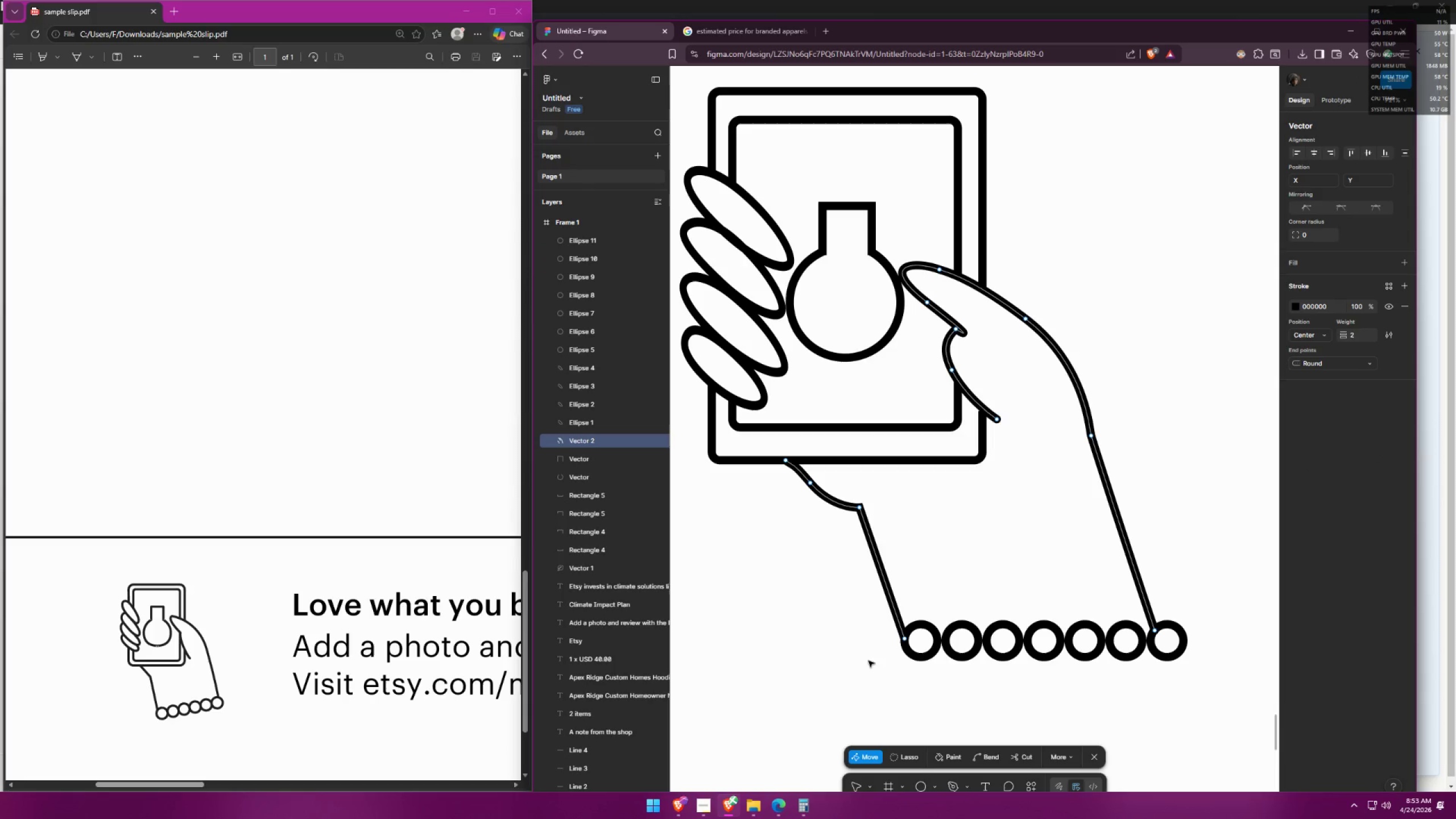 
double_click([822, 632])
 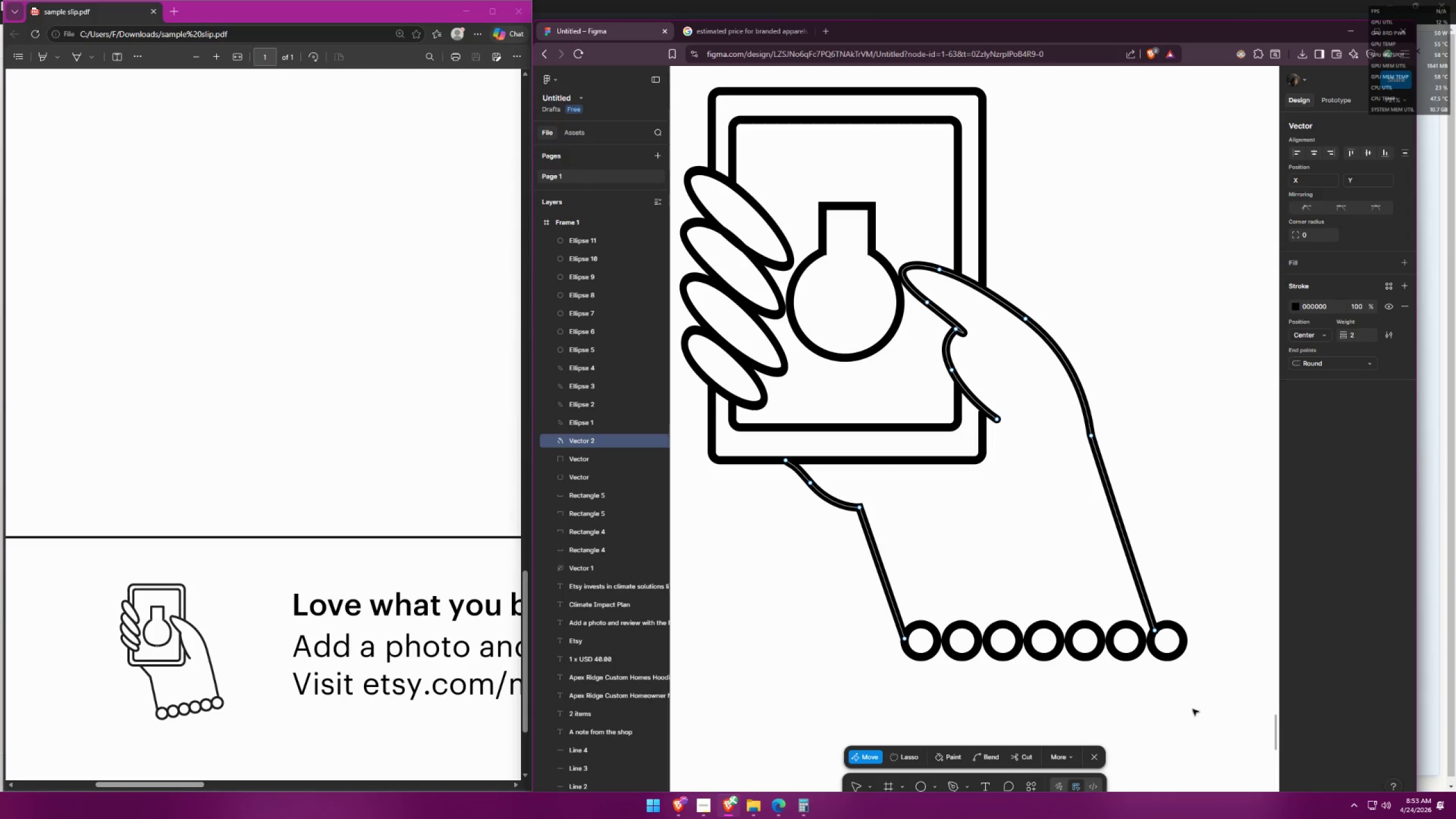 
key(Escape)
 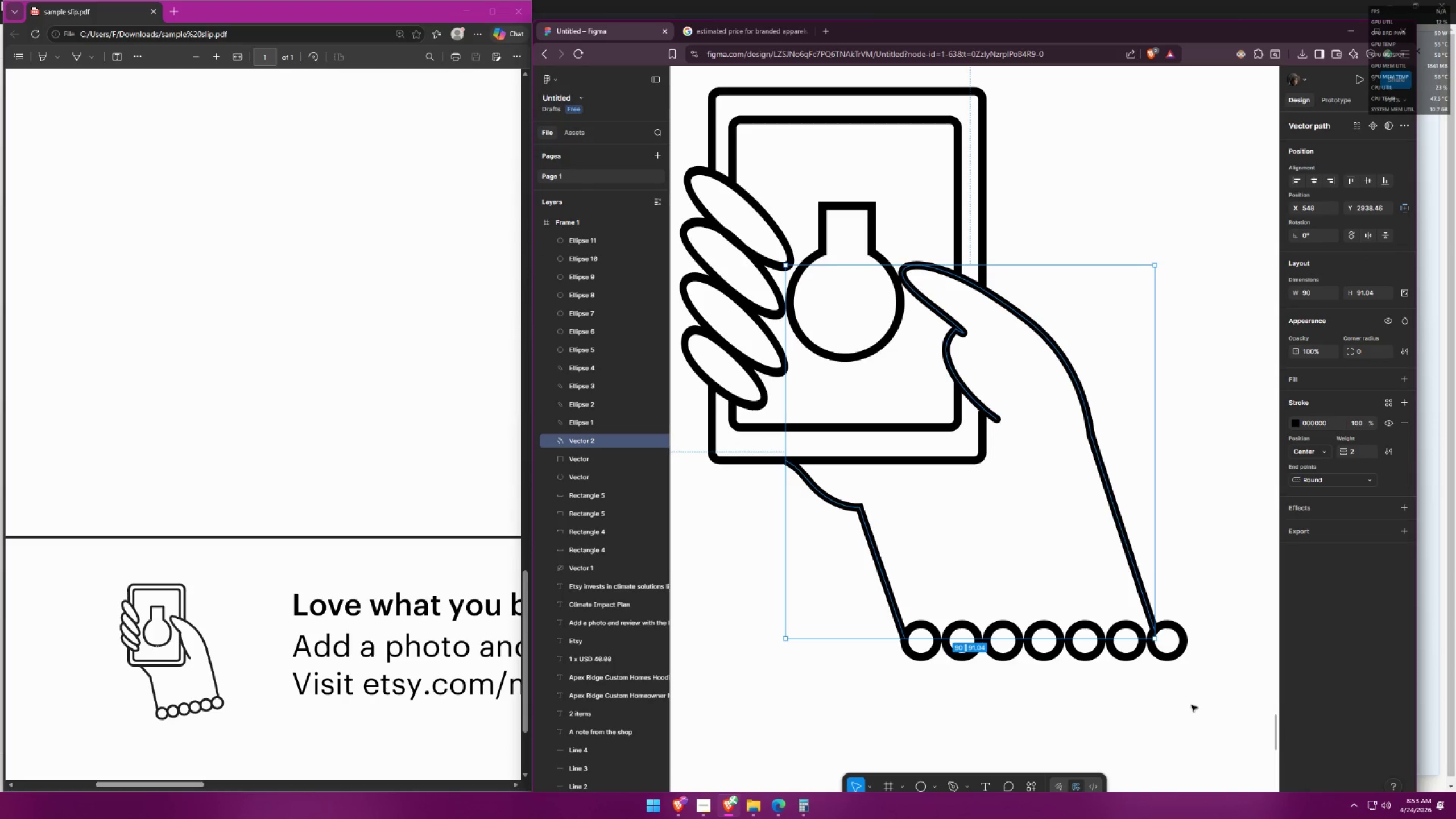 
hold_key(key=ControlLeft, duration=0.81)
scroll: coordinate [1048, 598], scroll_direction: down, amount: 13.0
 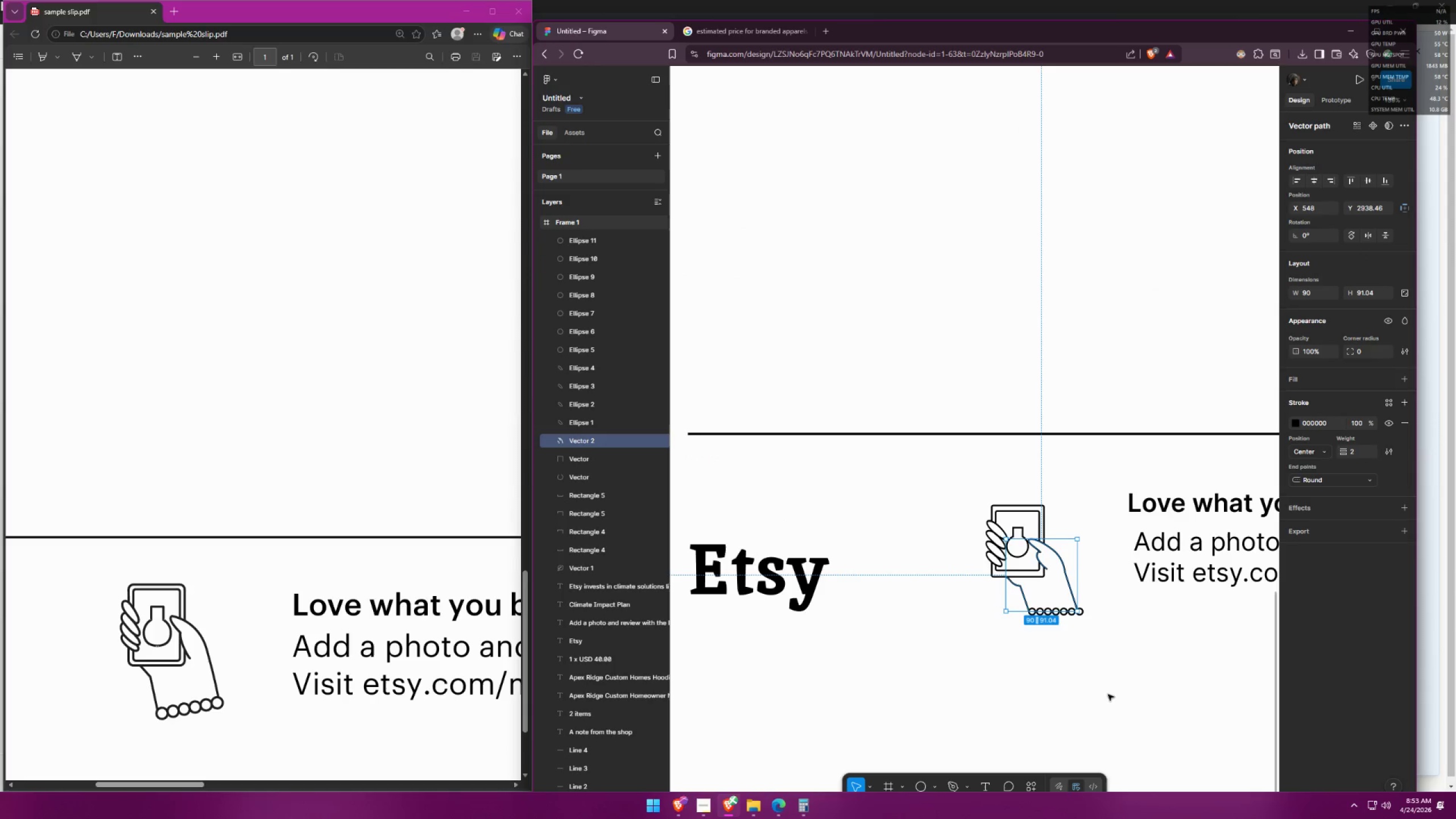 
left_click([1112, 694])
 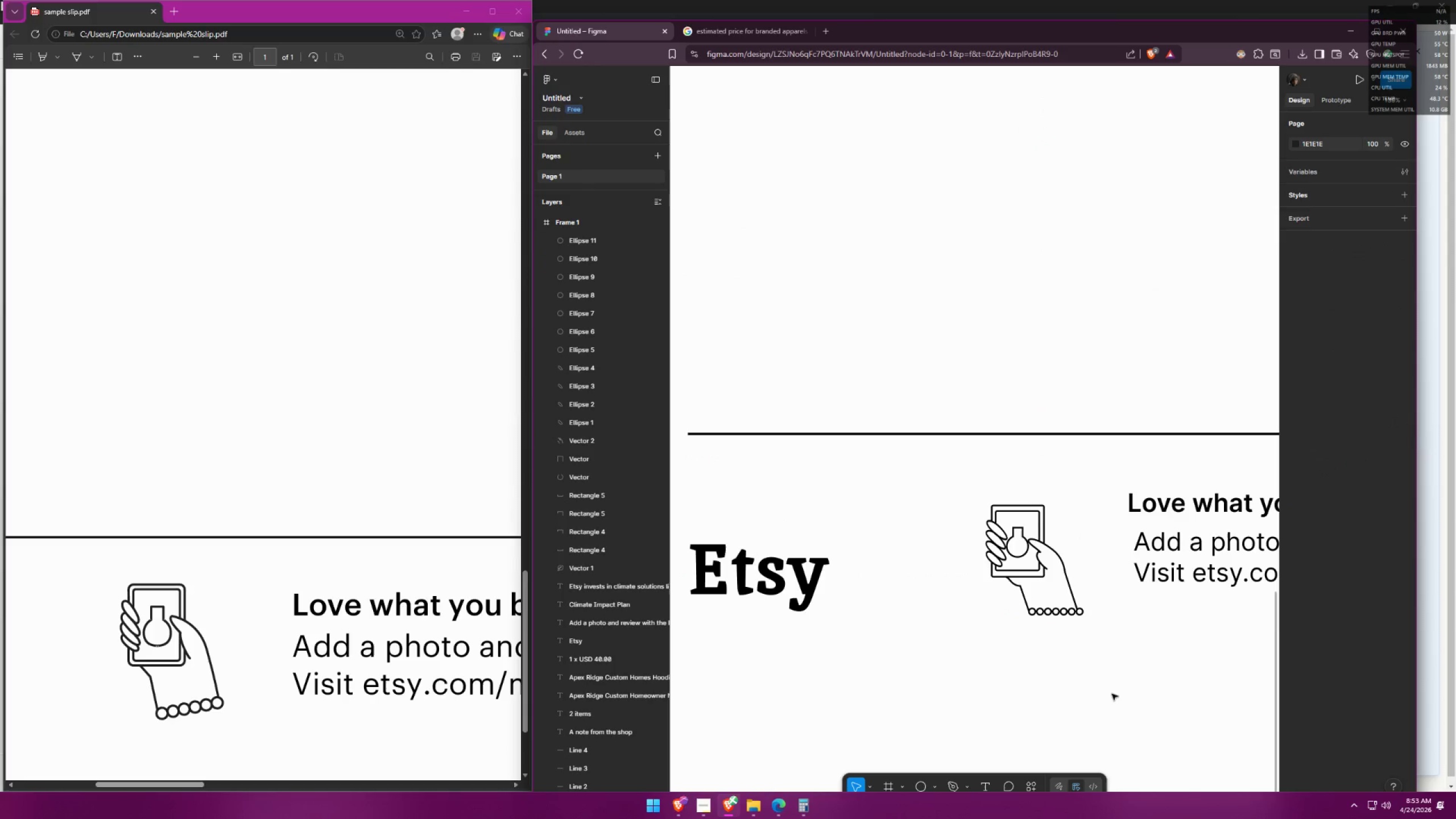 
hold_key(key=ControlLeft, duration=0.47)
scroll: coordinate [863, 557], scroll_direction: down, amount: 7.0
 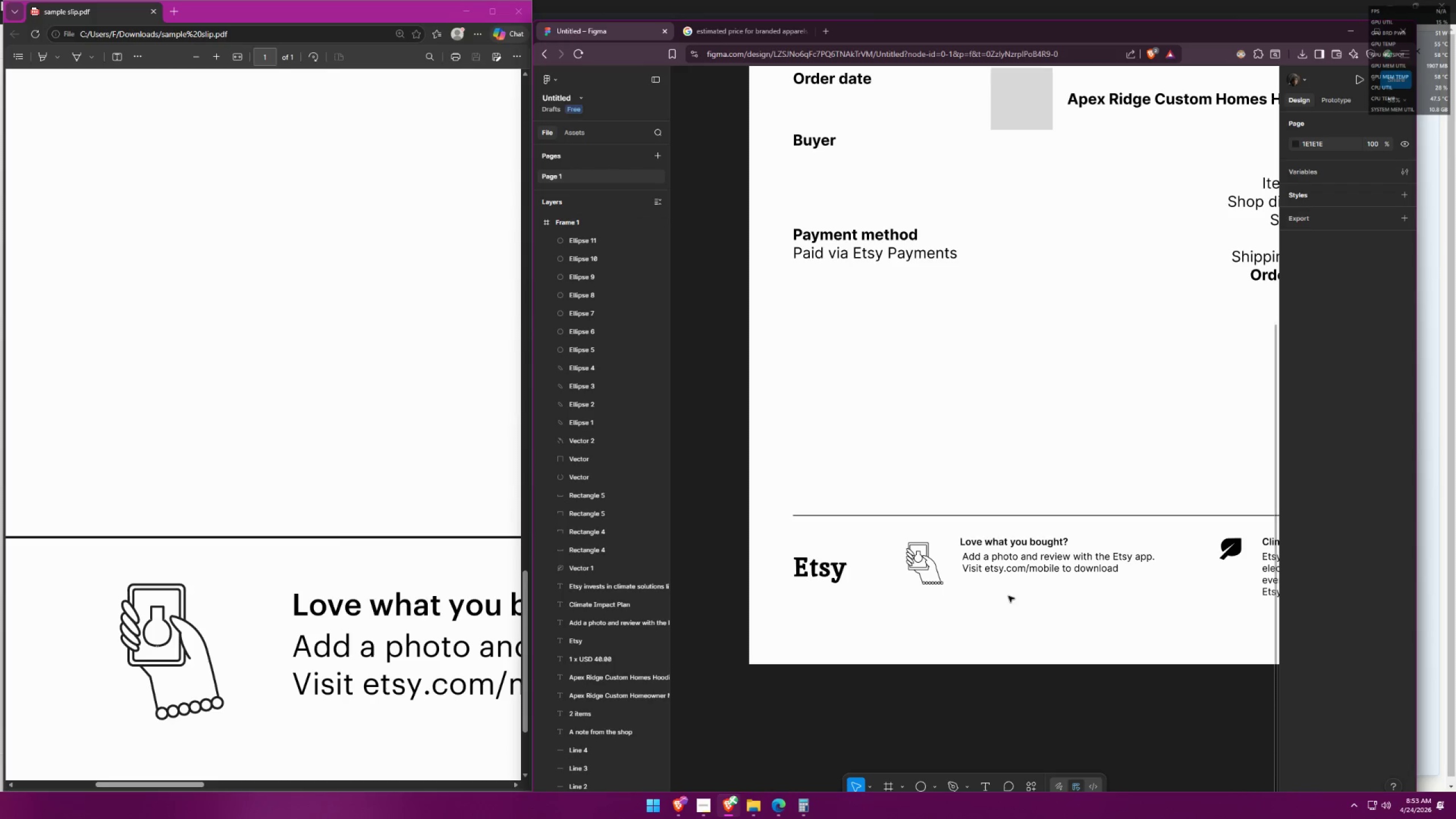 
hold_key(key=ControlLeft, duration=1.2)
scroll: coordinate [975, 560], scroll_direction: up, amount: 18.0
 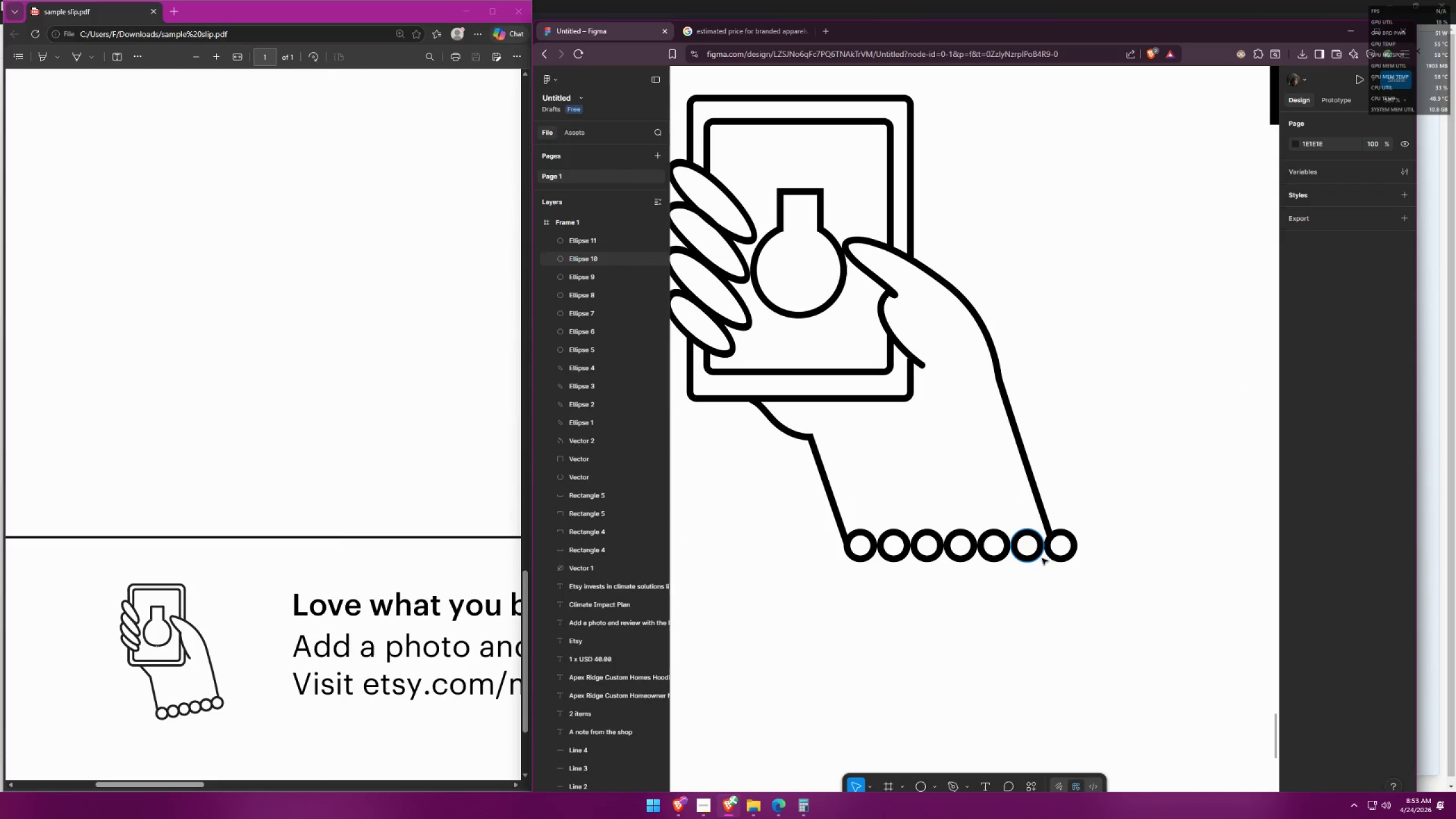 
left_click_drag(start_coordinate=[1079, 575], to_coordinate=[870, 546])
 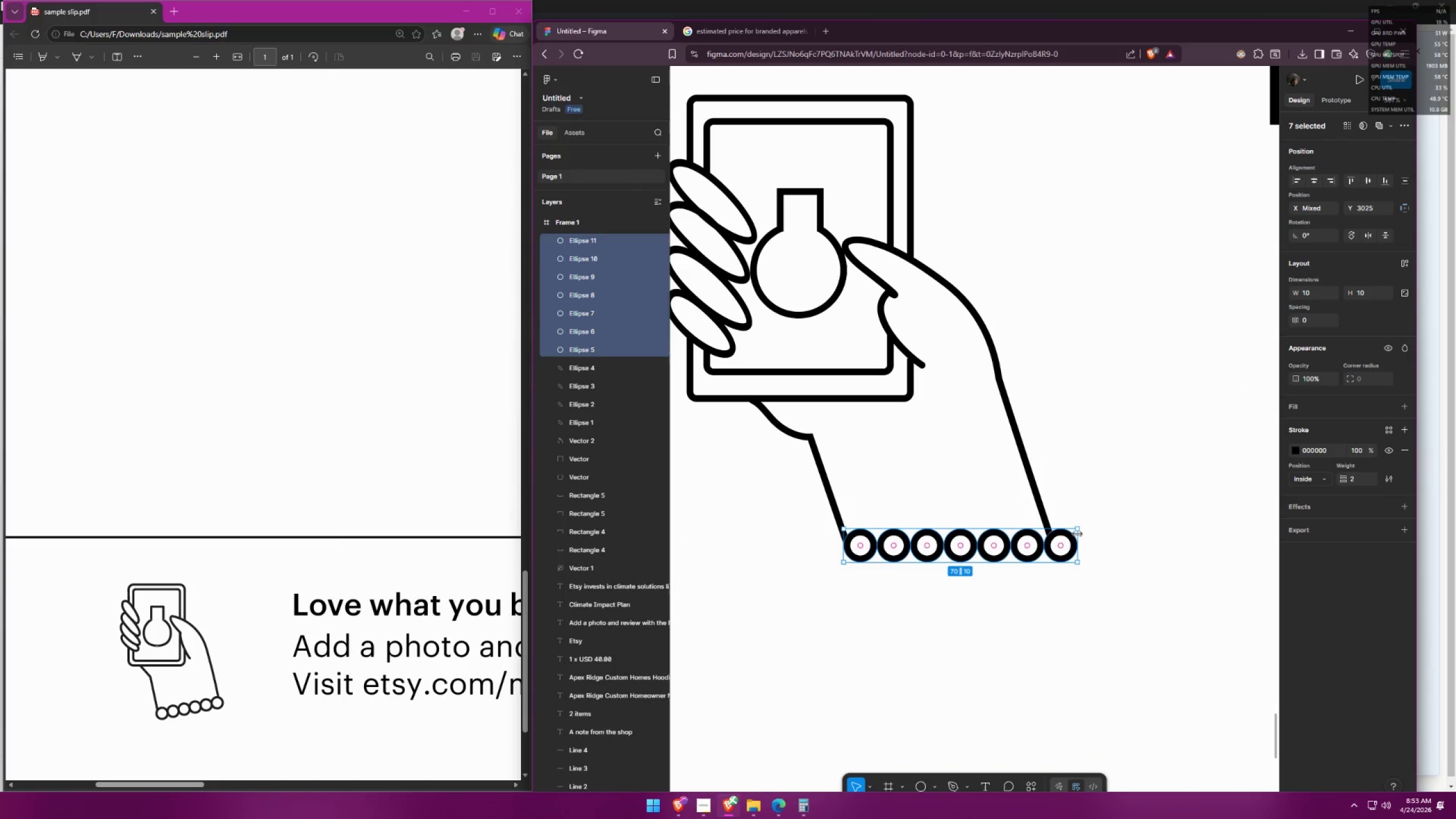 
left_click_drag(start_coordinate=[1081, 531], to_coordinate=[1119, 512])
 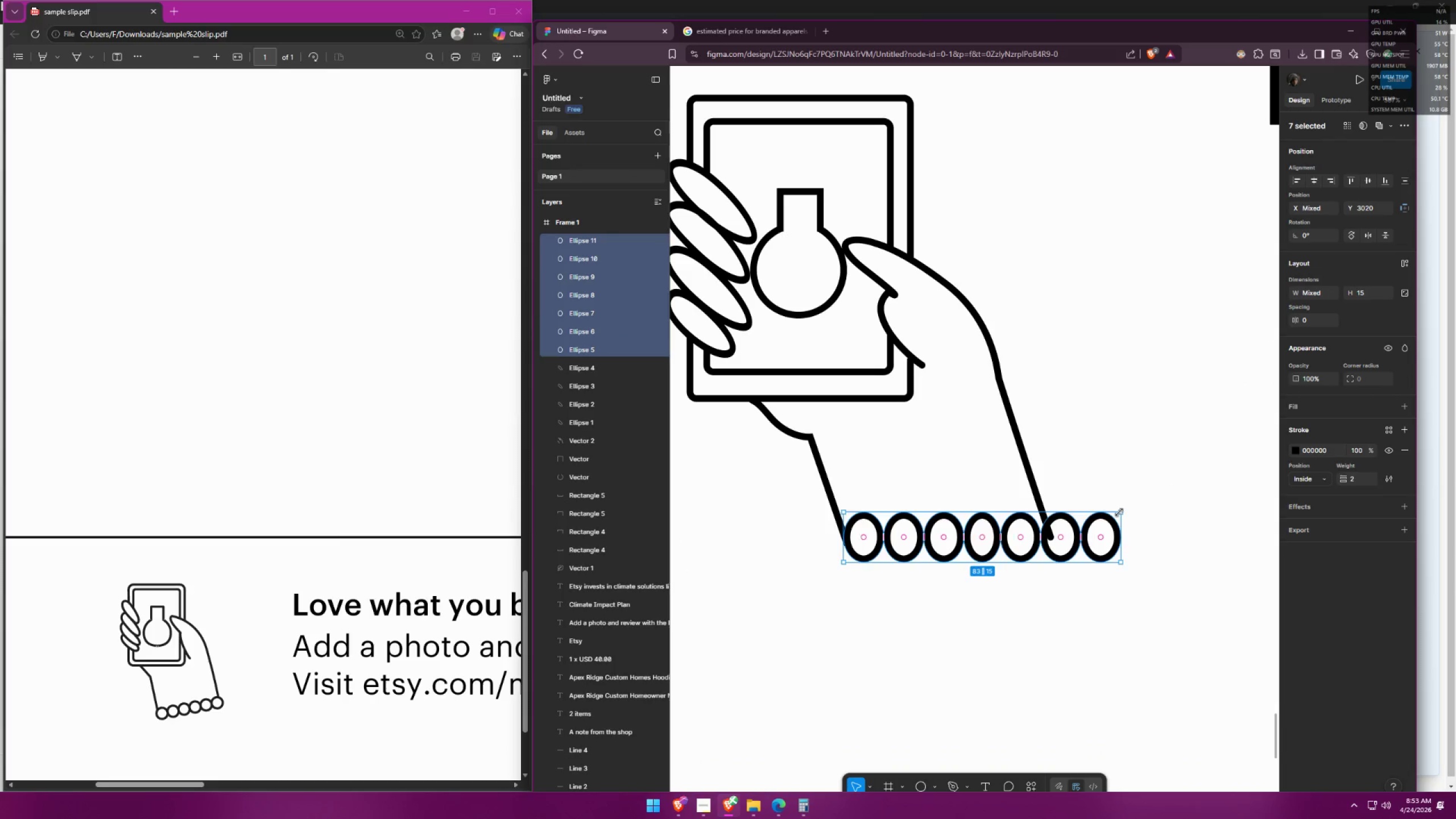 
key(Control+ControlLeft)
 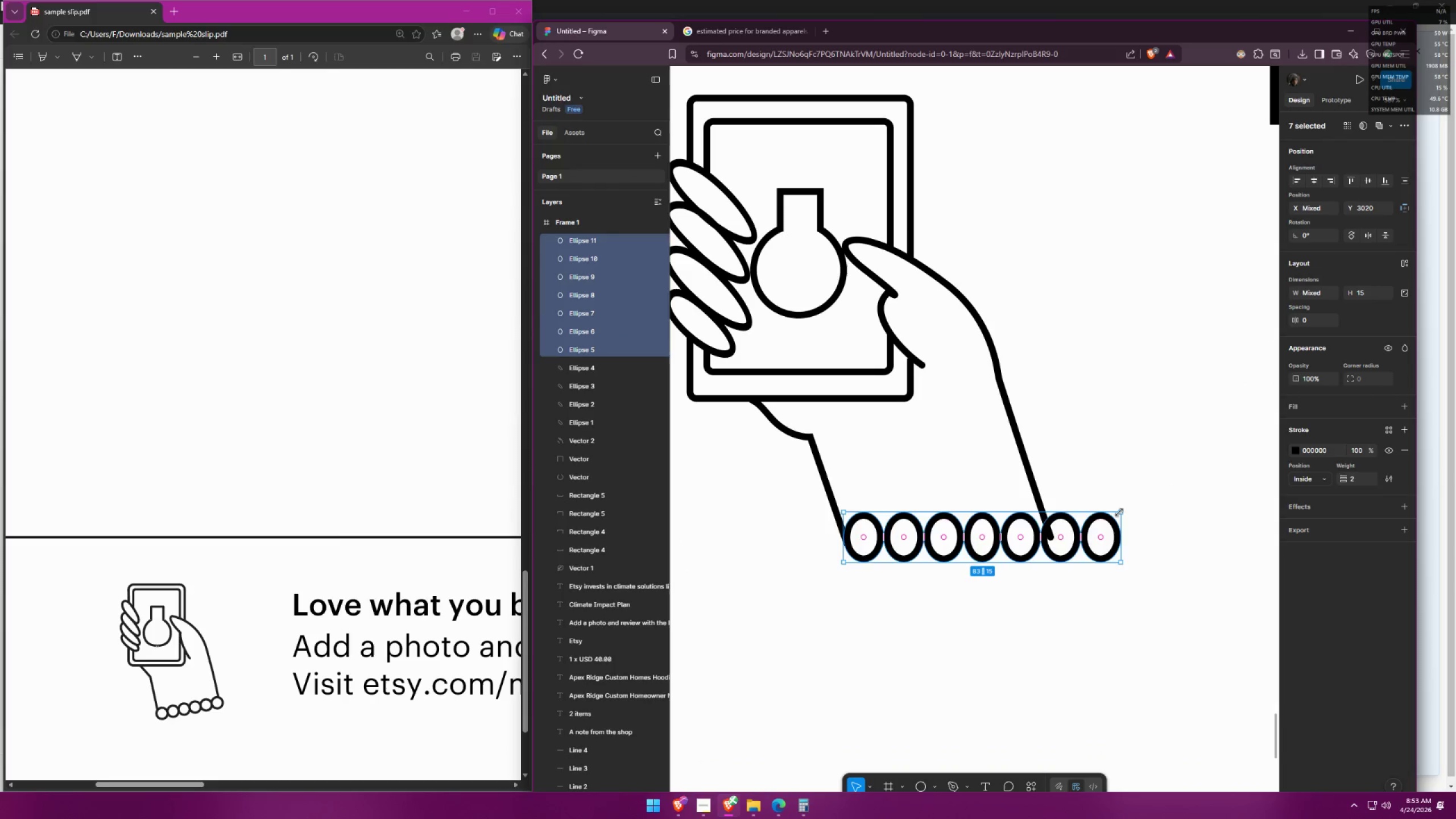 
key(Control+Z)
 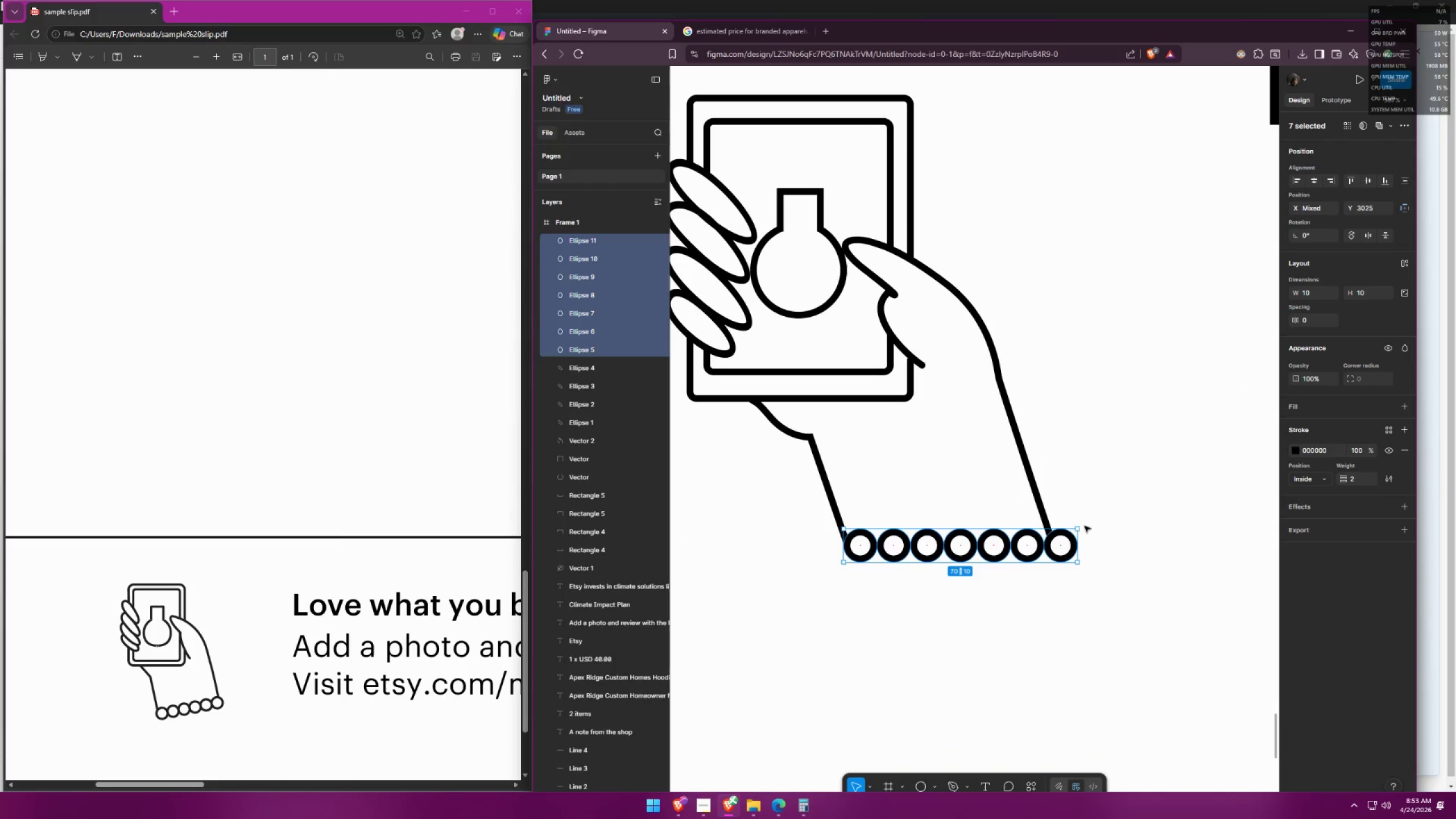 
hold_key(key=ShiftLeft, duration=0.95)
left_click_drag(start_coordinate=[1076, 527], to_coordinate=[1097, 519])
 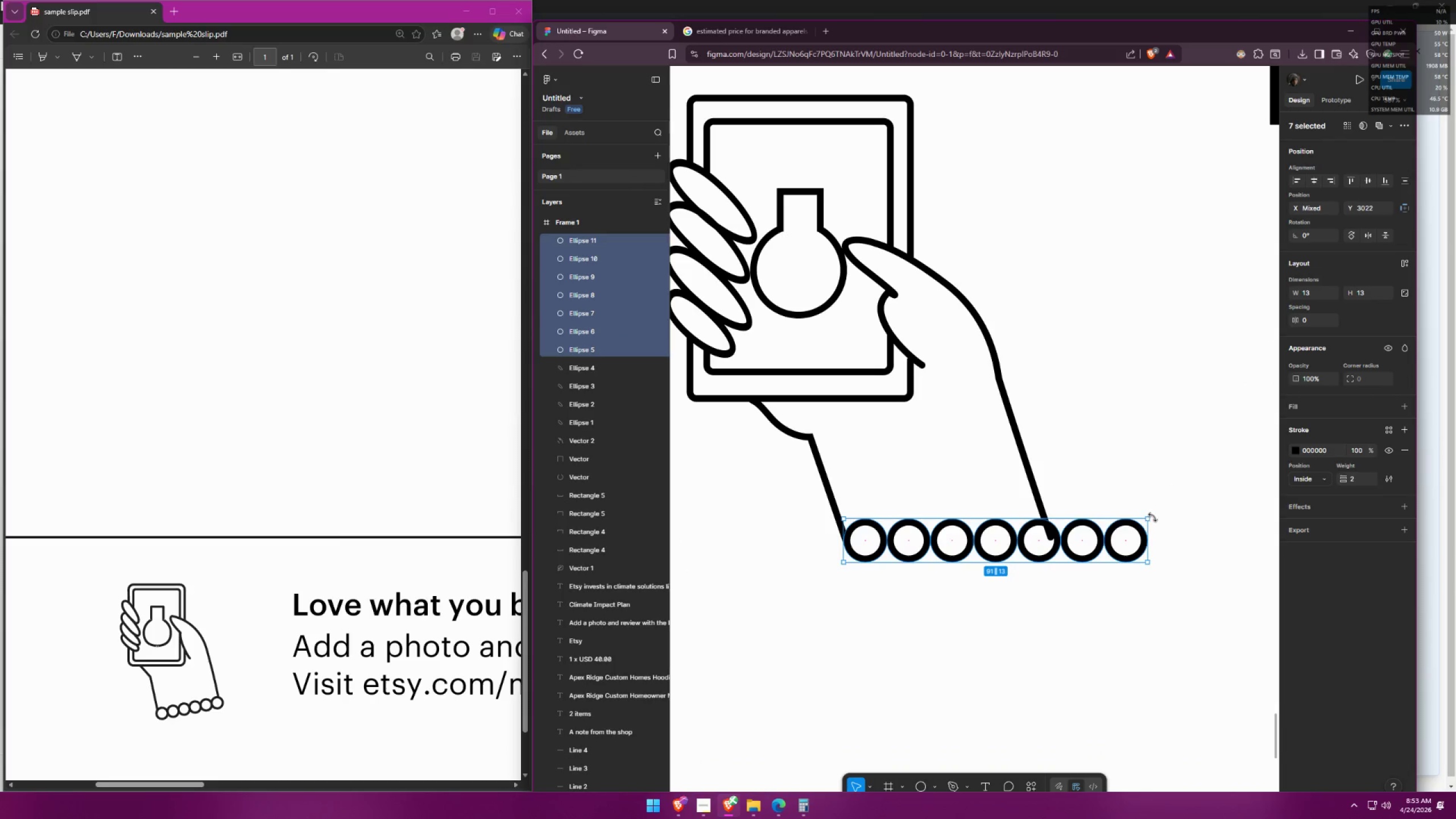 
left_click_drag(start_coordinate=[1155, 517], to_coordinate=[1140, 500])
 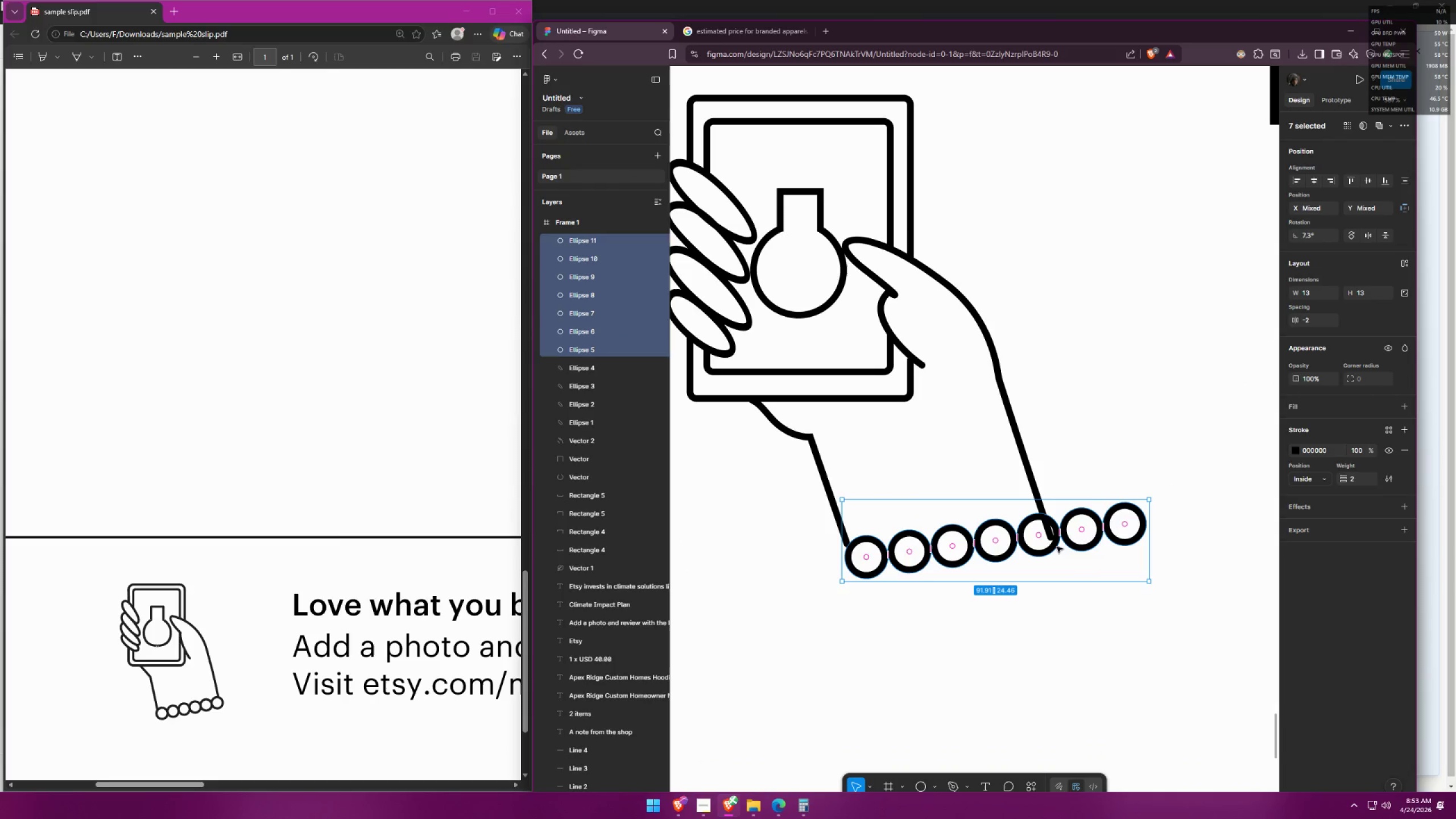 
left_click_drag(start_coordinate=[1054, 547], to_coordinate=[1053, 539])
 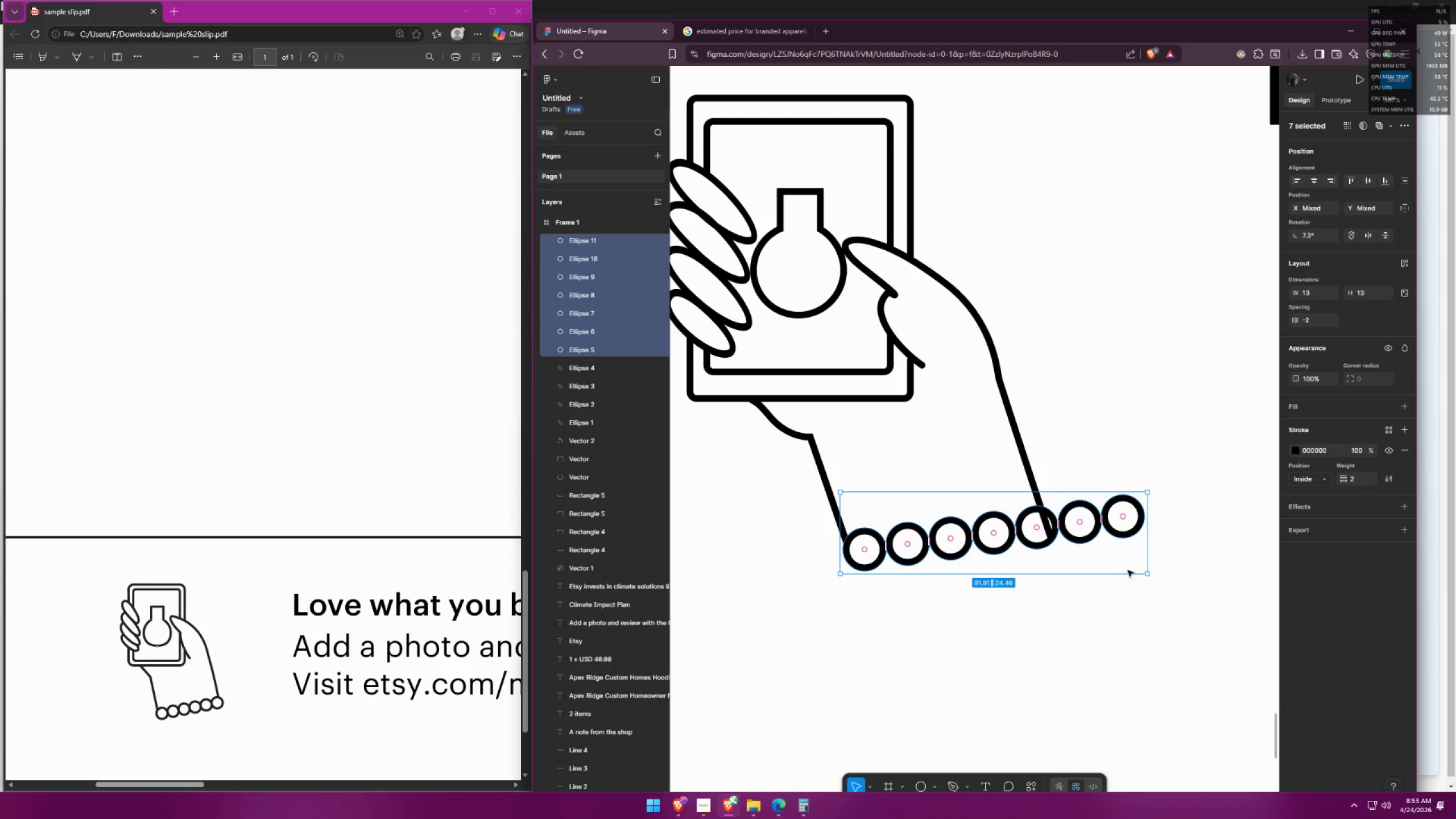 
left_click([1216, 586])
 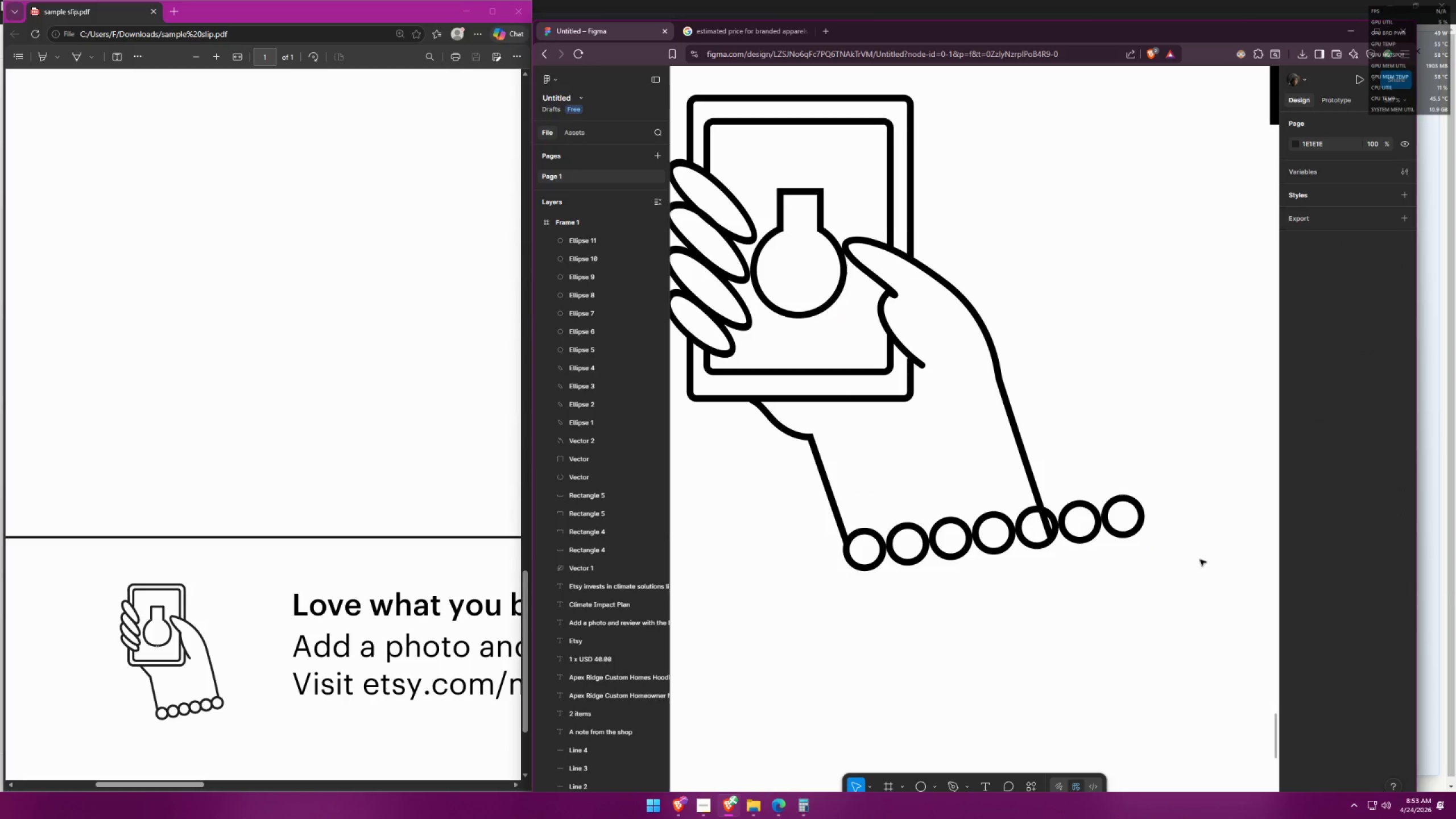 
left_click_drag(start_coordinate=[1176, 533], to_coordinate=[1076, 503])
 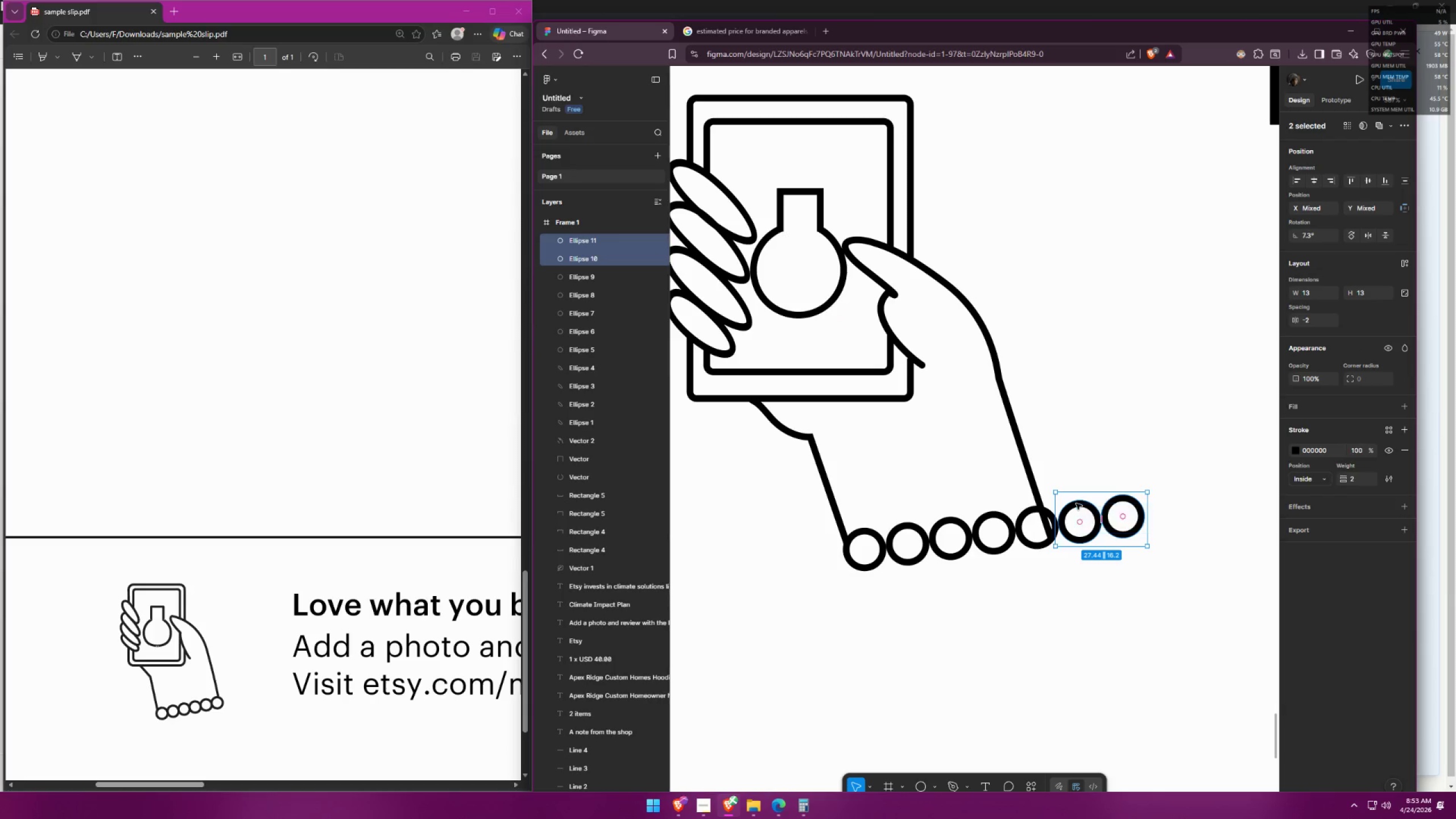 
key(Control+ControlLeft)
 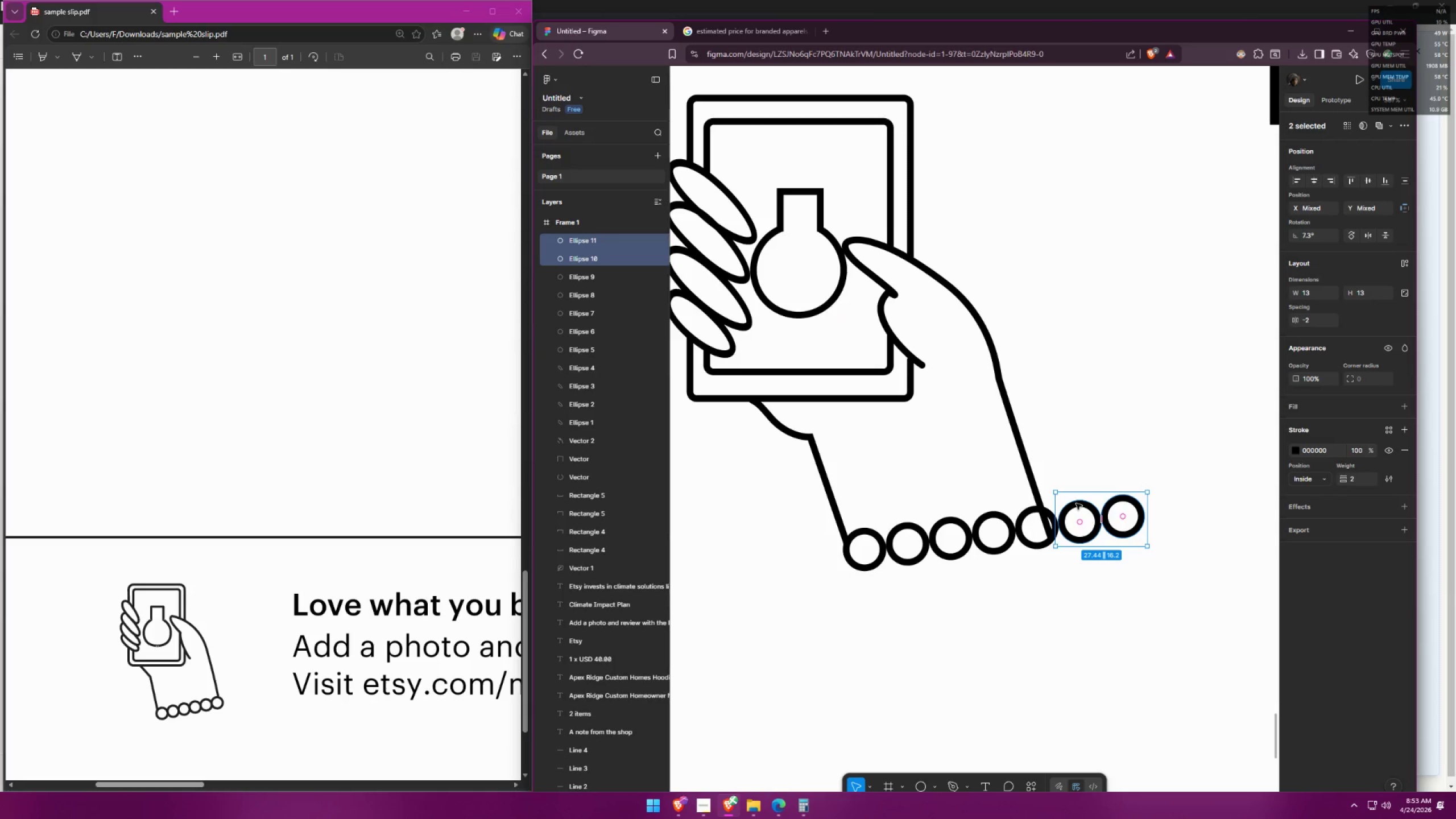 
key(Control+X)
 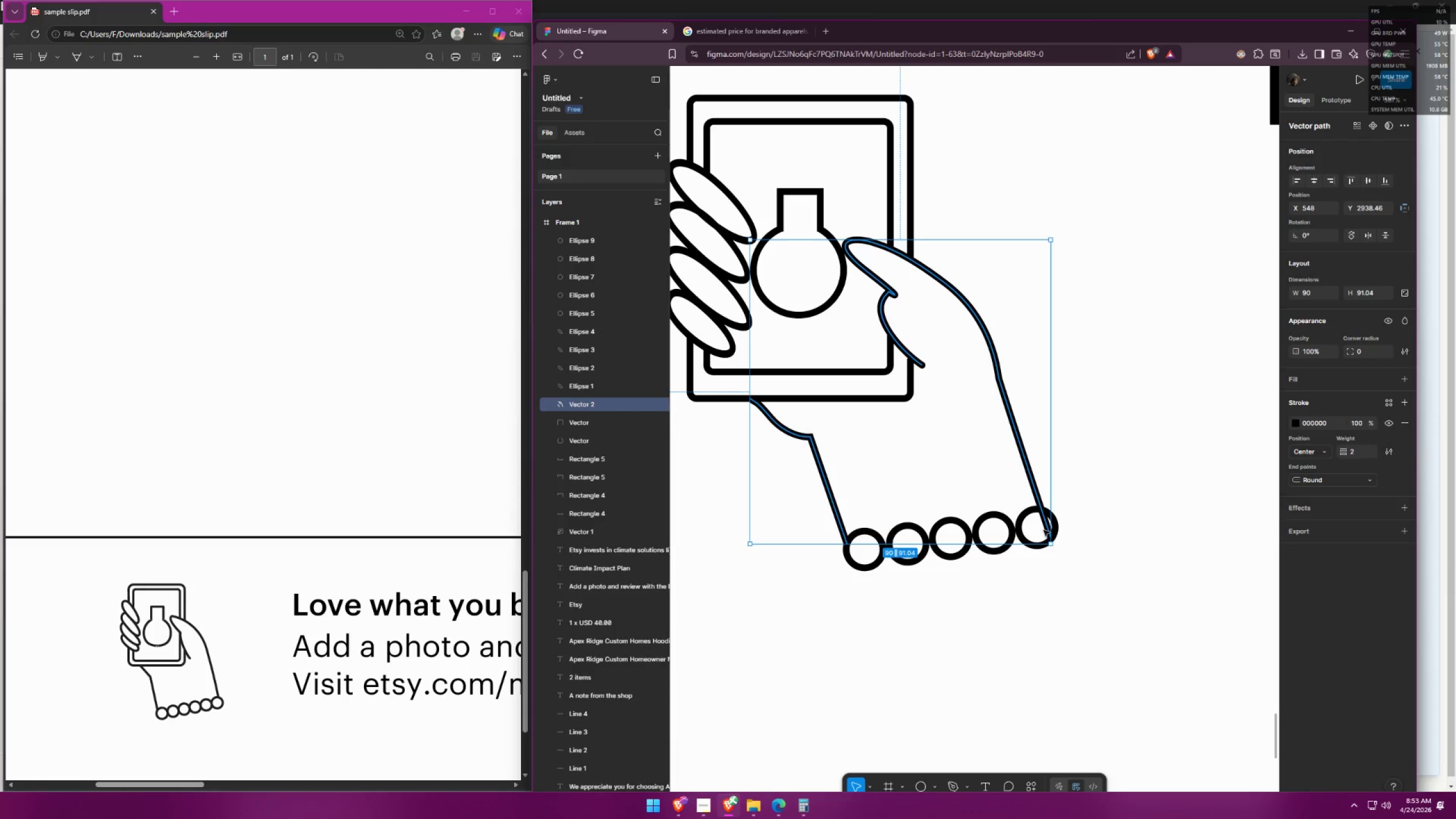 
double_click([1045, 526])
 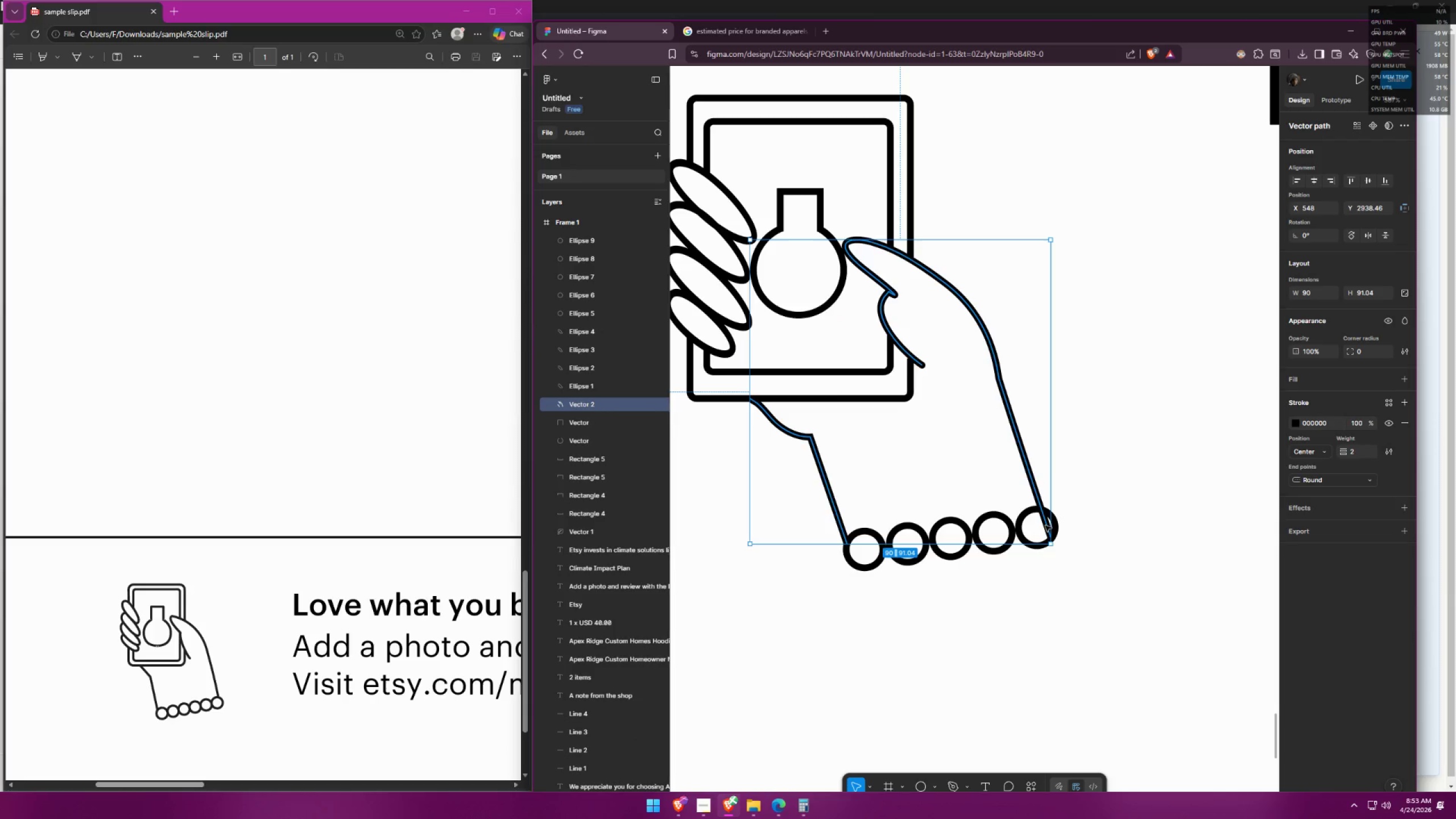 
triple_click([1045, 526])
 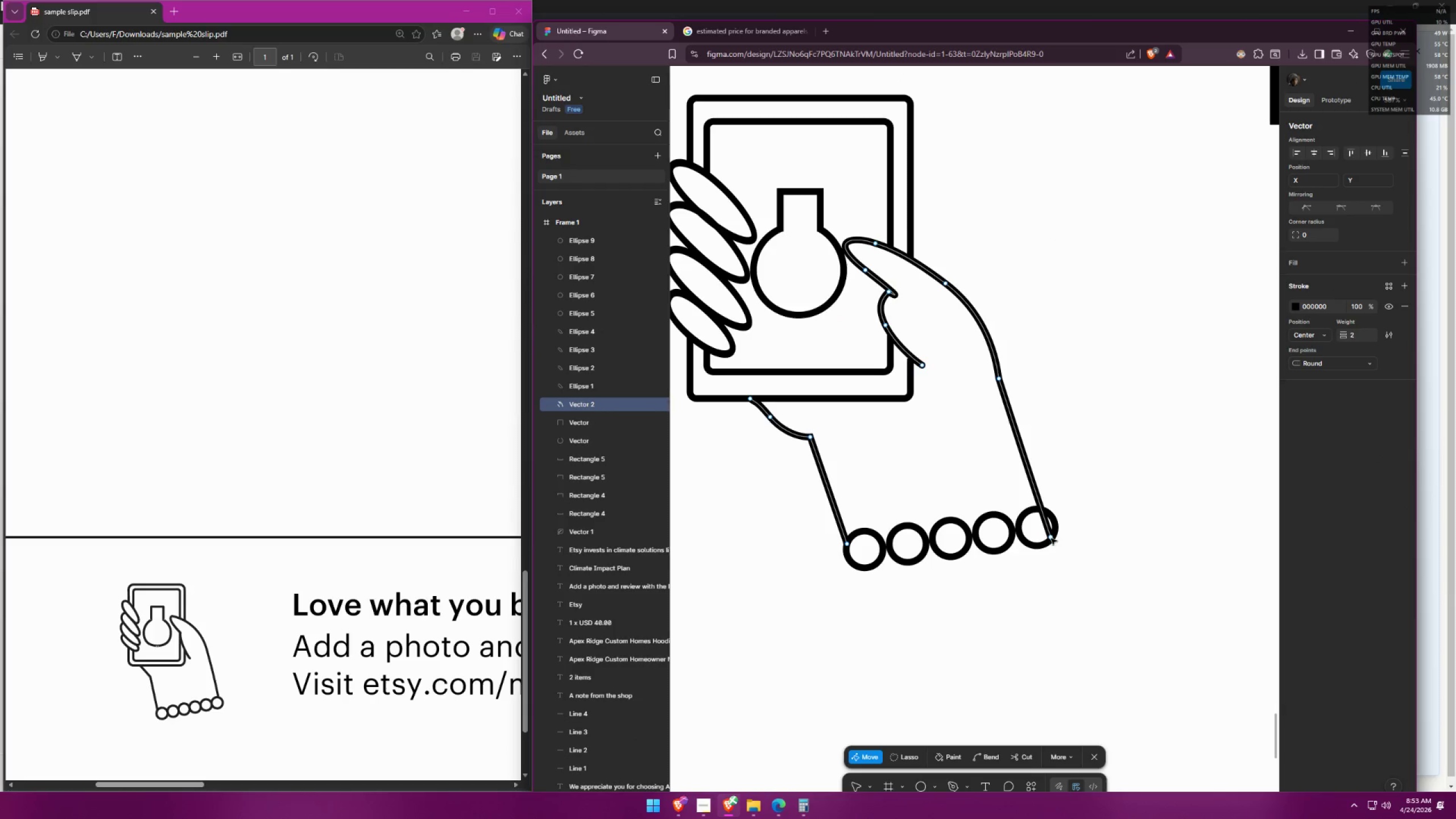 
left_click_drag(start_coordinate=[1050, 535], to_coordinate=[1042, 511])
 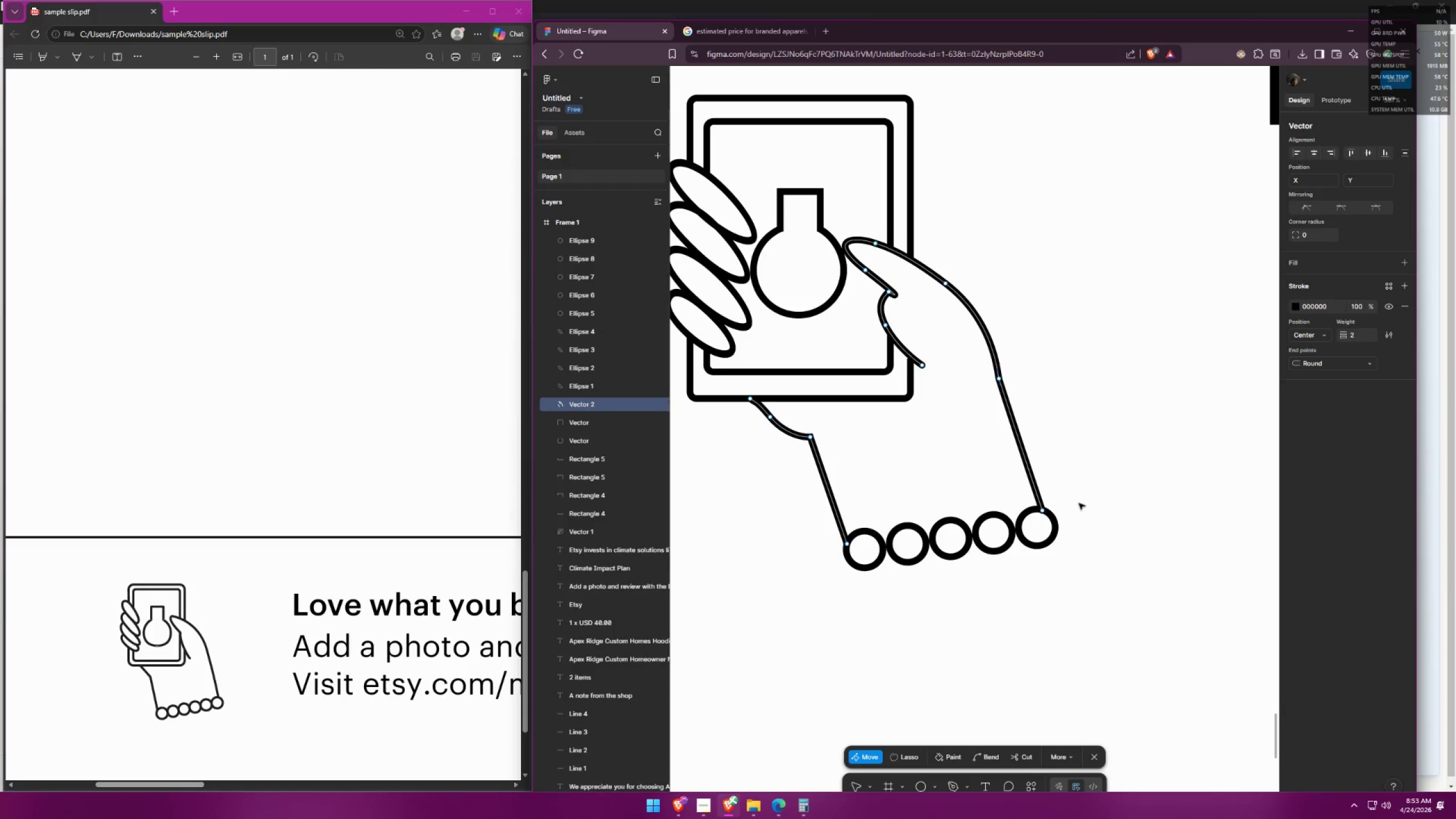 
double_click([1091, 508])
 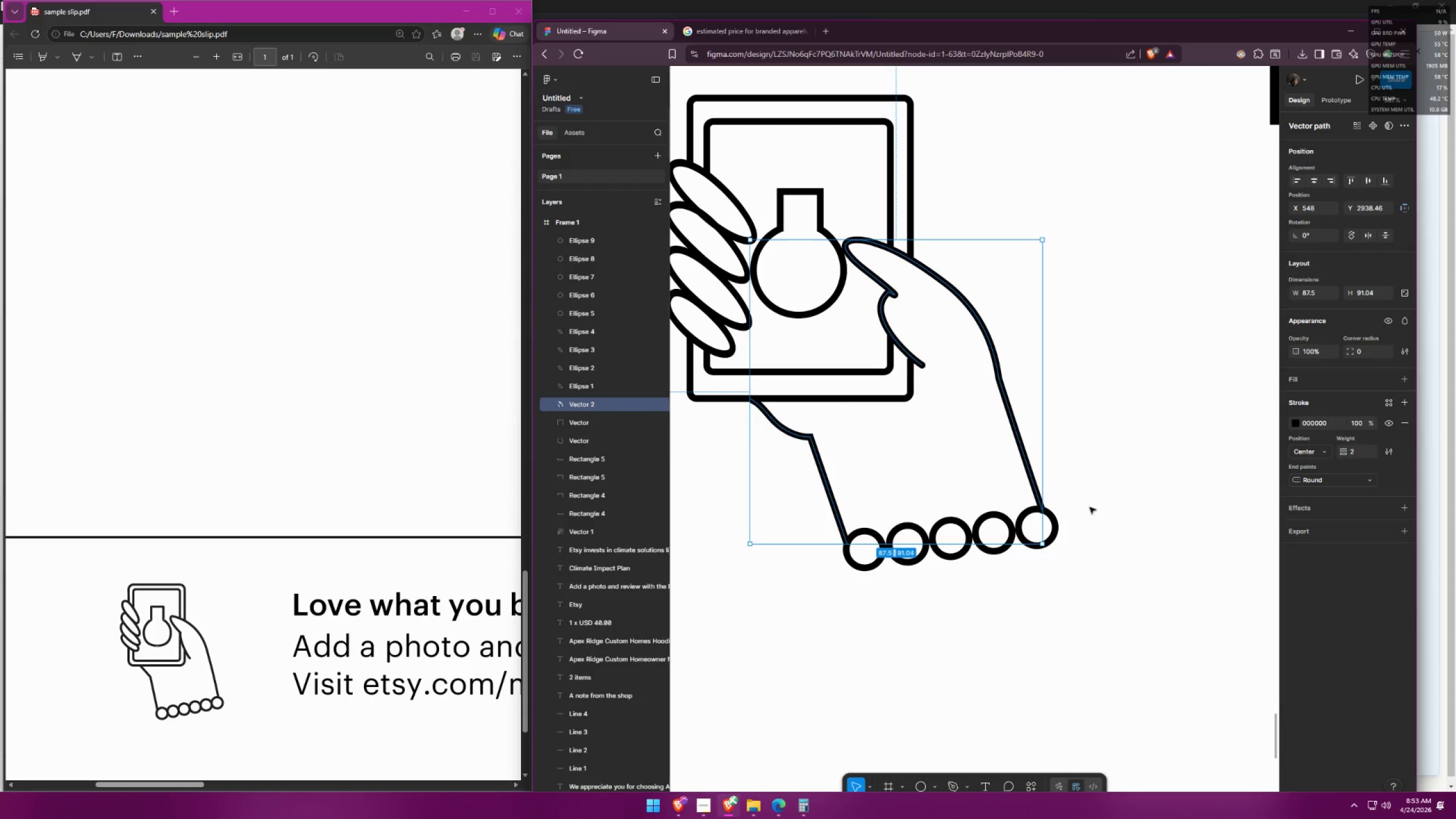 
triple_click([1111, 542])
 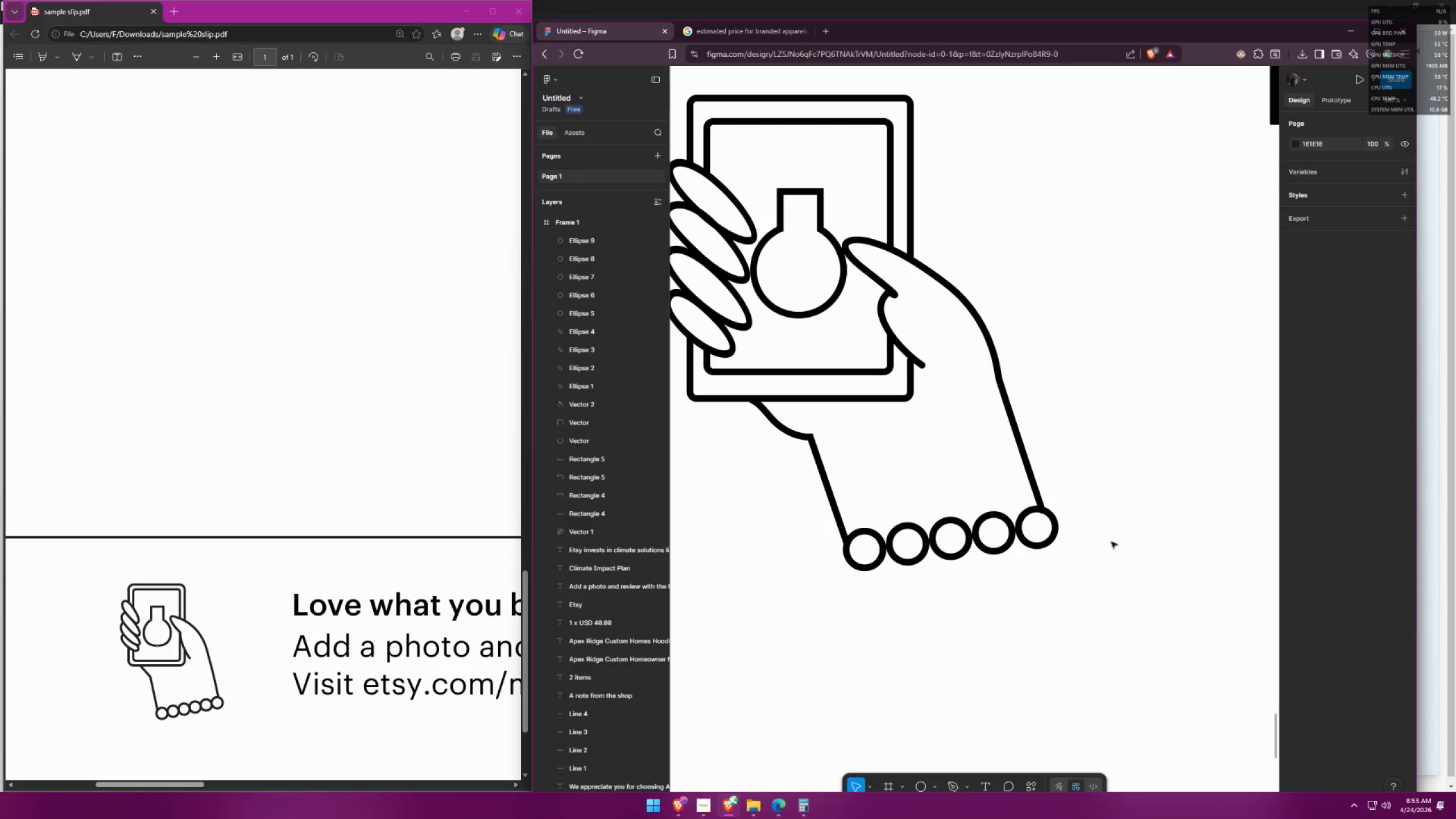 
hold_key(key=ControlLeft, duration=0.33)
 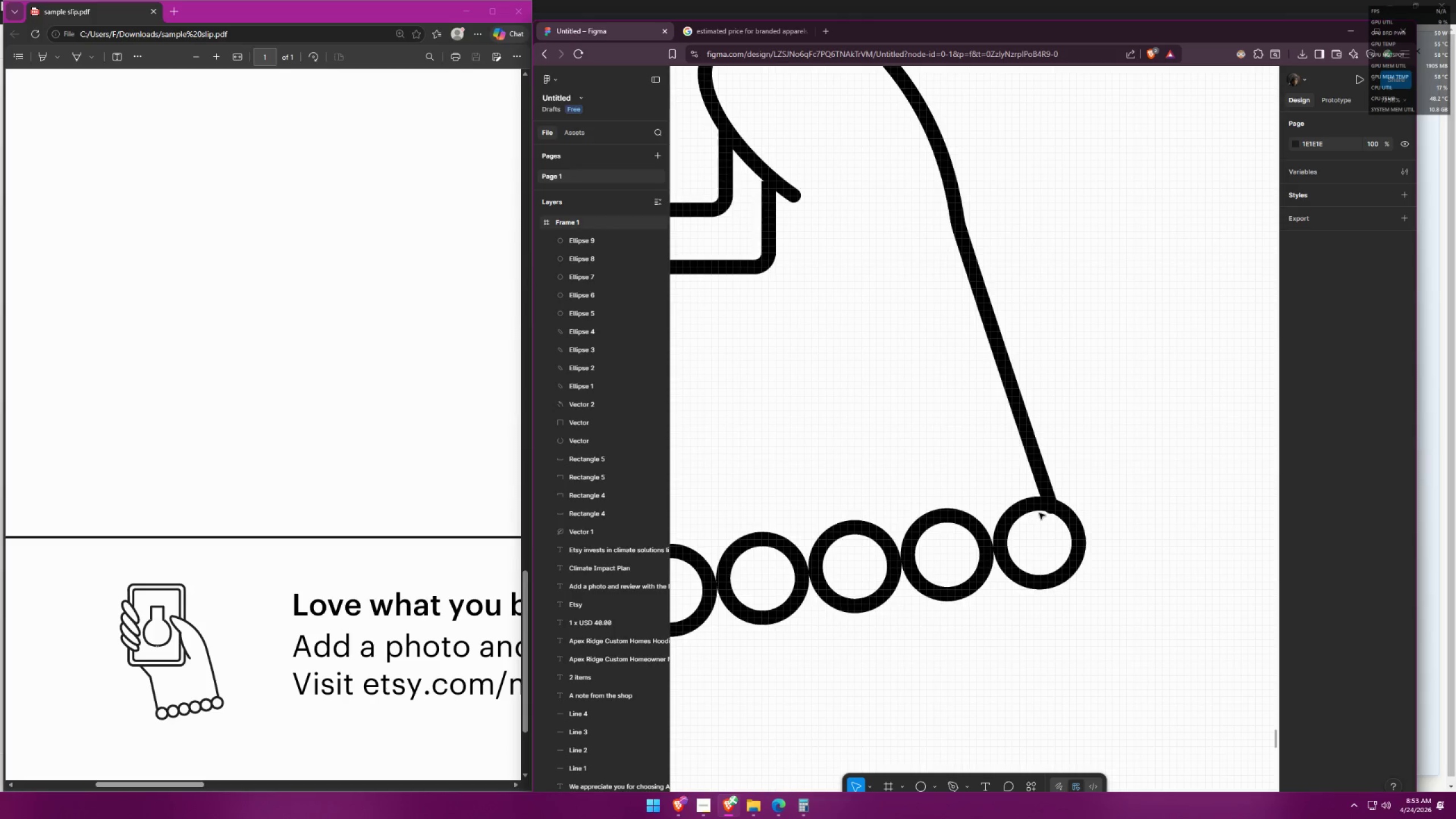 
hold_key(key=ControlLeft, duration=0.34)
 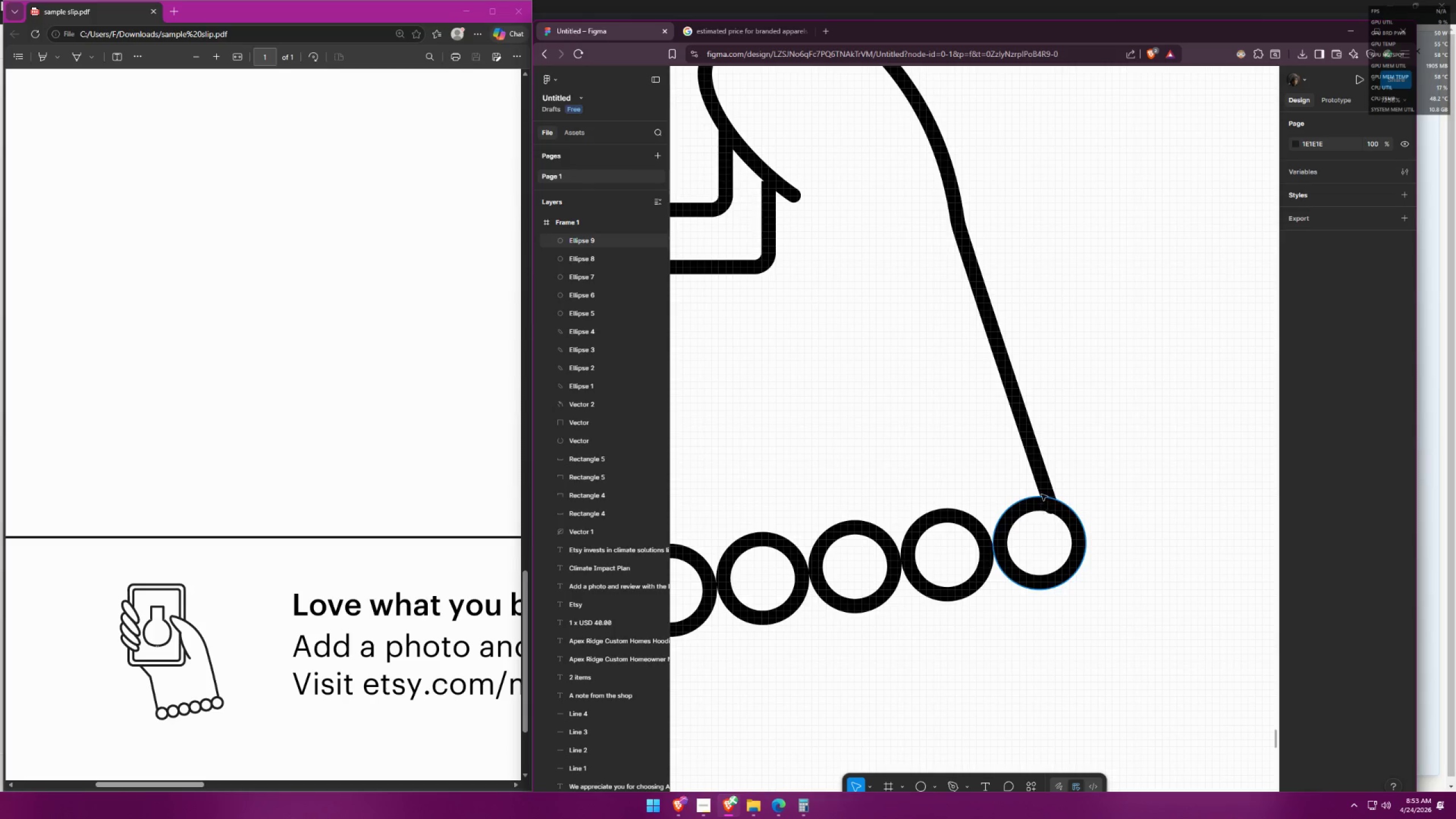 
left_click([1044, 489])
 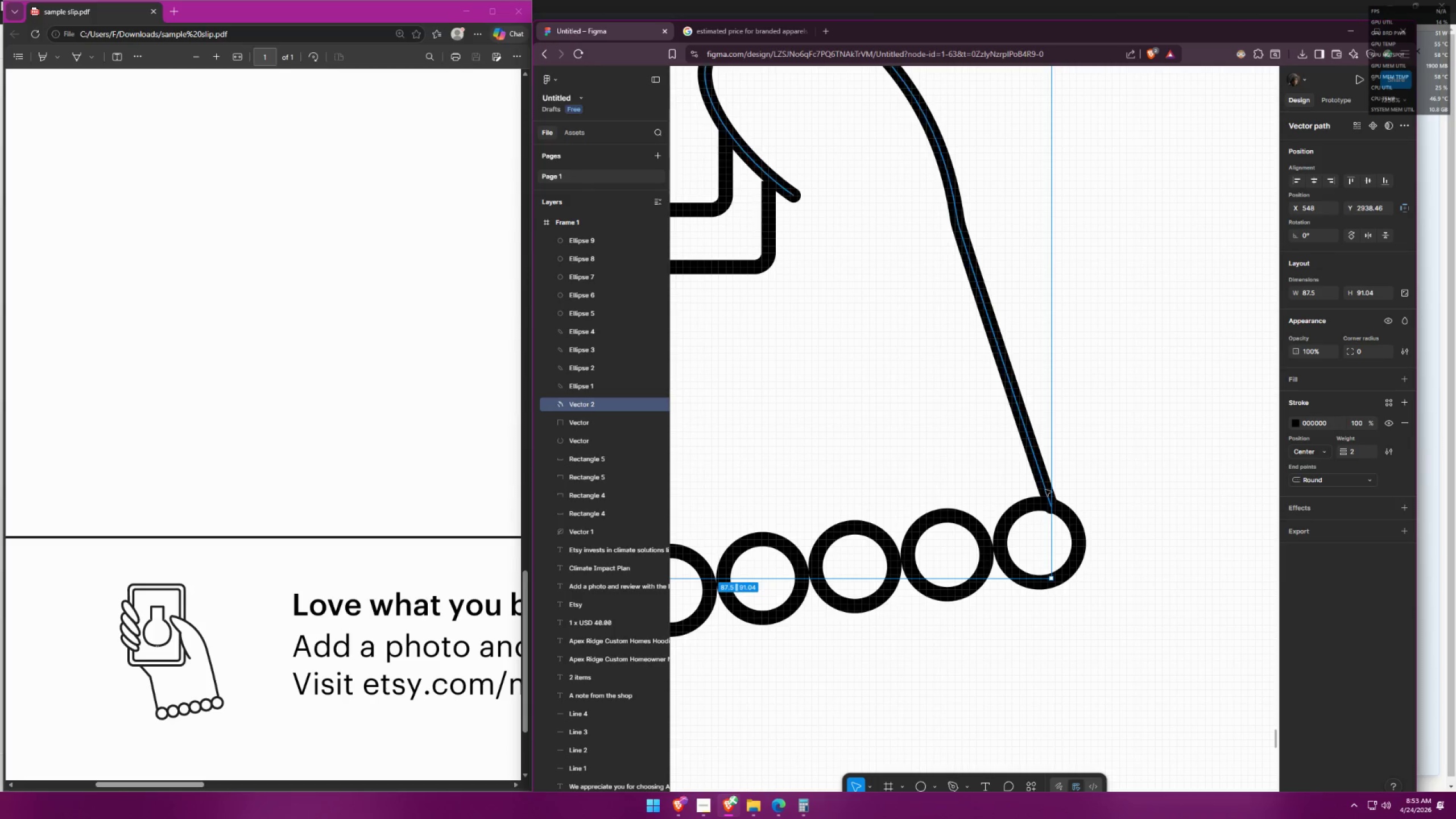 
scroll: coordinate [1030, 516], scroll_direction: up, amount: 5.0
 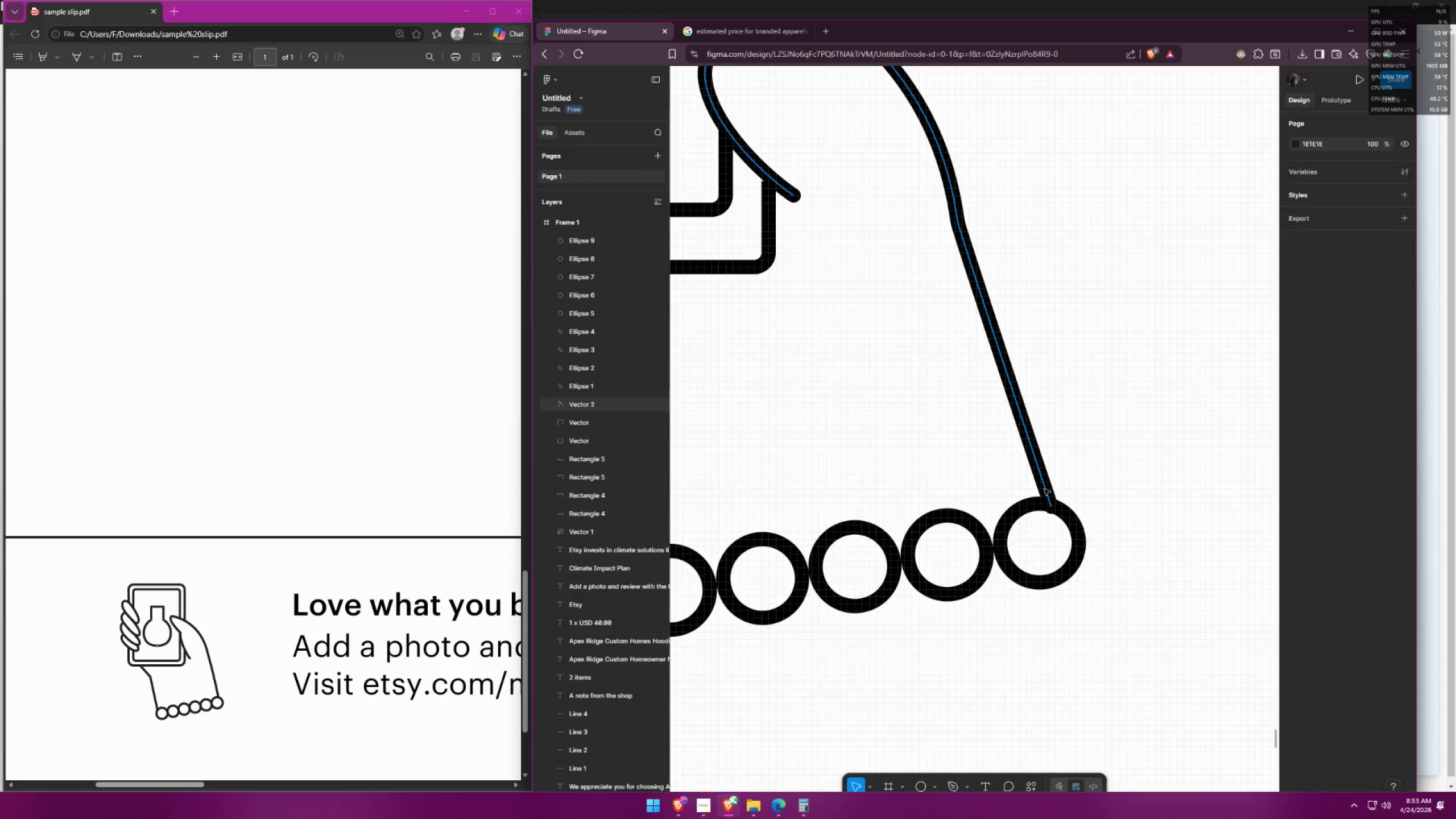 
double_click([1045, 489])
 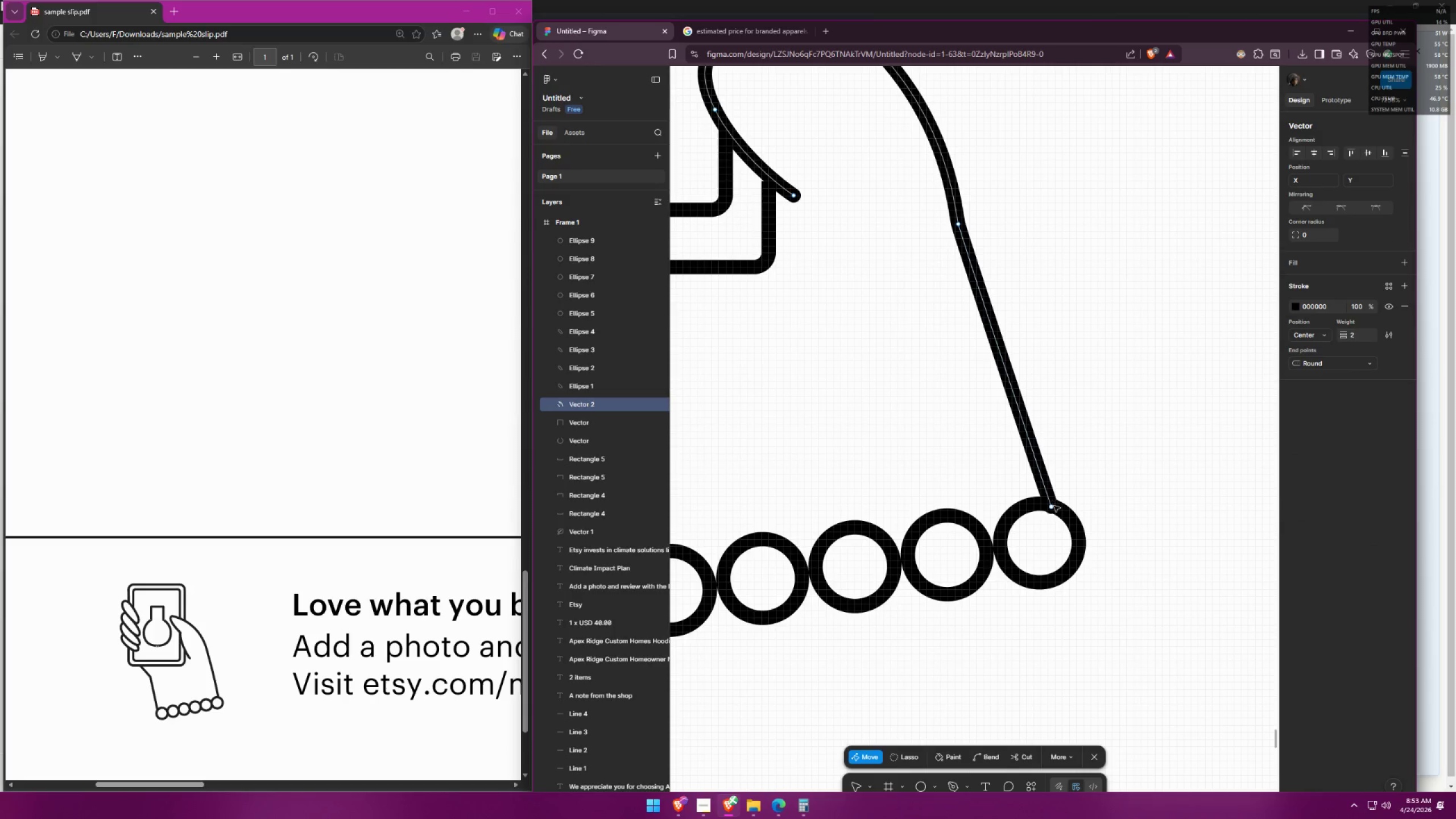 
left_click_drag(start_coordinate=[1052, 507], to_coordinate=[1041, 503])
 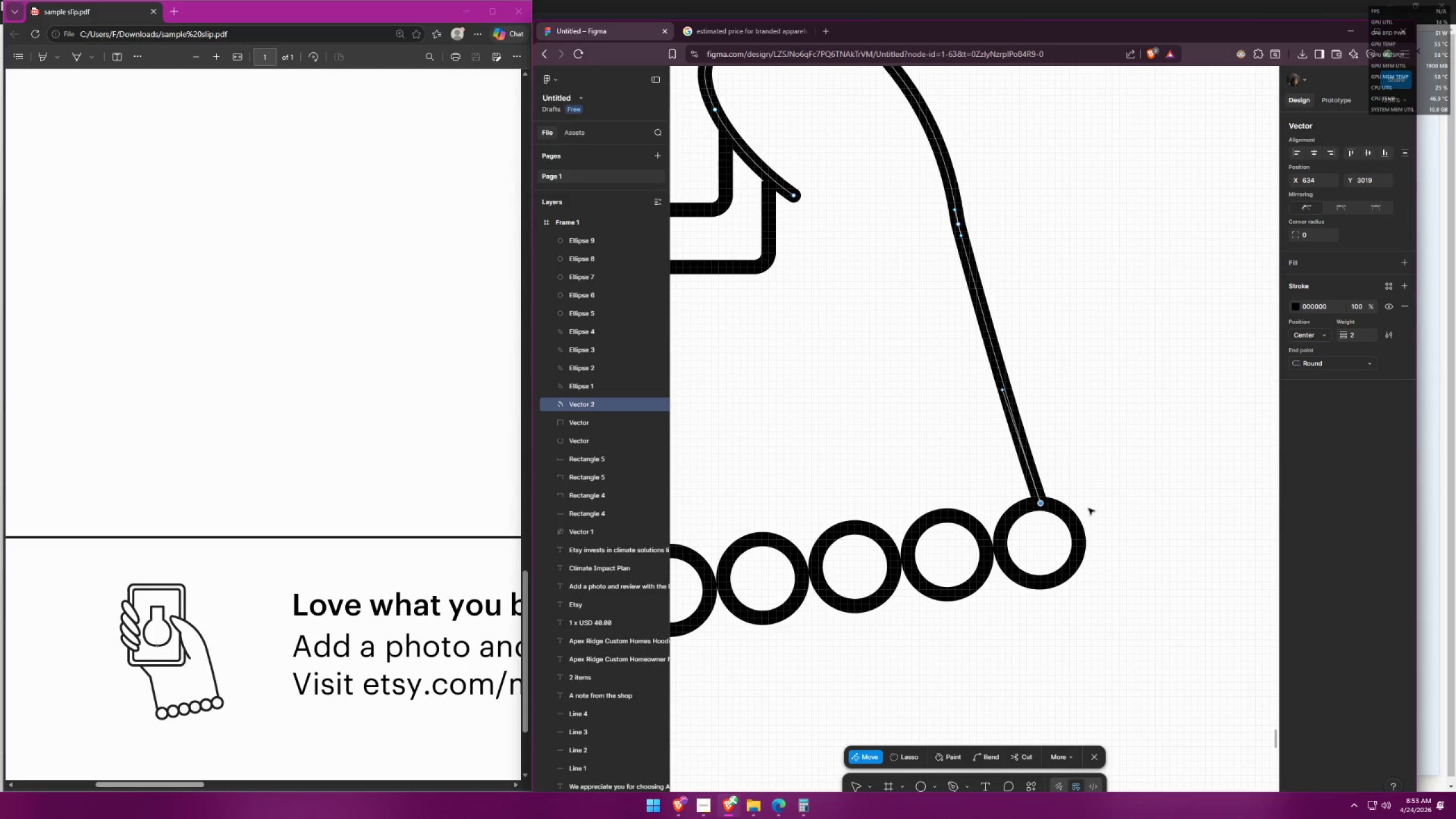 
left_click([1095, 506])
 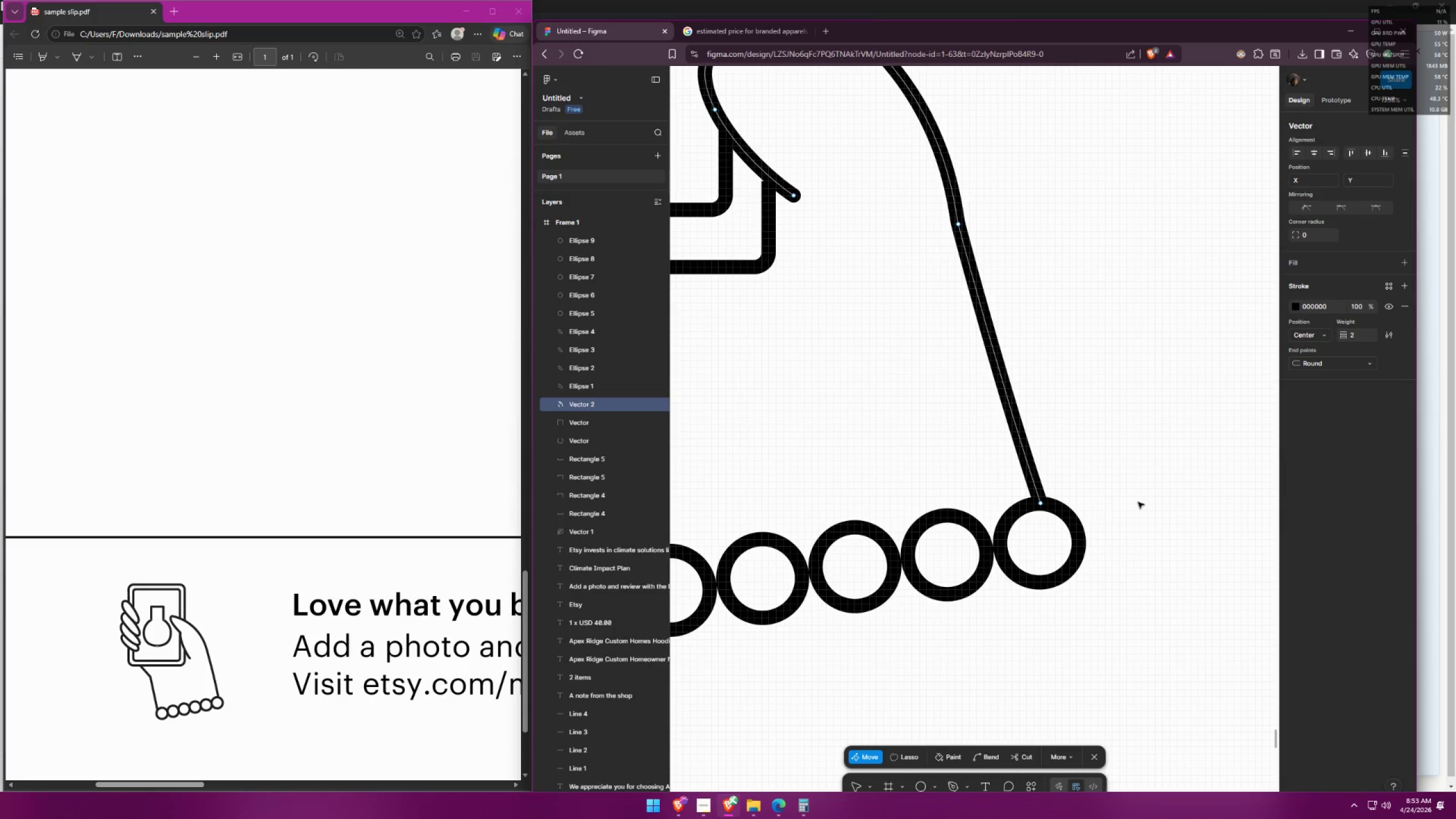 
hold_key(key=ControlLeft, duration=0.72)
 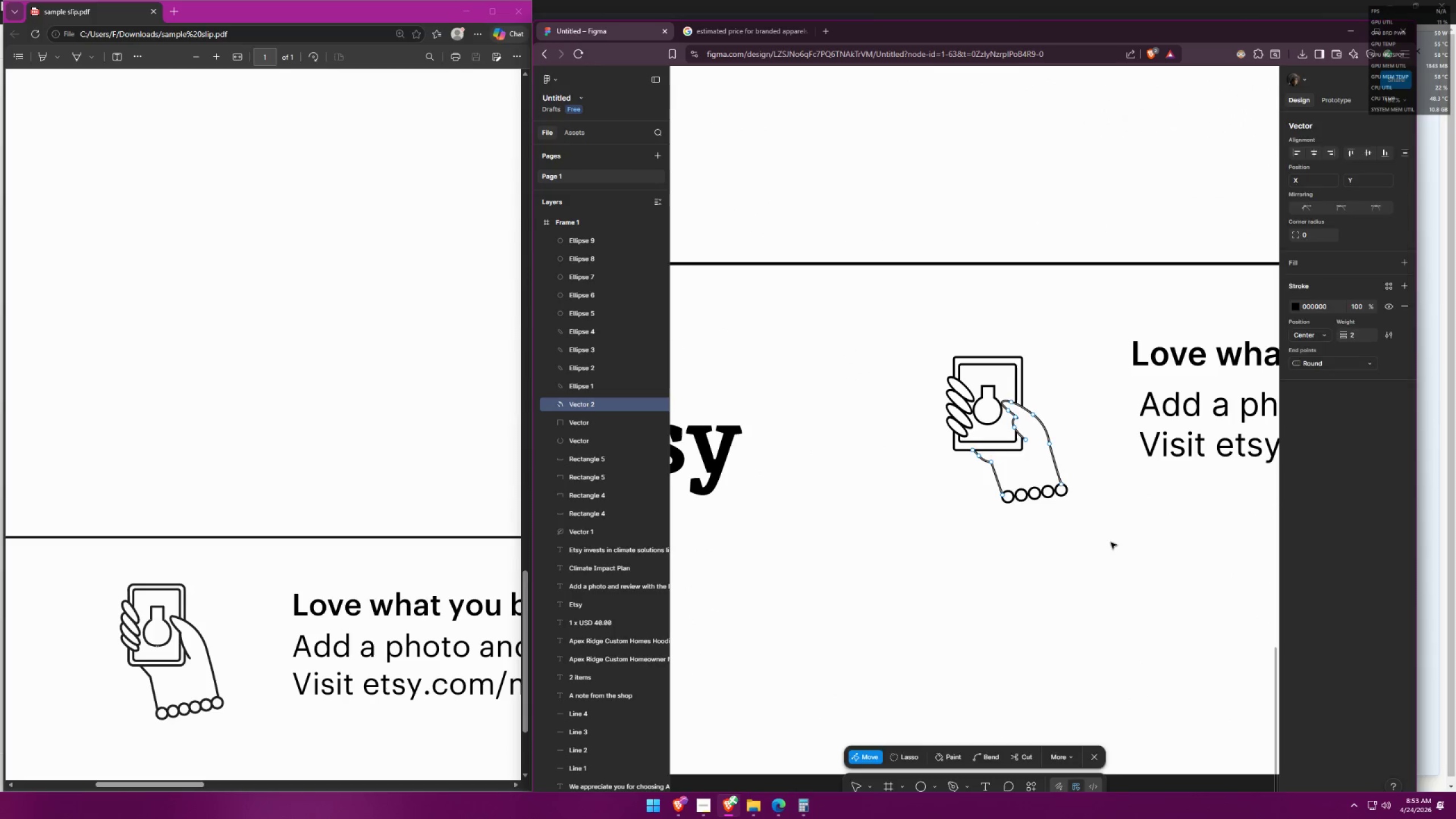 
hold_key(key=ControlLeft, duration=1.25)
left_click([1111, 543])
 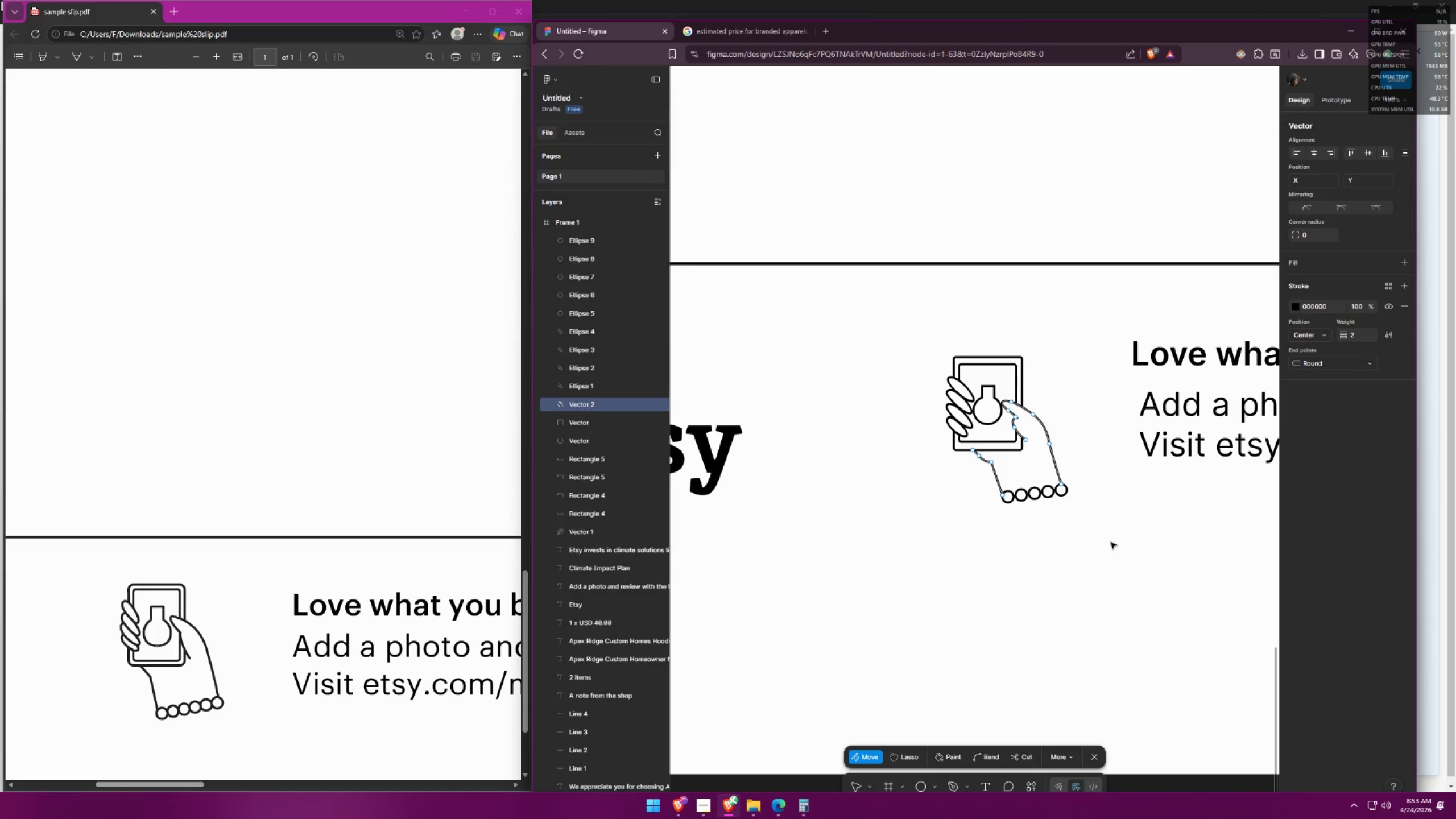 
scroll: coordinate [1064, 474], scroll_direction: down, amount: 14.0
 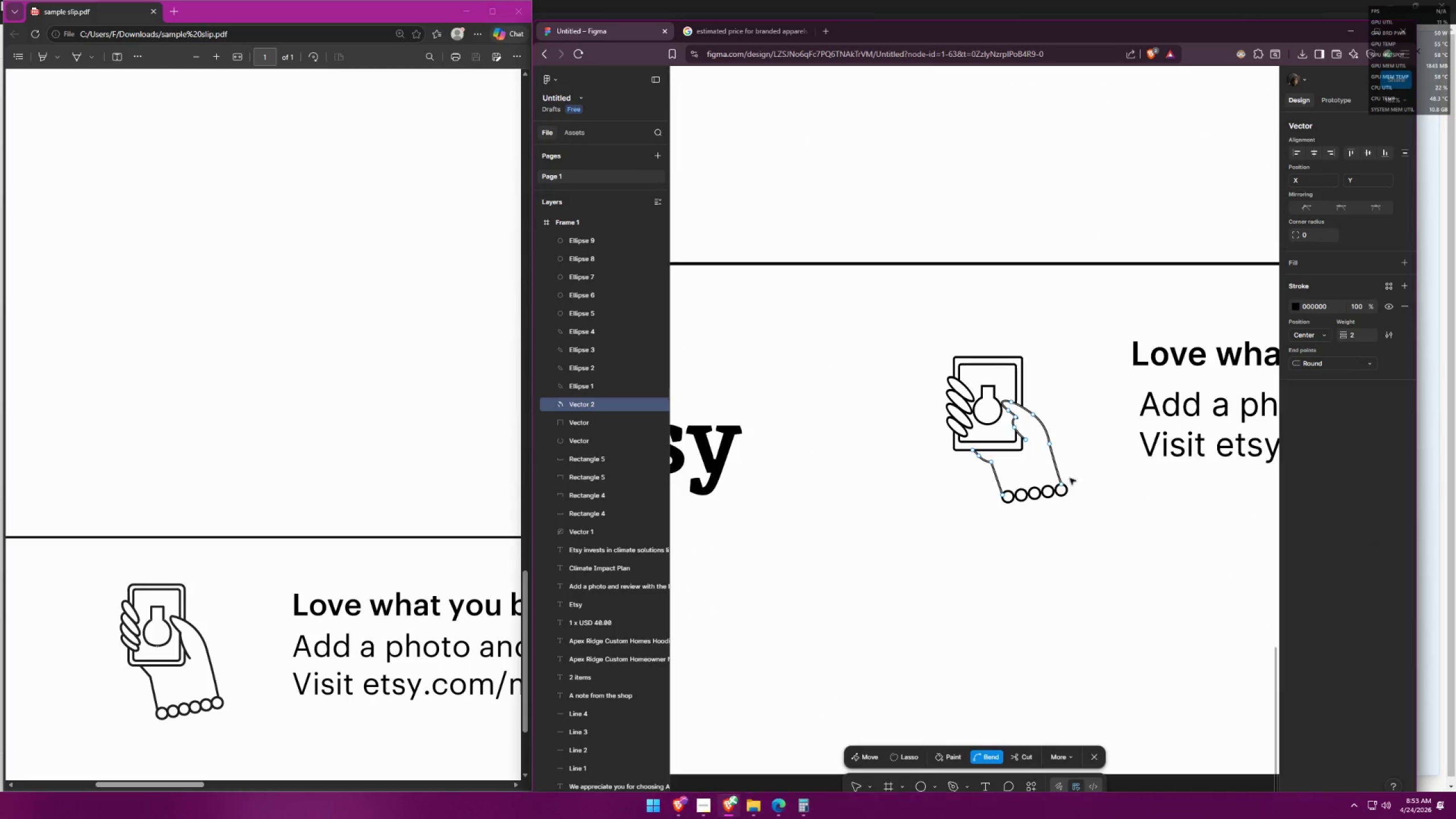 
double_click([1111, 543])
 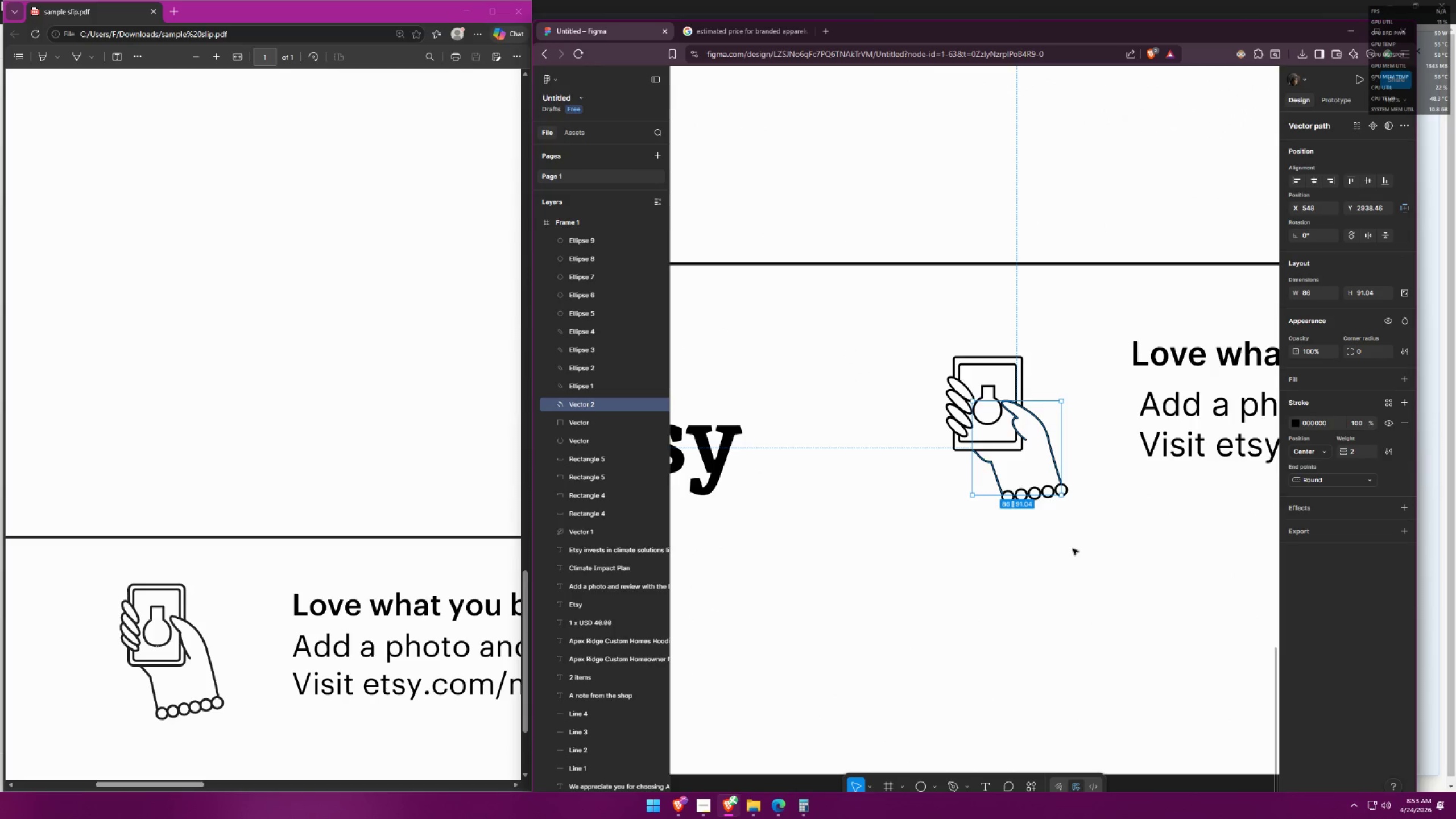 
left_click([1033, 540])
 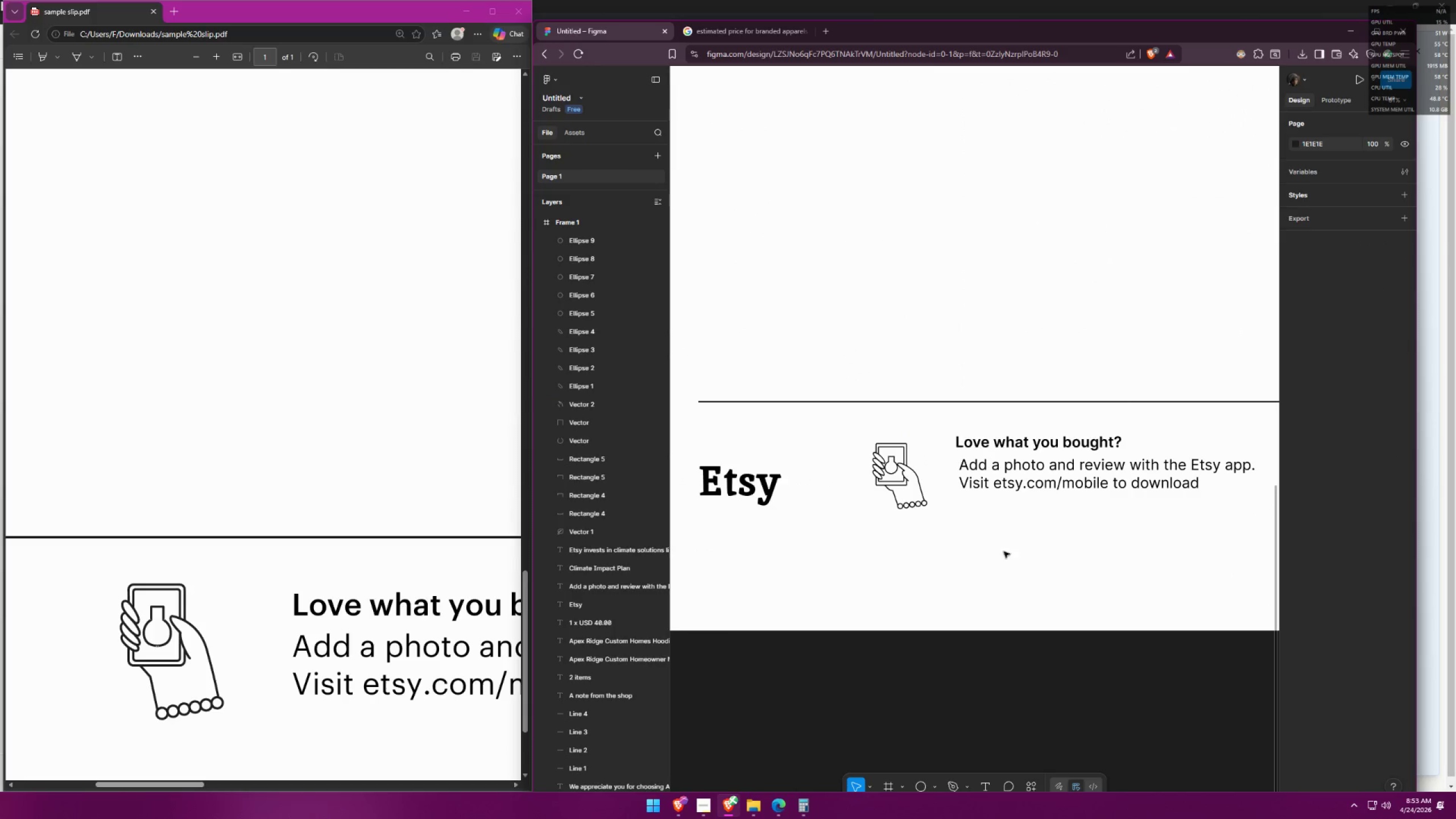 
scroll: coordinate [816, 508], scroll_direction: down, amount: 6.0
 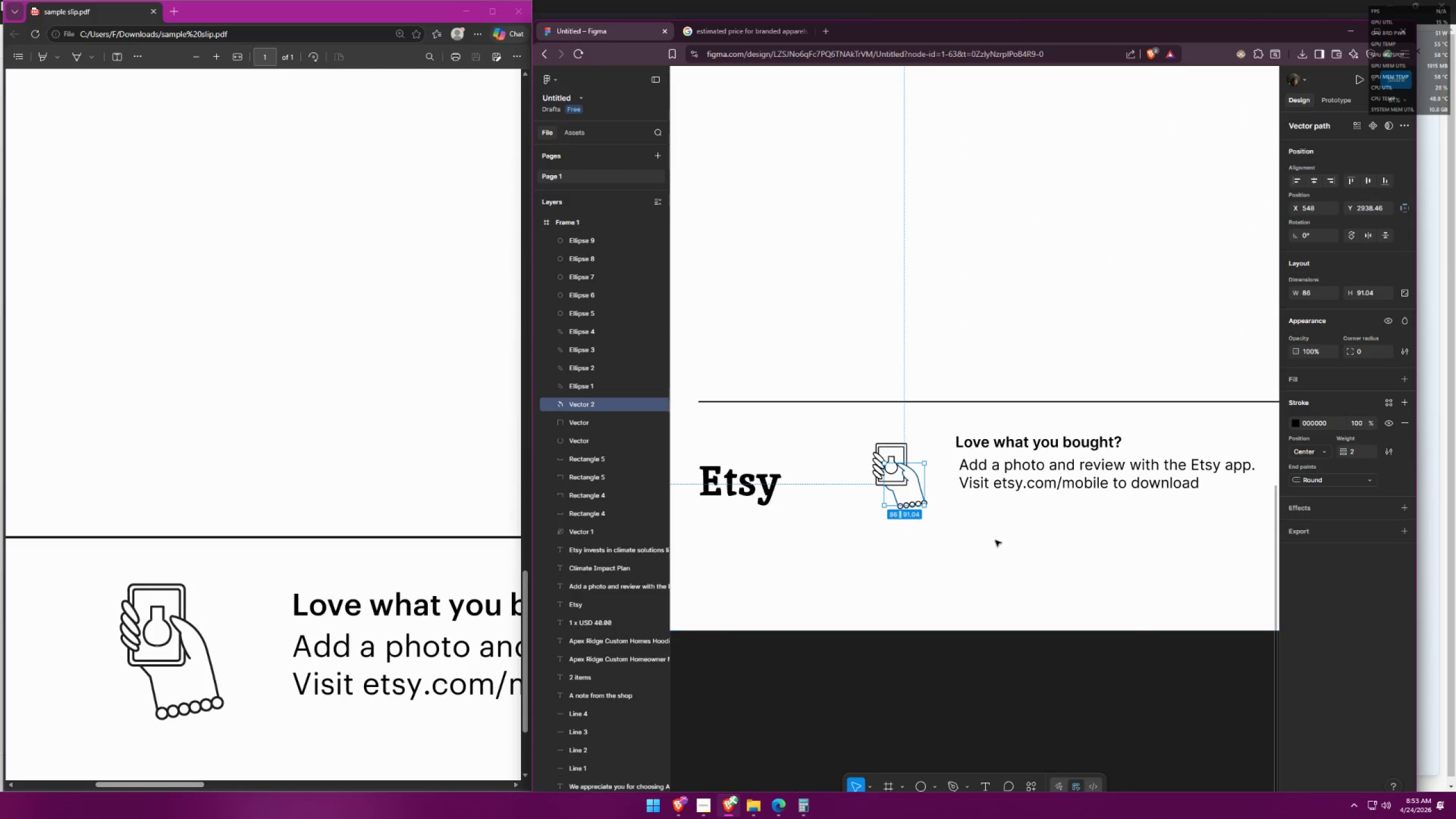 
left_click_drag(start_coordinate=[948, 580], to_coordinate=[865, 435])
 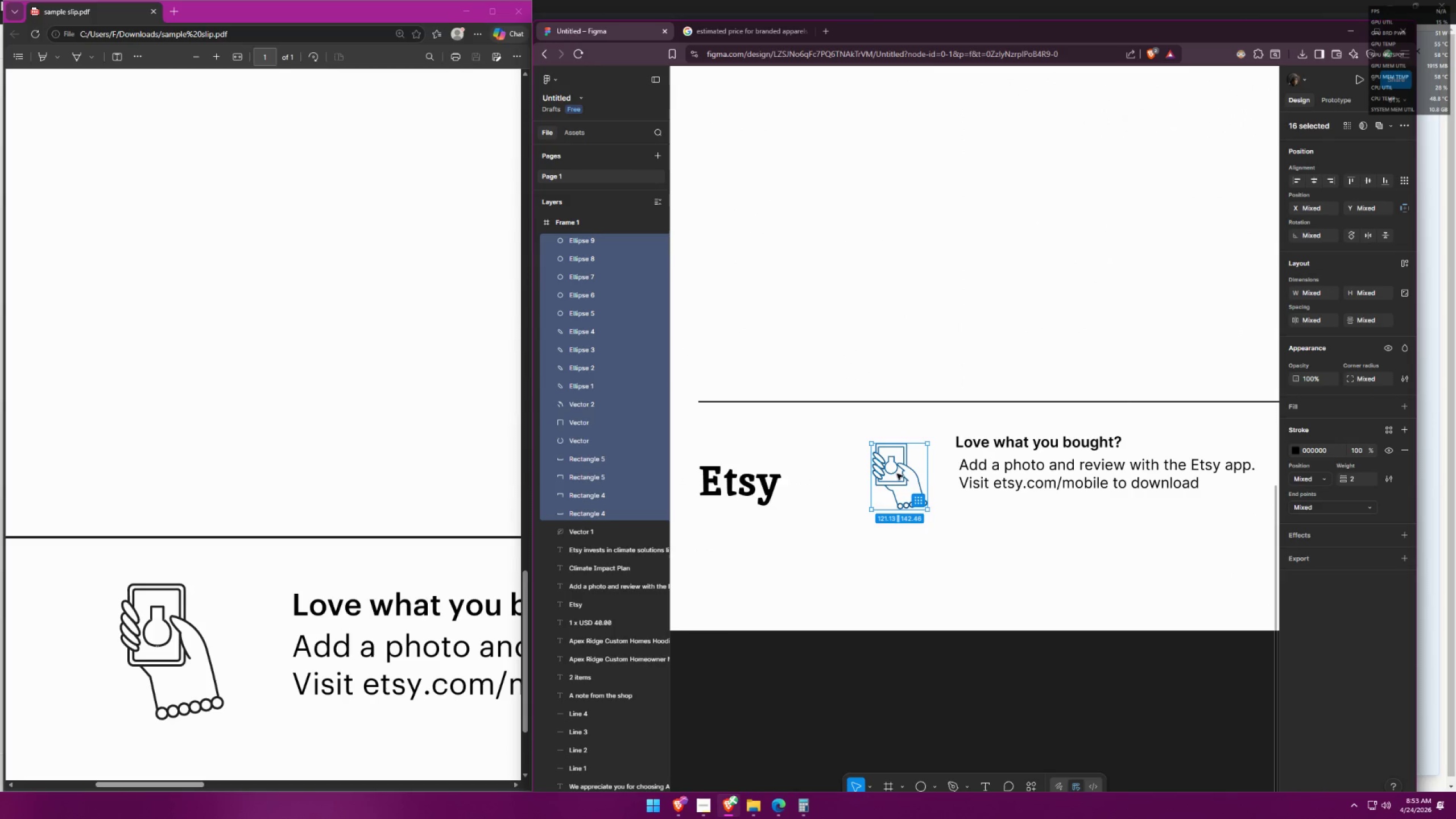 
left_click_drag(start_coordinate=[898, 466], to_coordinate=[916, 456])
 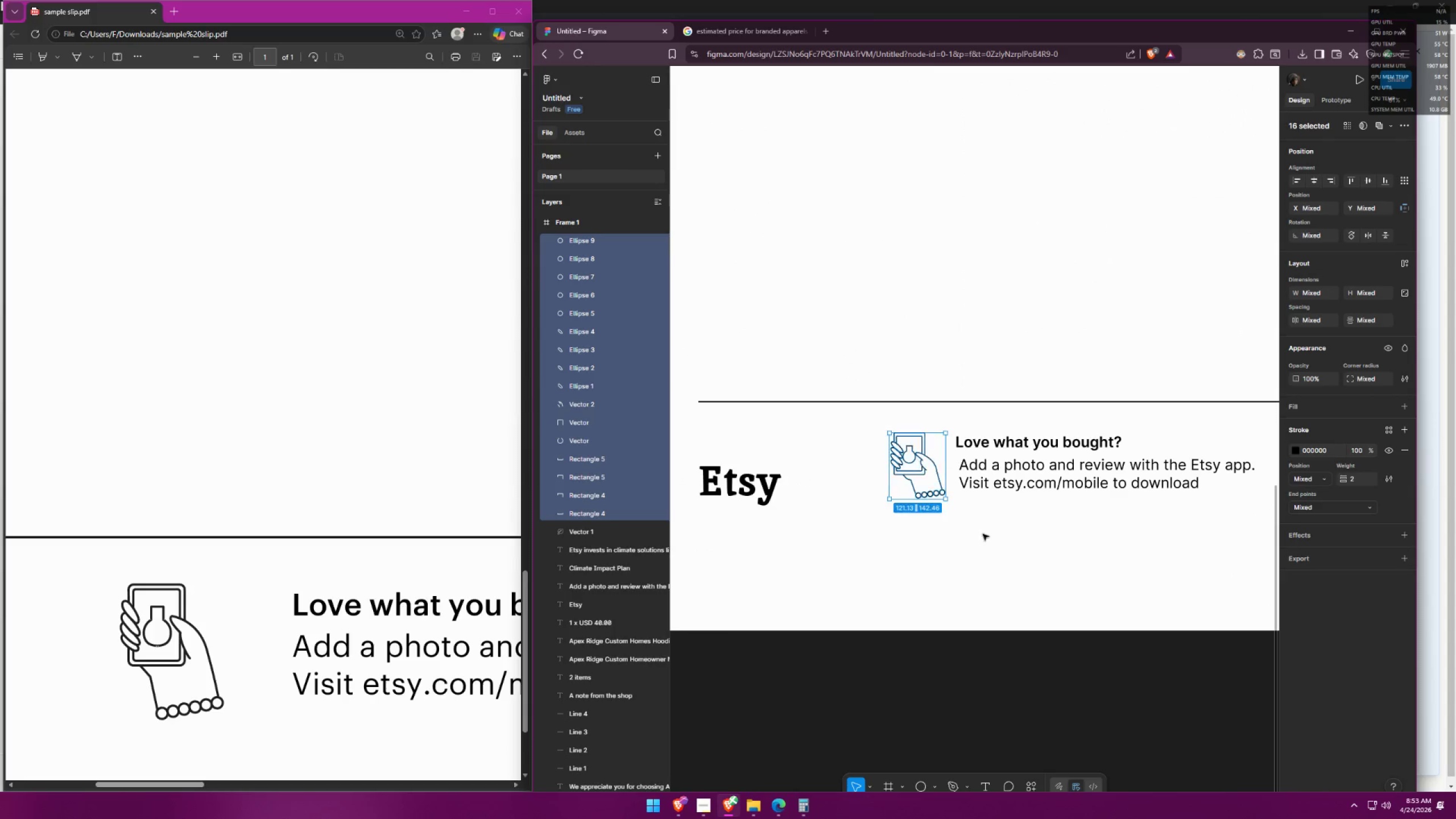 
left_click([988, 541])
 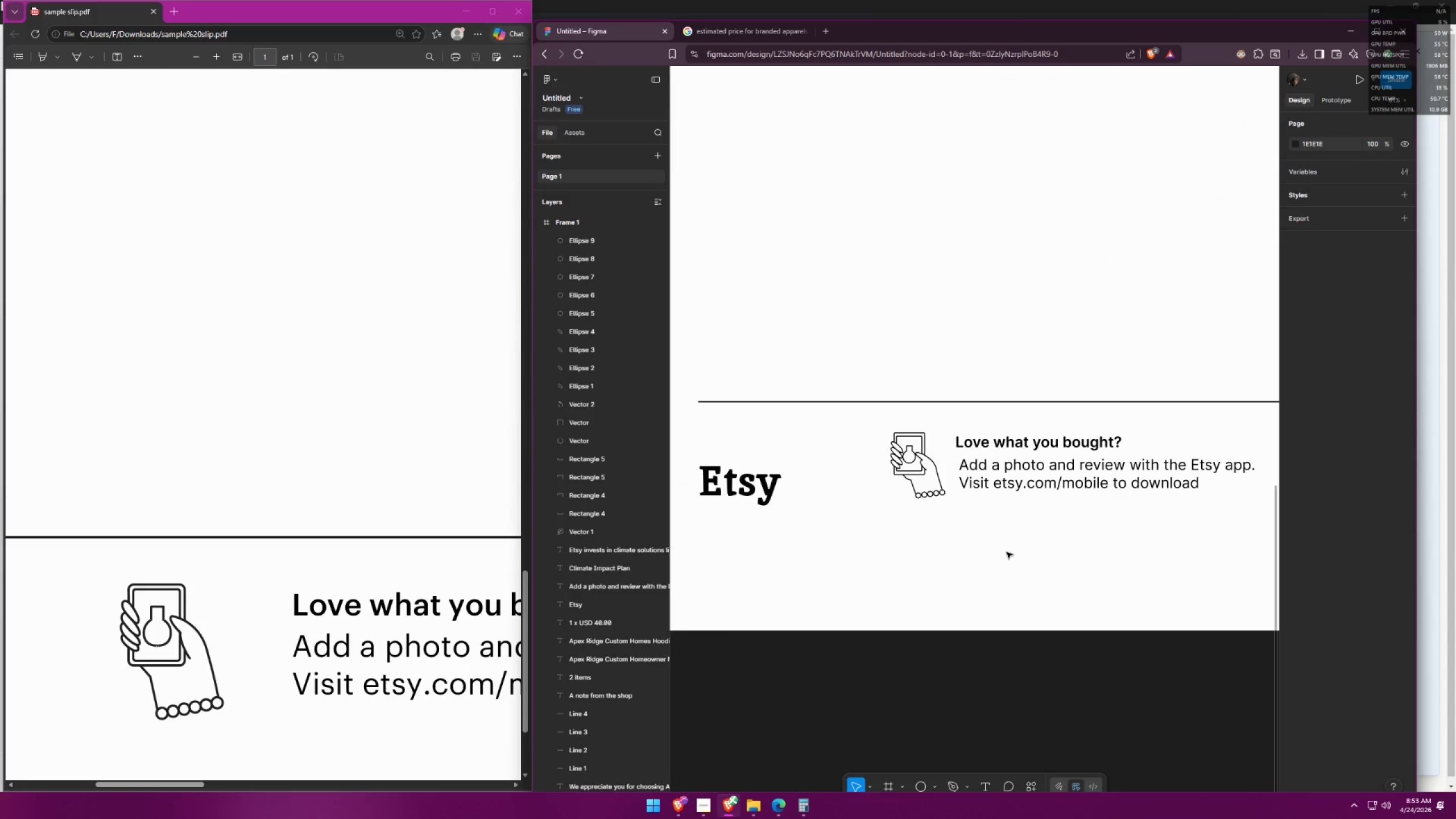 
hold_key(key=ControlLeft, duration=0.92)
scroll: coordinate [796, 505], scroll_direction: down, amount: 7.0
 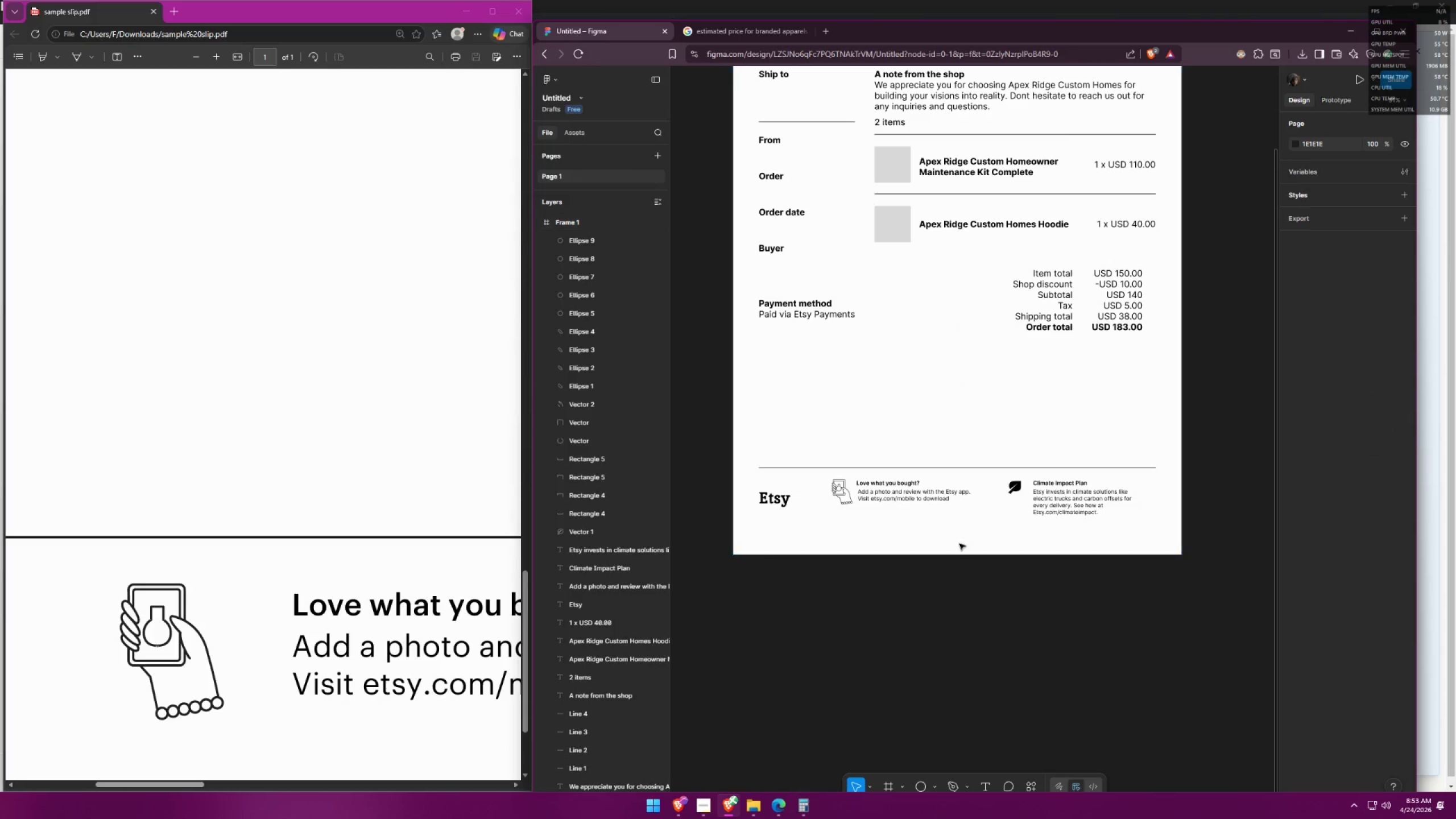 
hold_key(key=ControlLeft, duration=0.36)
 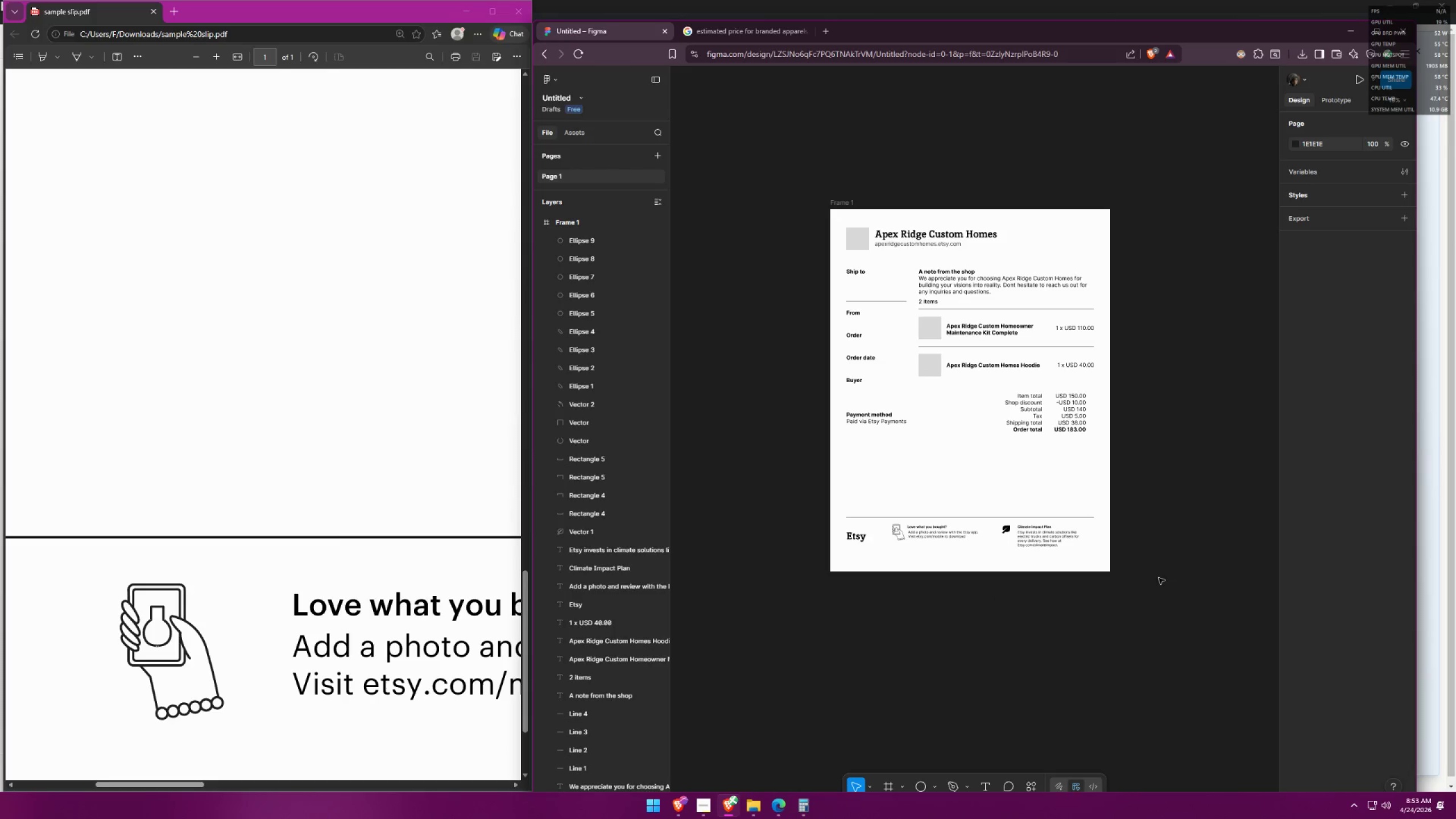 
left_click([1163, 588])
 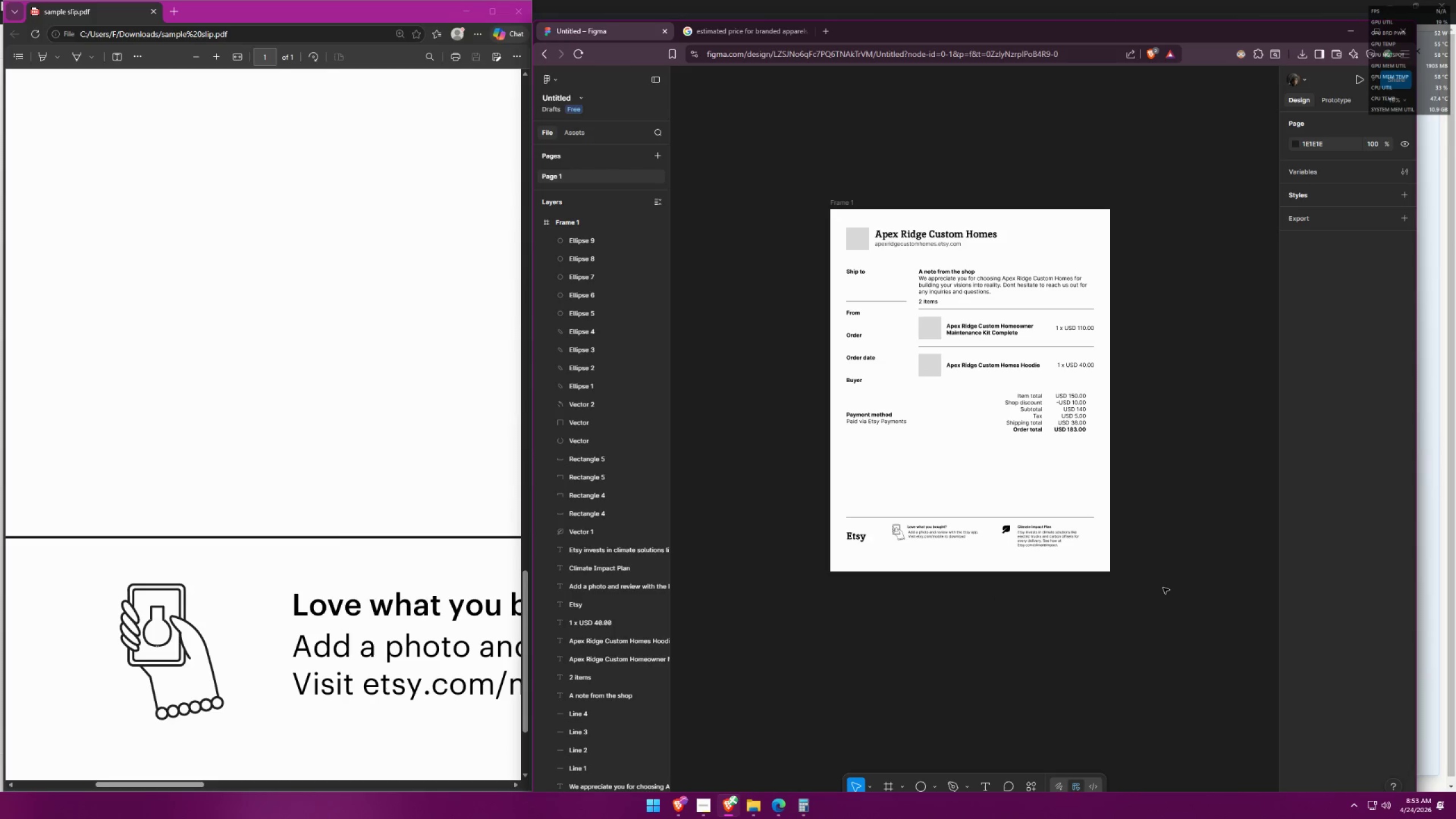 
scroll: coordinate [992, 598], scroll_direction: down, amount: 4.0
 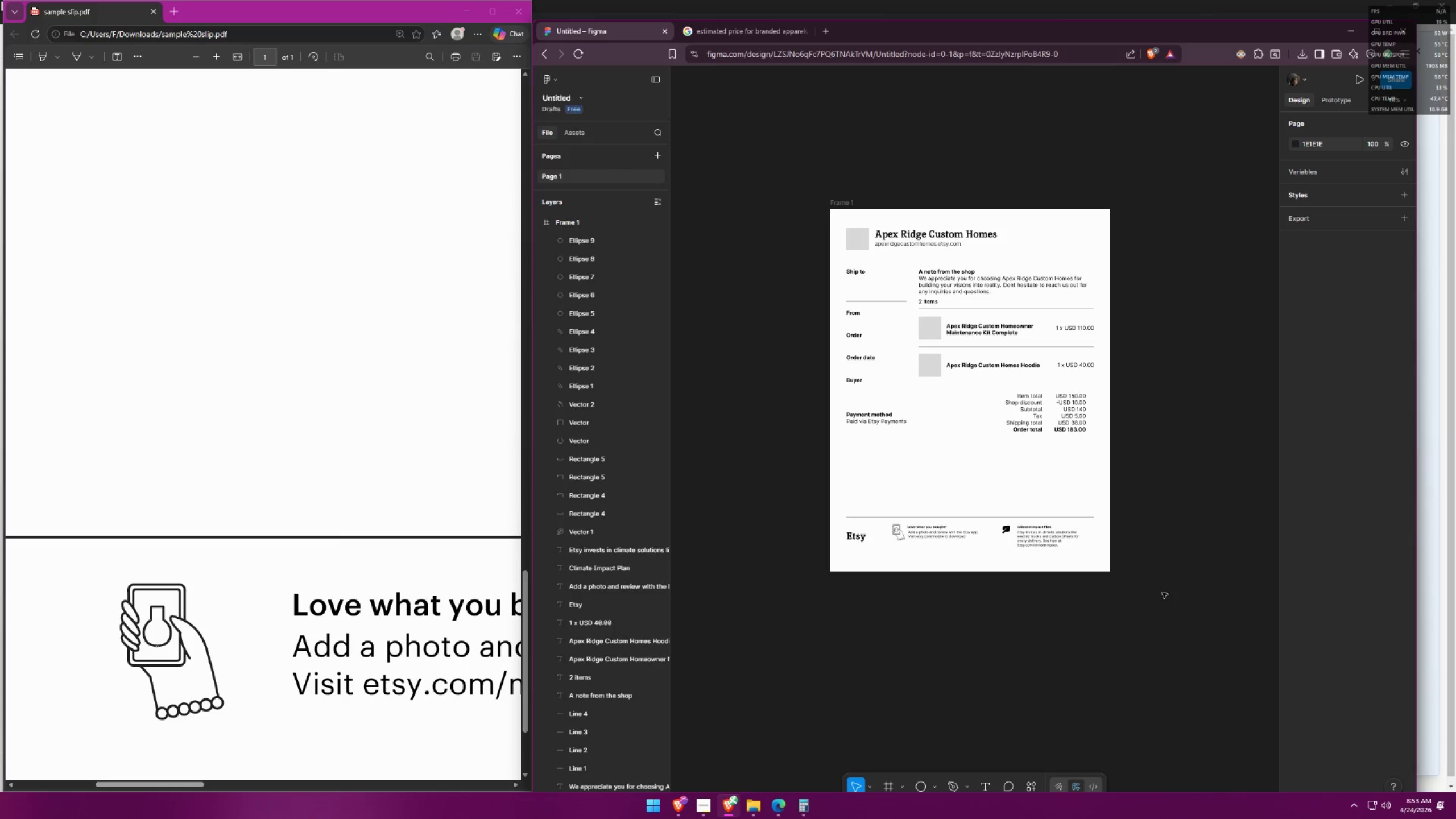 
hold_key(key=ControlLeft, duration=0.55)
 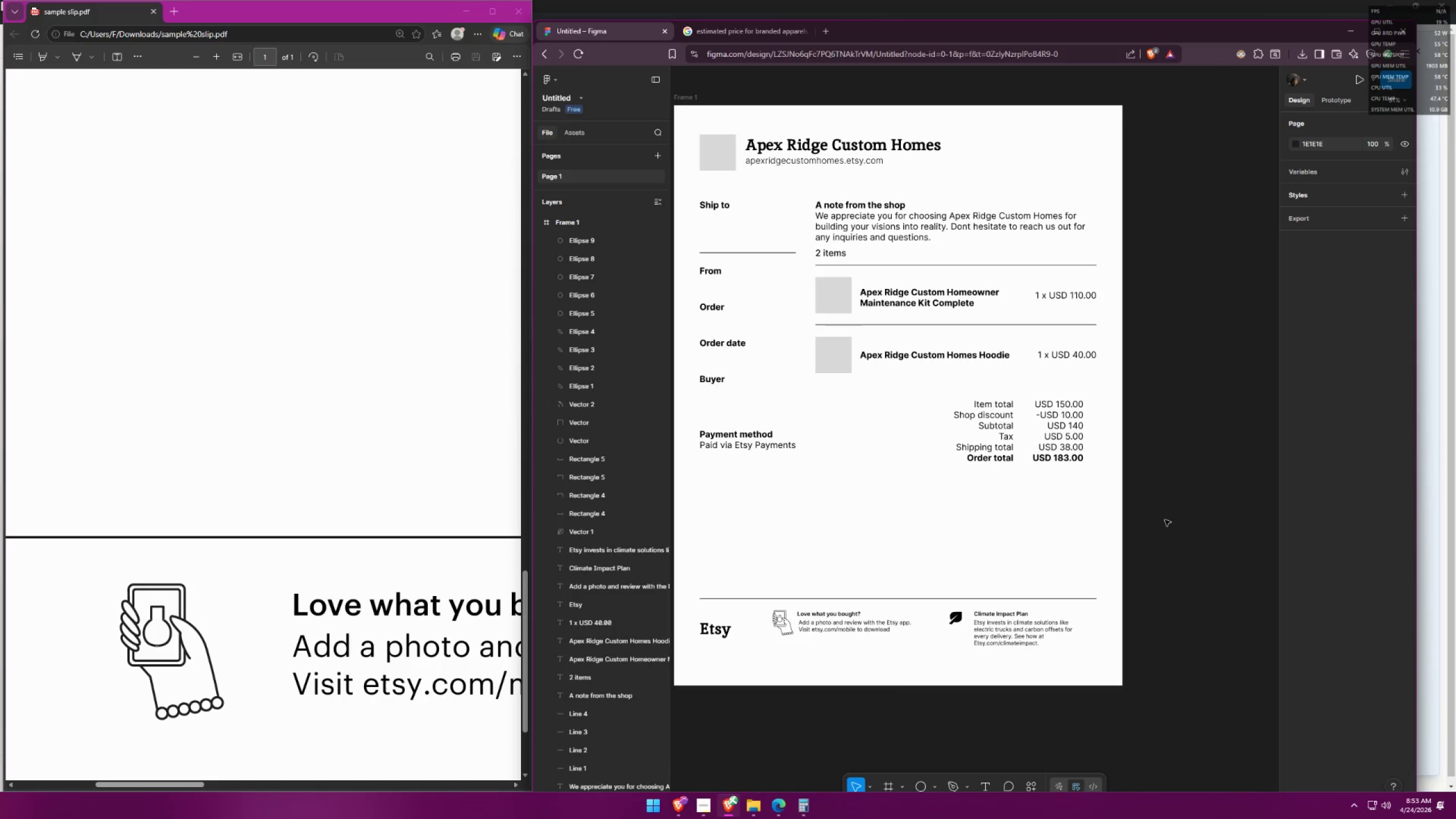 
key(Control+ControlLeft)
 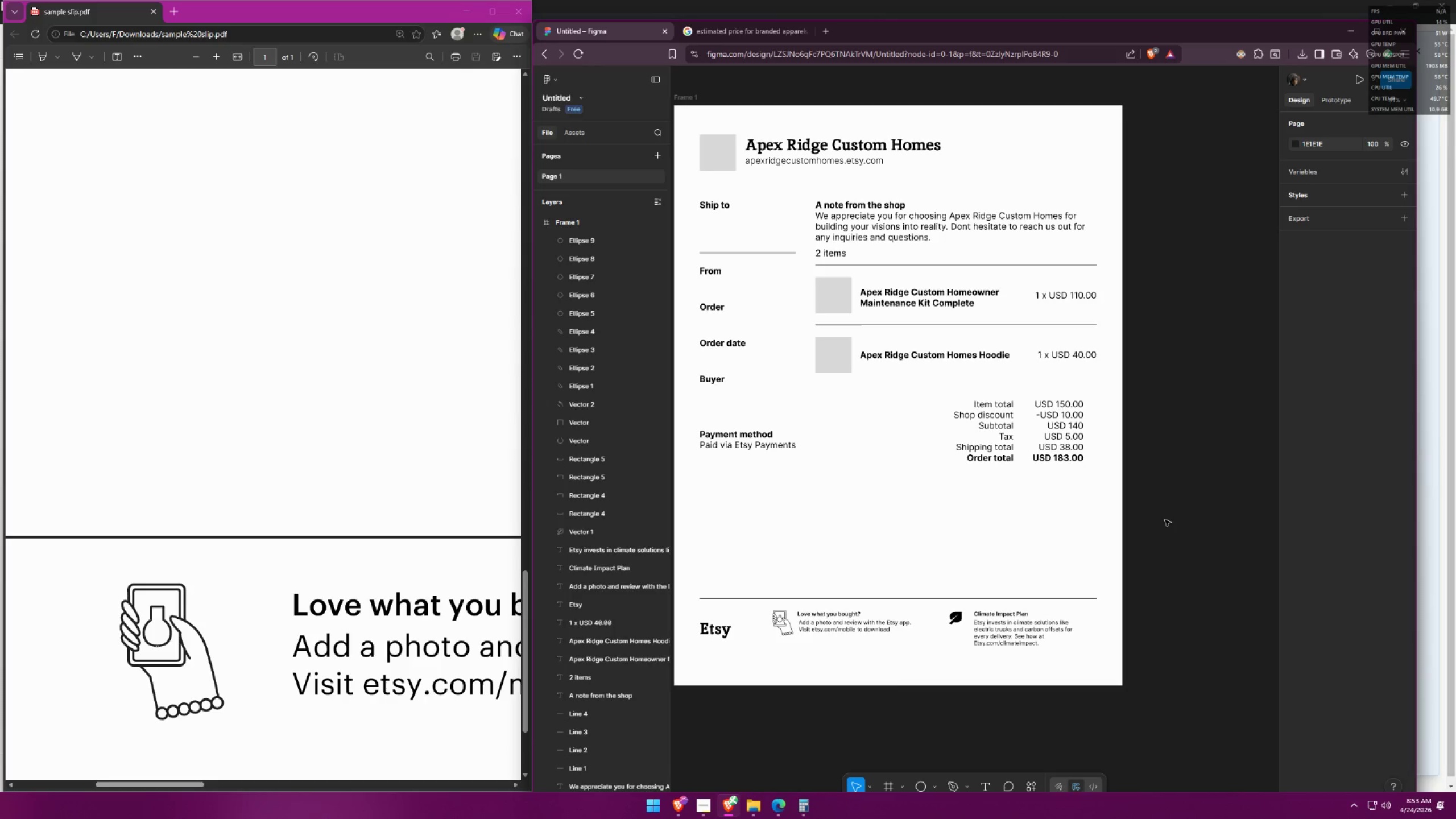 
scroll: coordinate [1089, 381], scroll_direction: up, amount: 4.0
 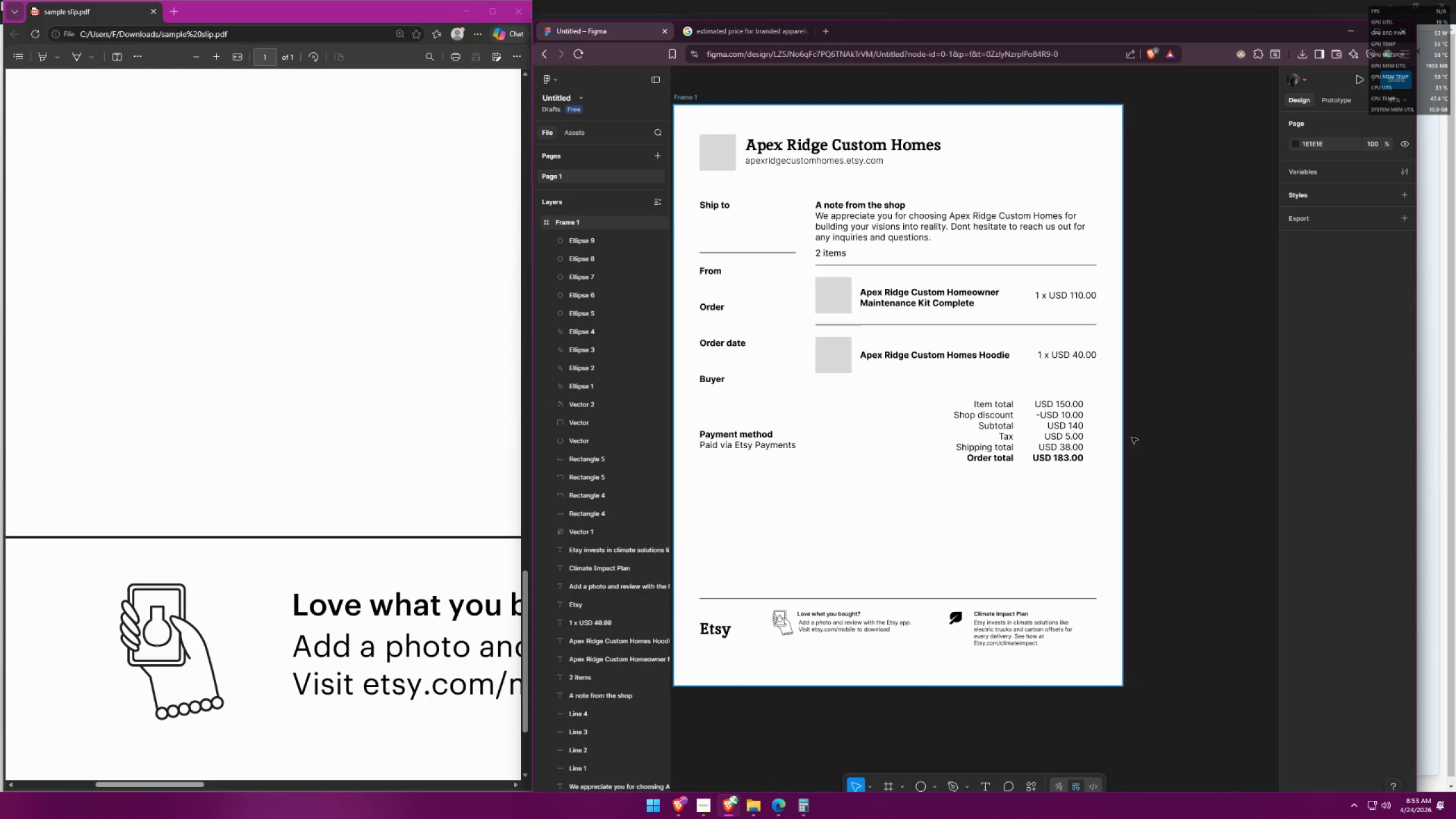 
hold_key(key=ControlLeft, duration=1.09)
 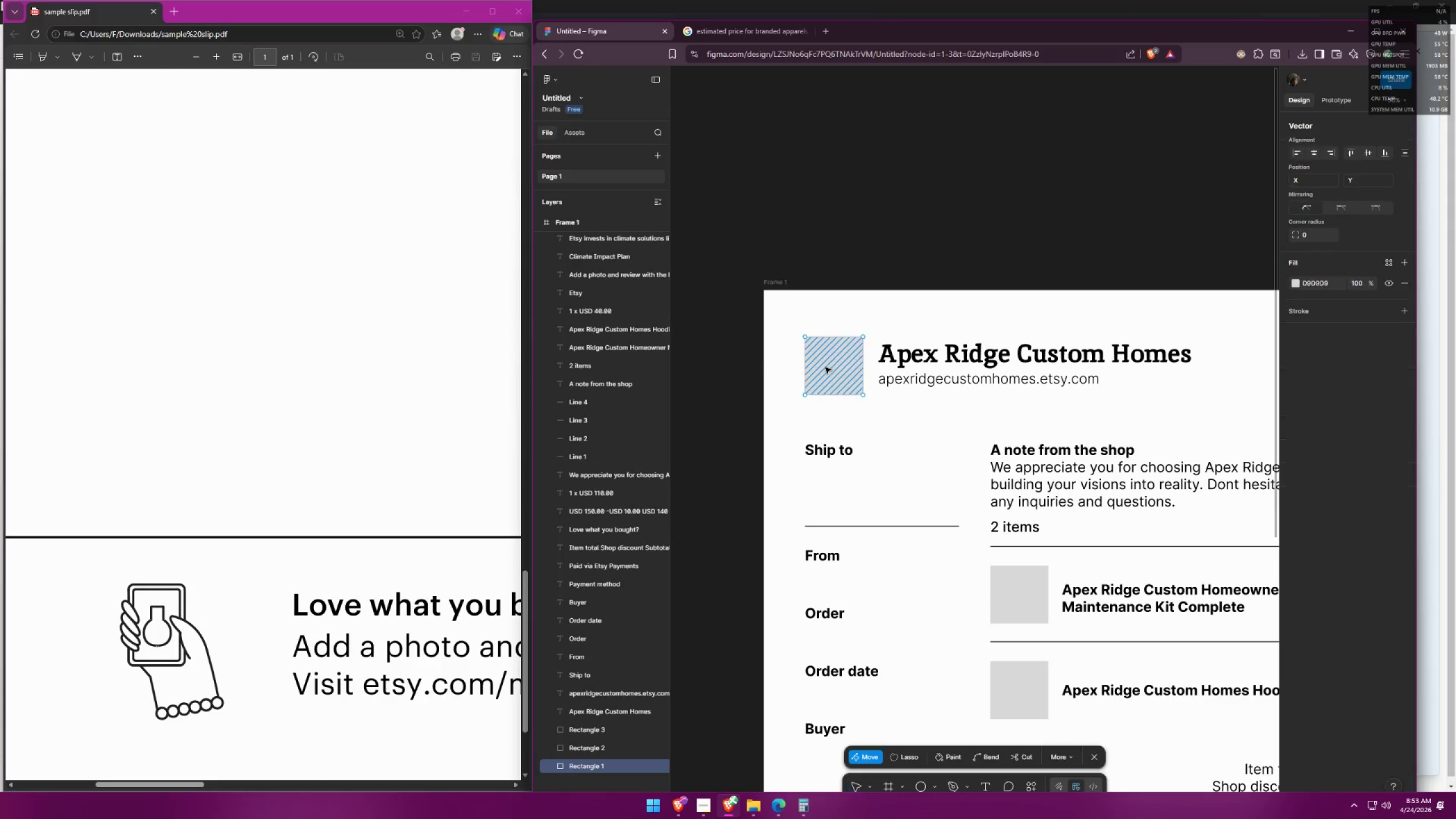 
double_click([825, 367])
 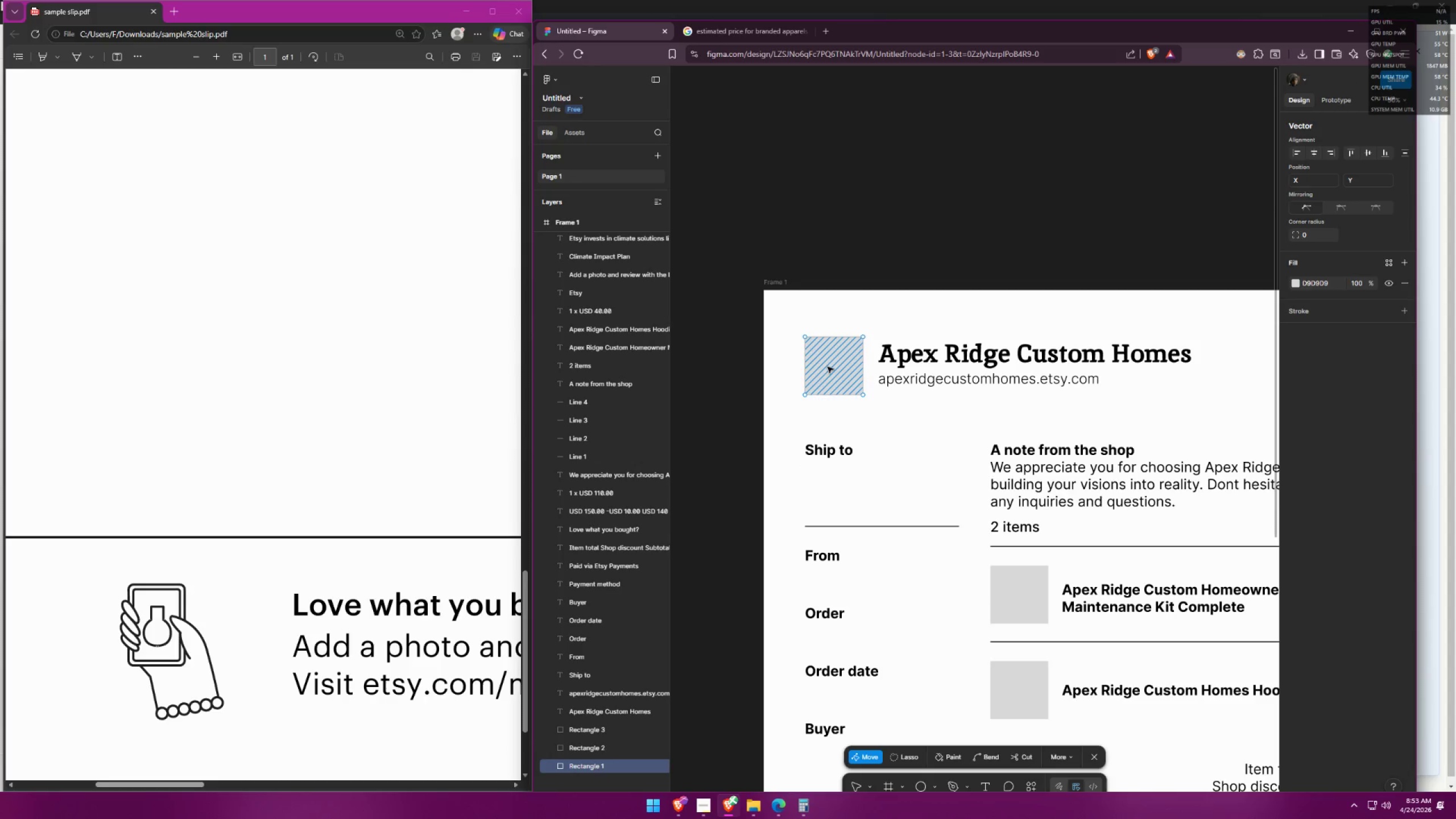 
scroll: coordinate [864, 327], scroll_direction: up, amount: 4.0
 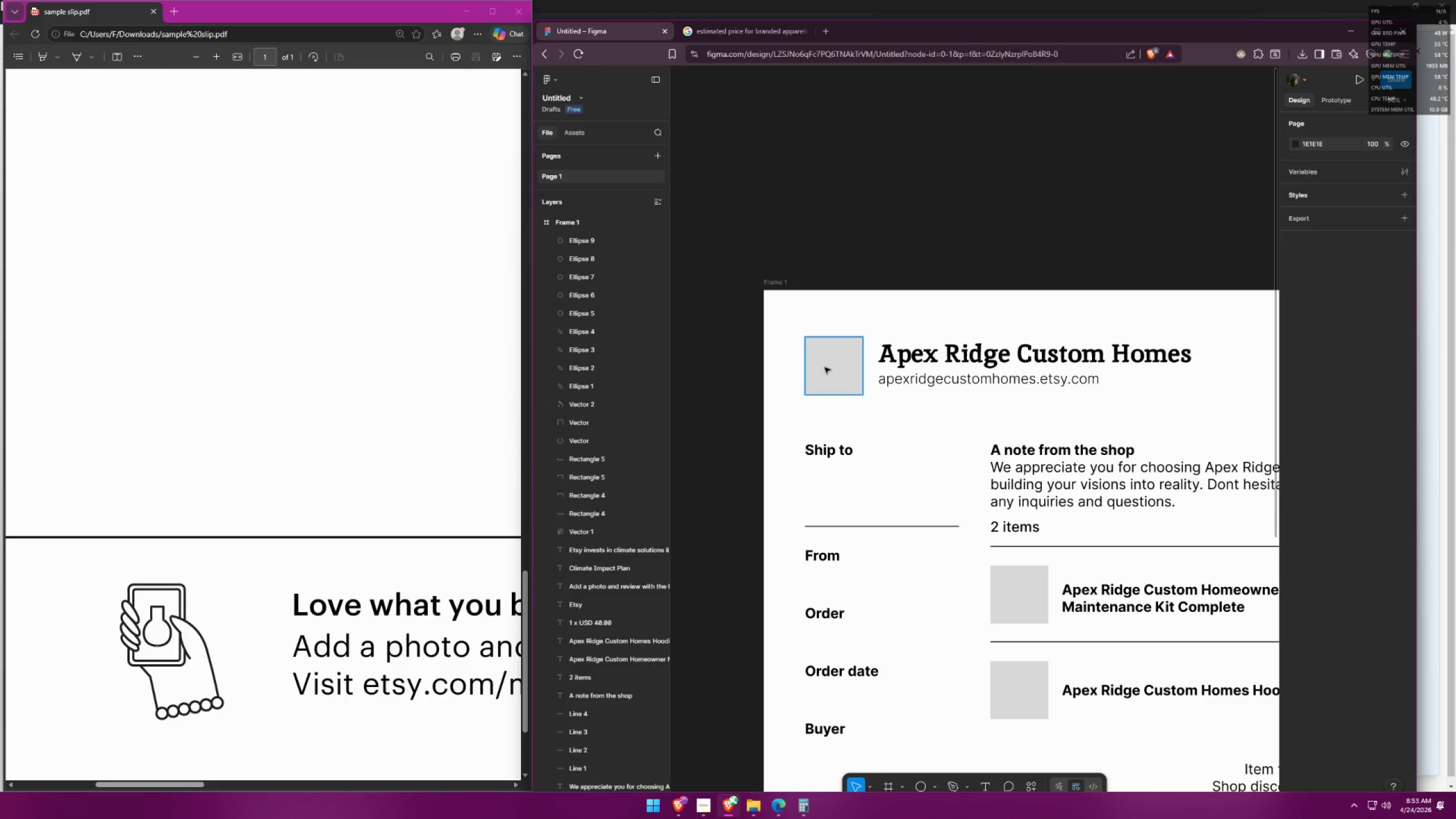 
double_click([828, 367])
 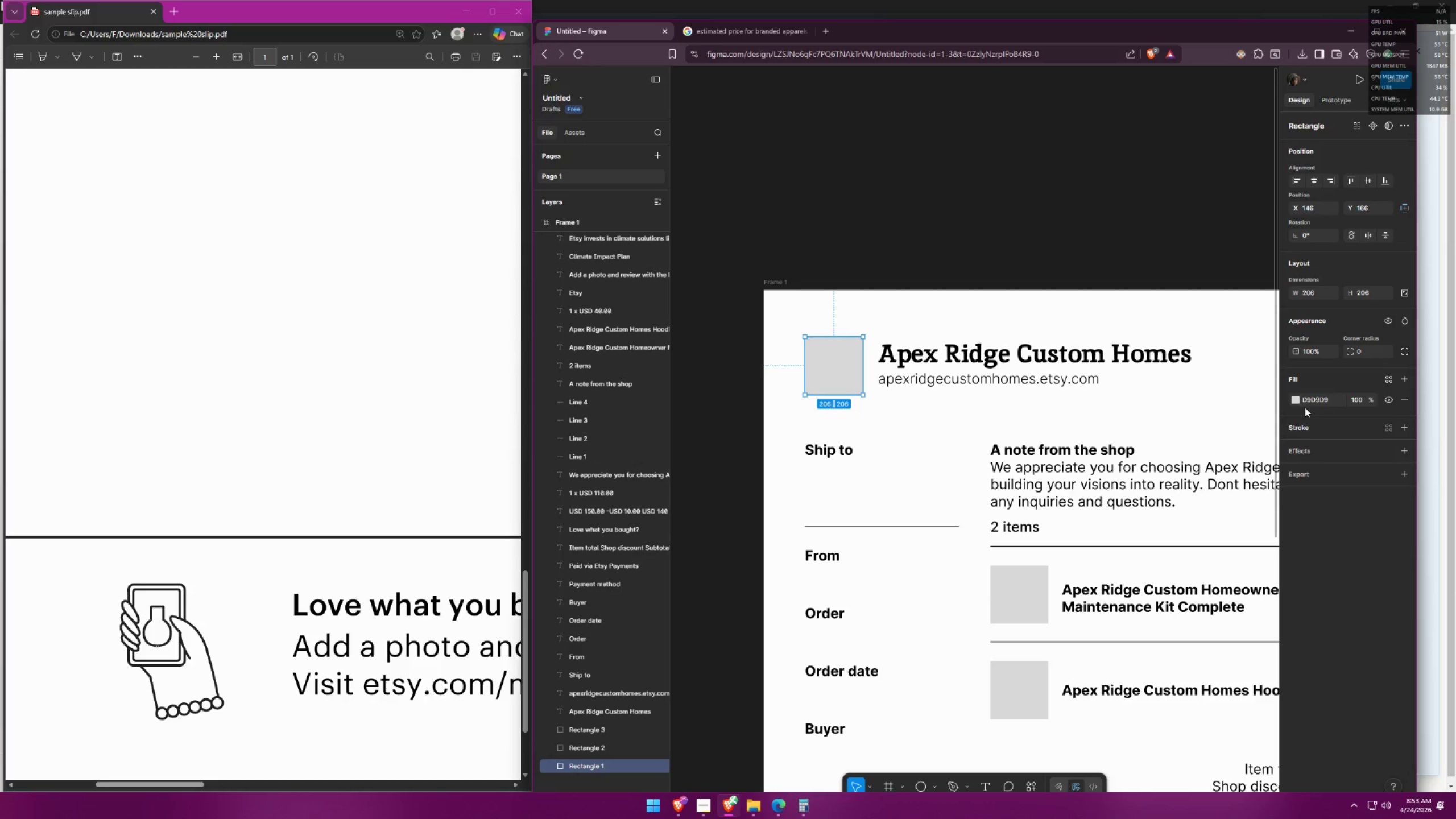 
left_click([1293, 398])
 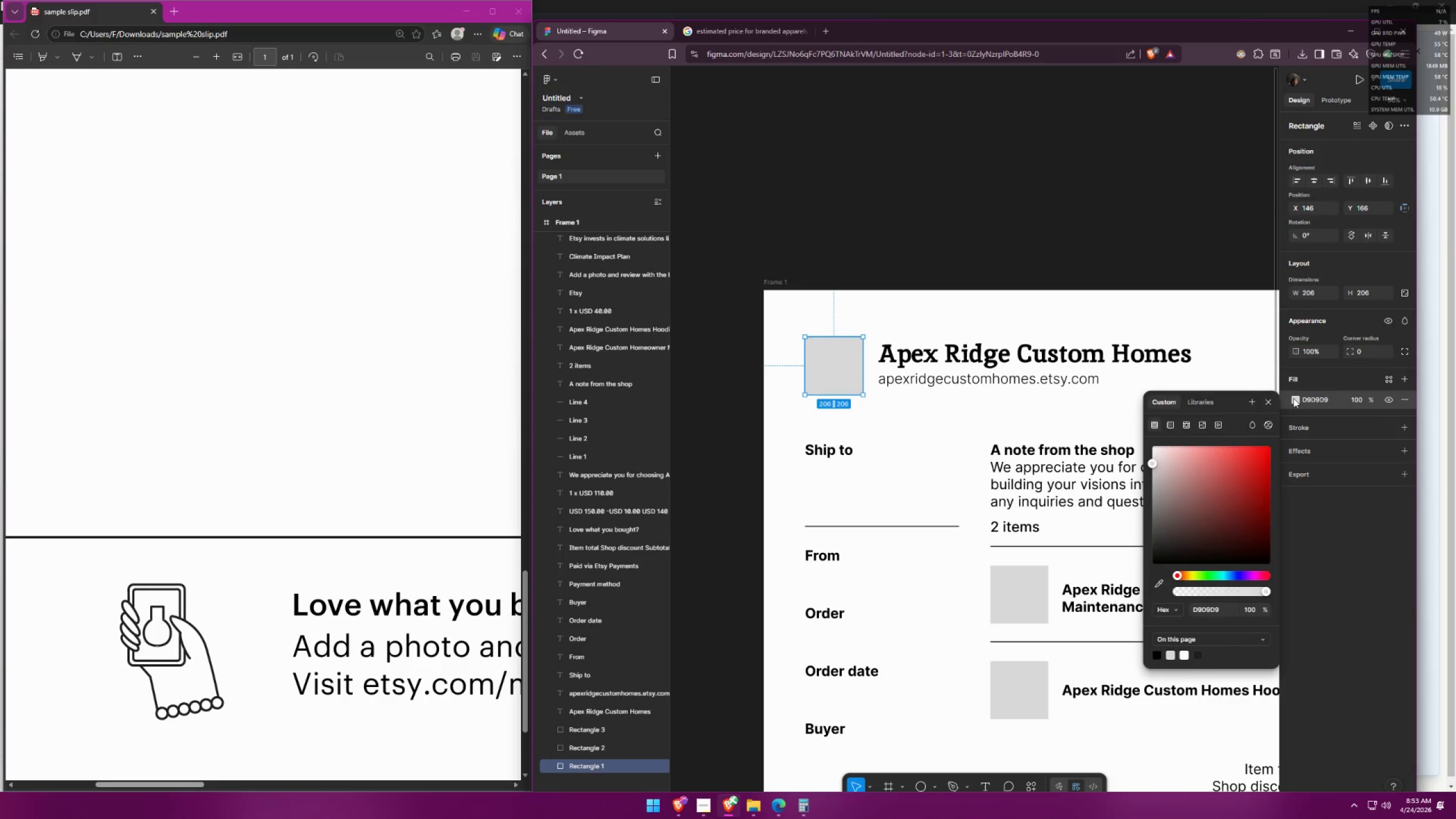 
left_click([1293, 398])
 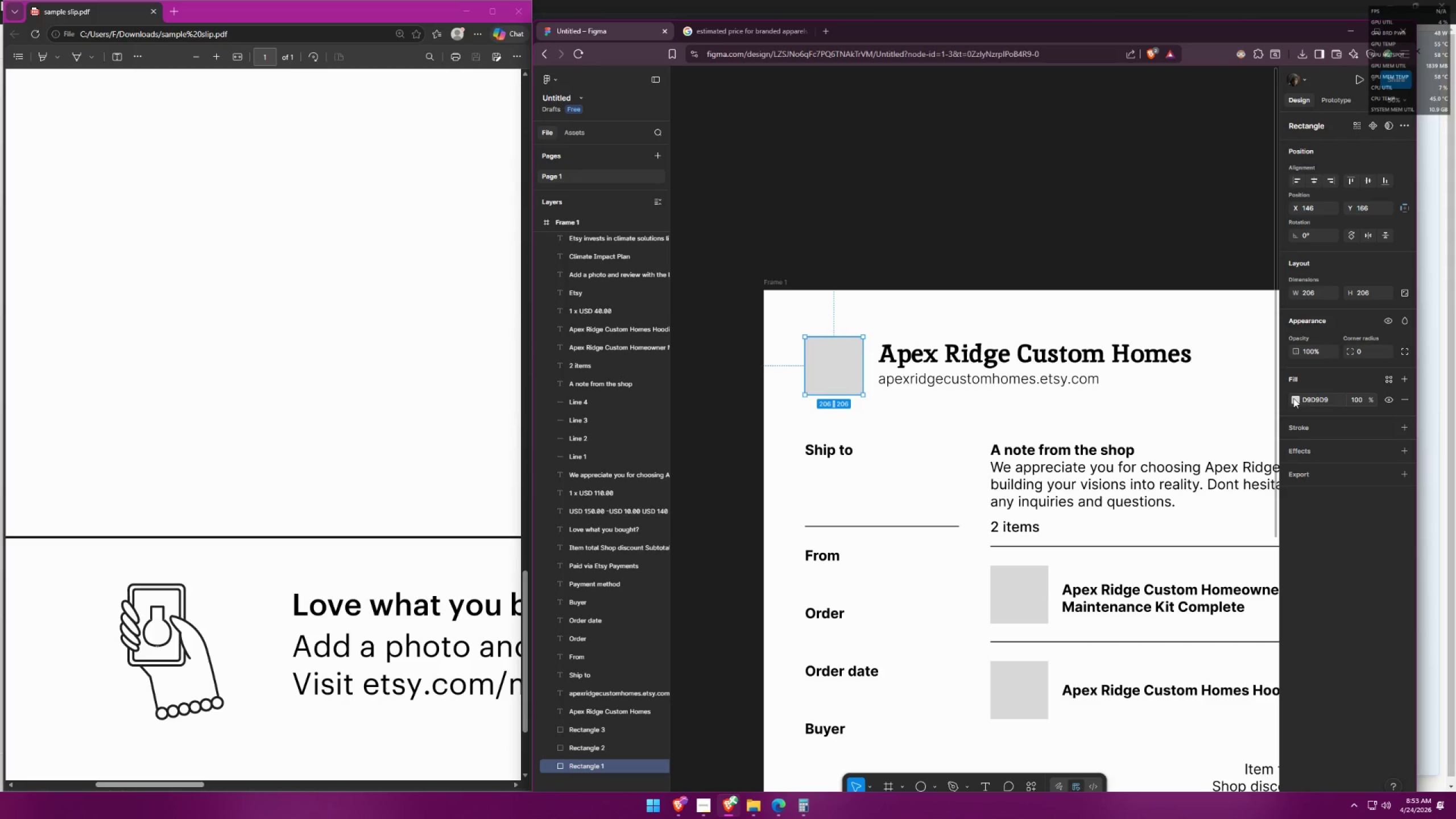 
wait(9.48)
 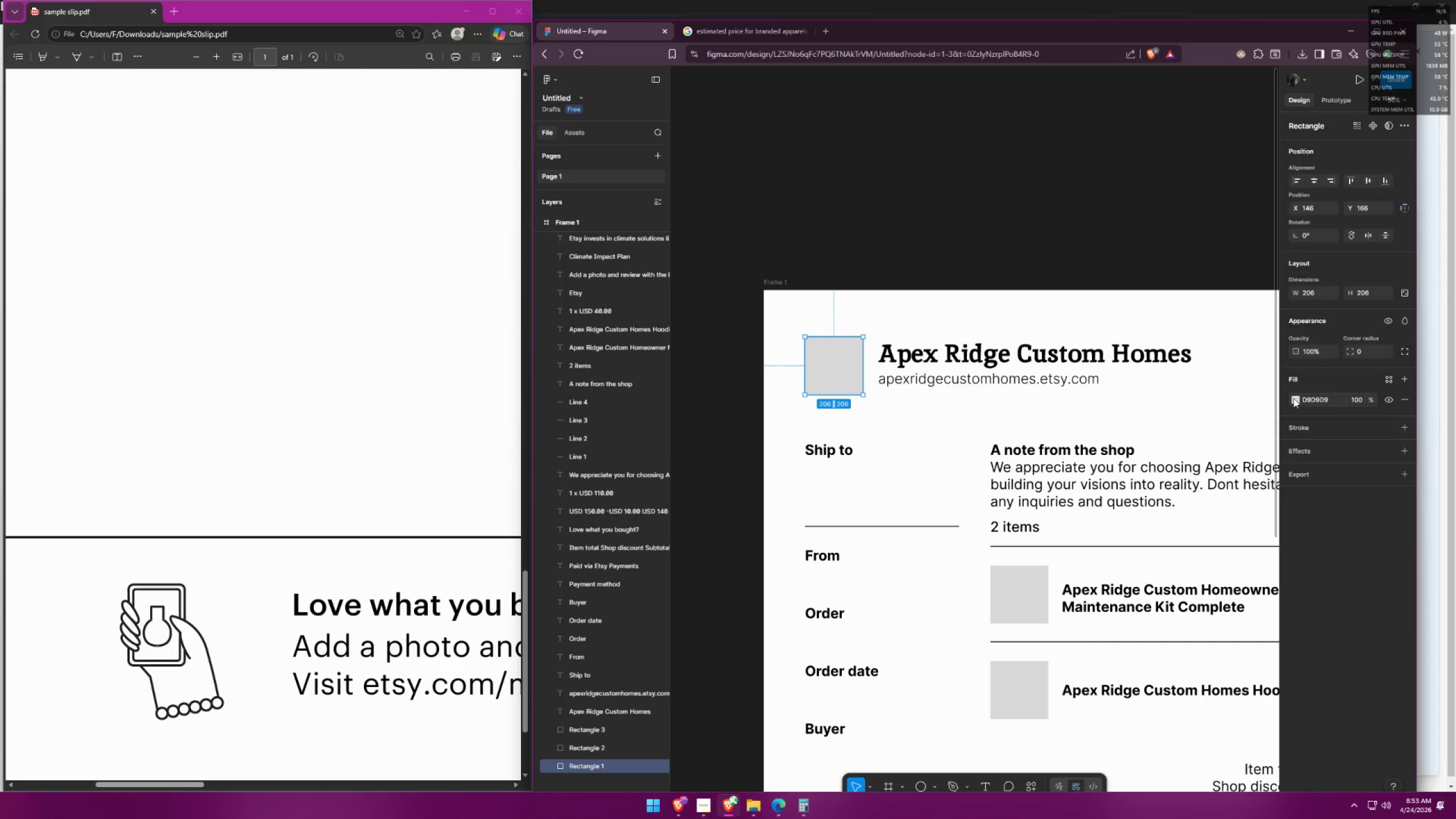 
left_click([1405, 383])
 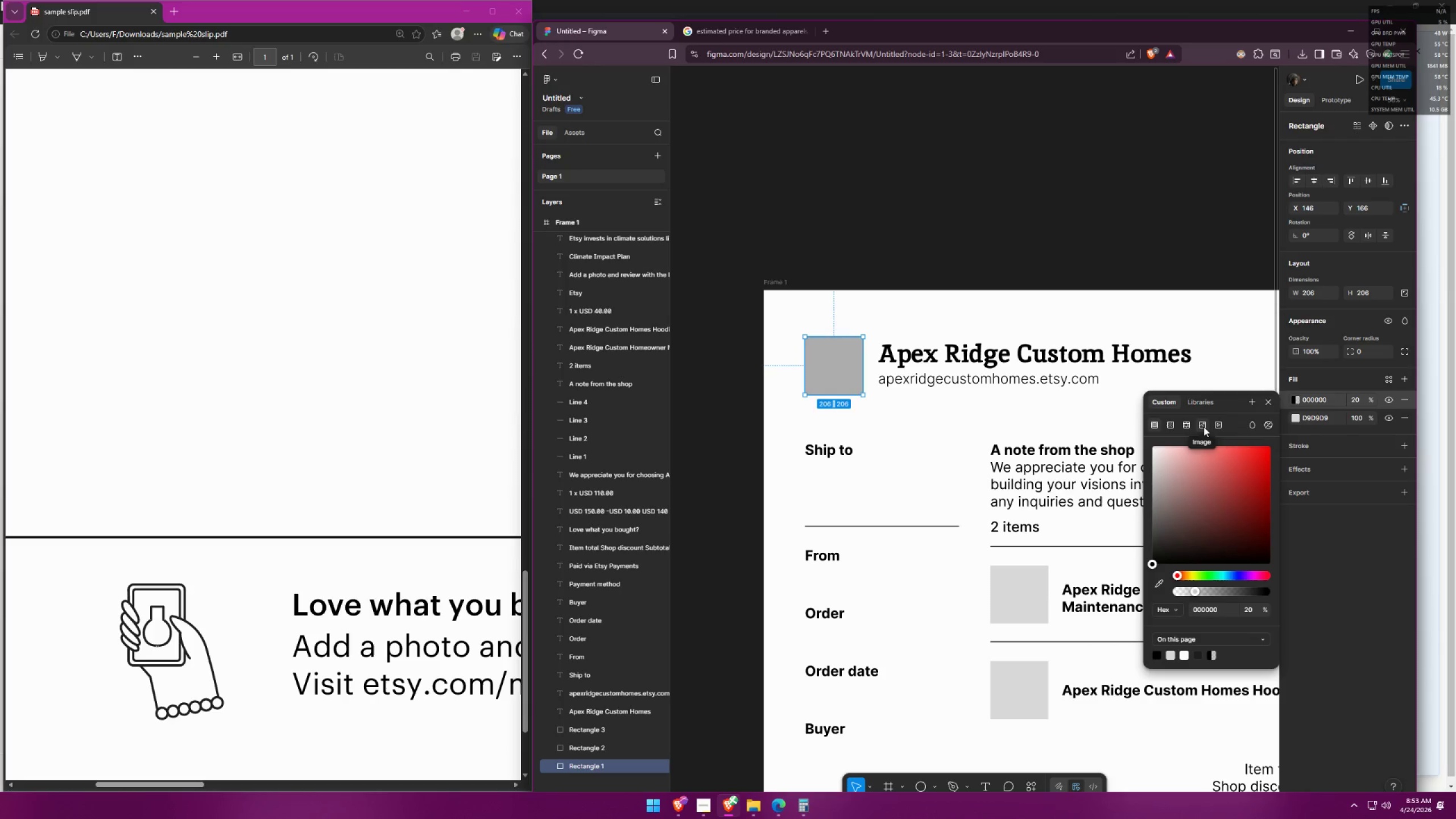 
left_click([1189, 425])
 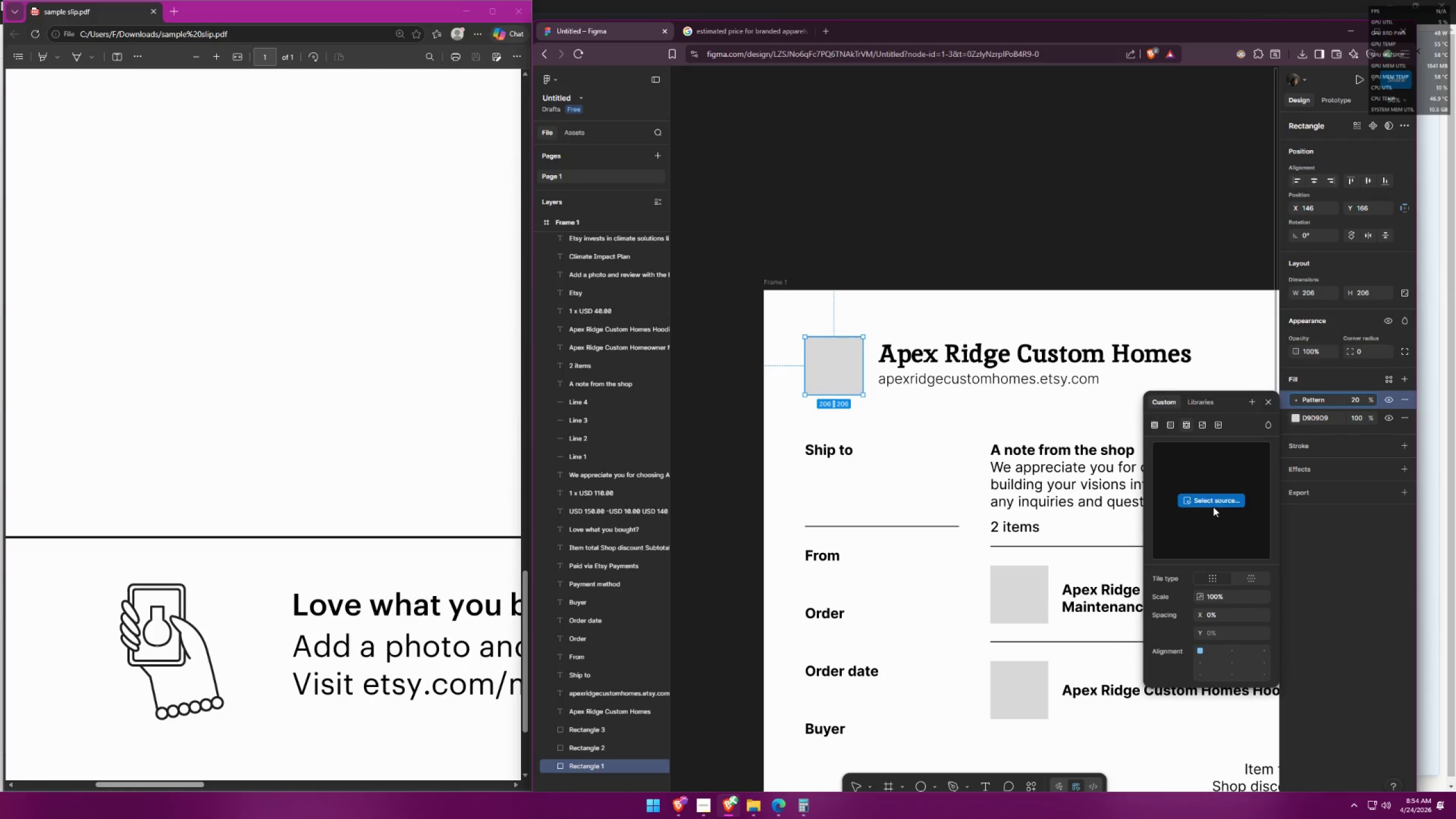 
double_click([1213, 498])
 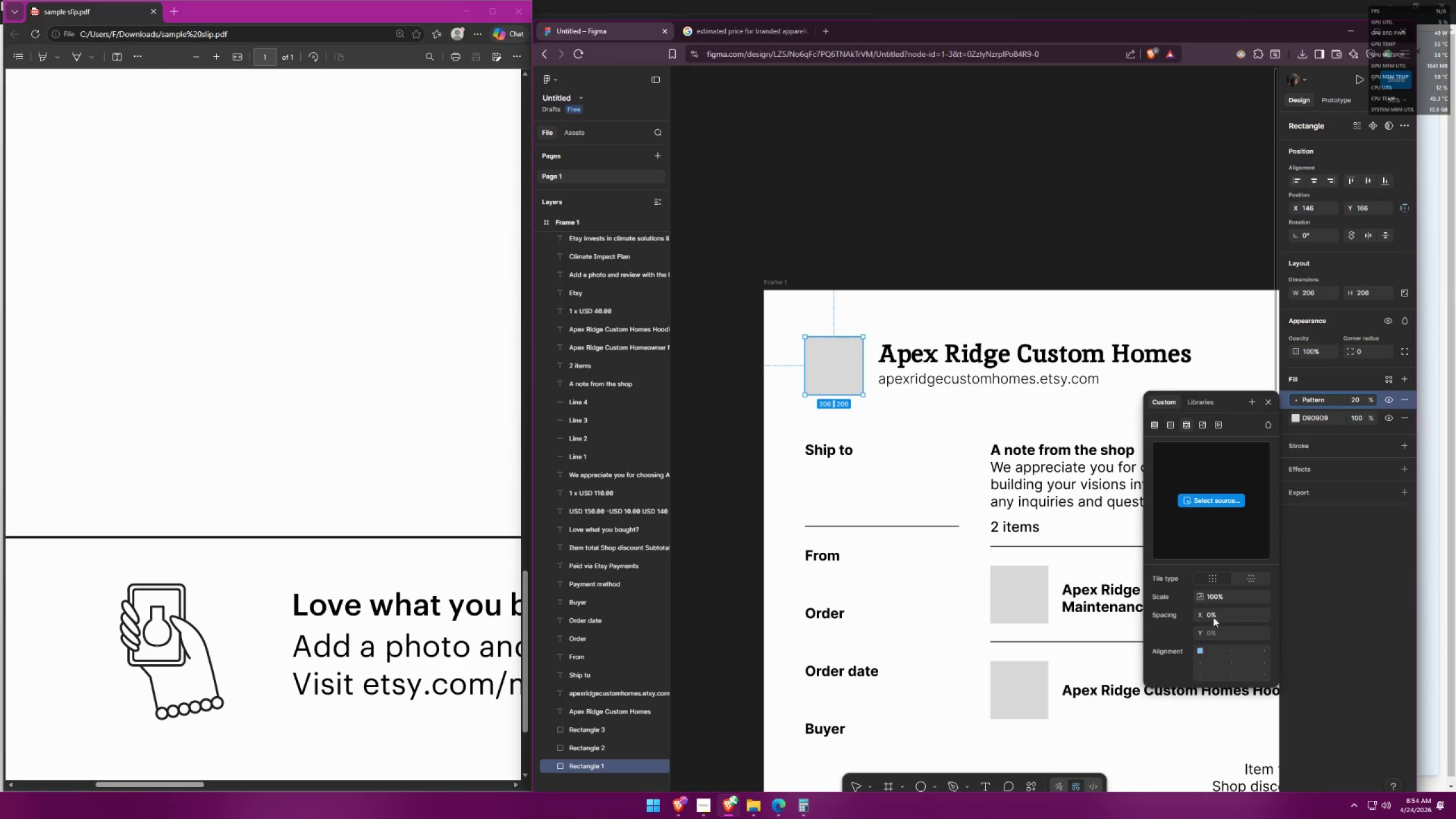 
double_click([1217, 578])
 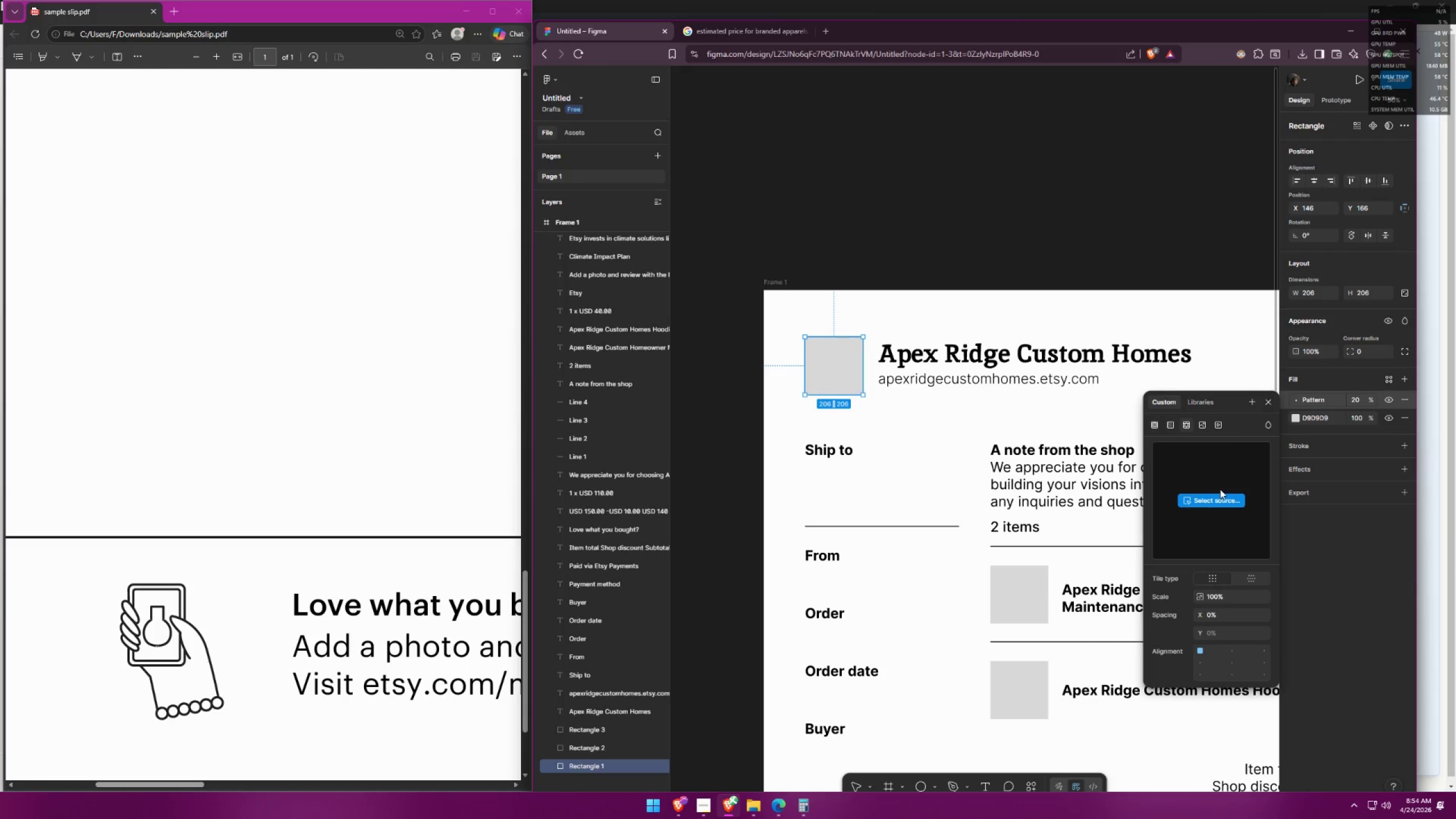 
left_click([1408, 400])
 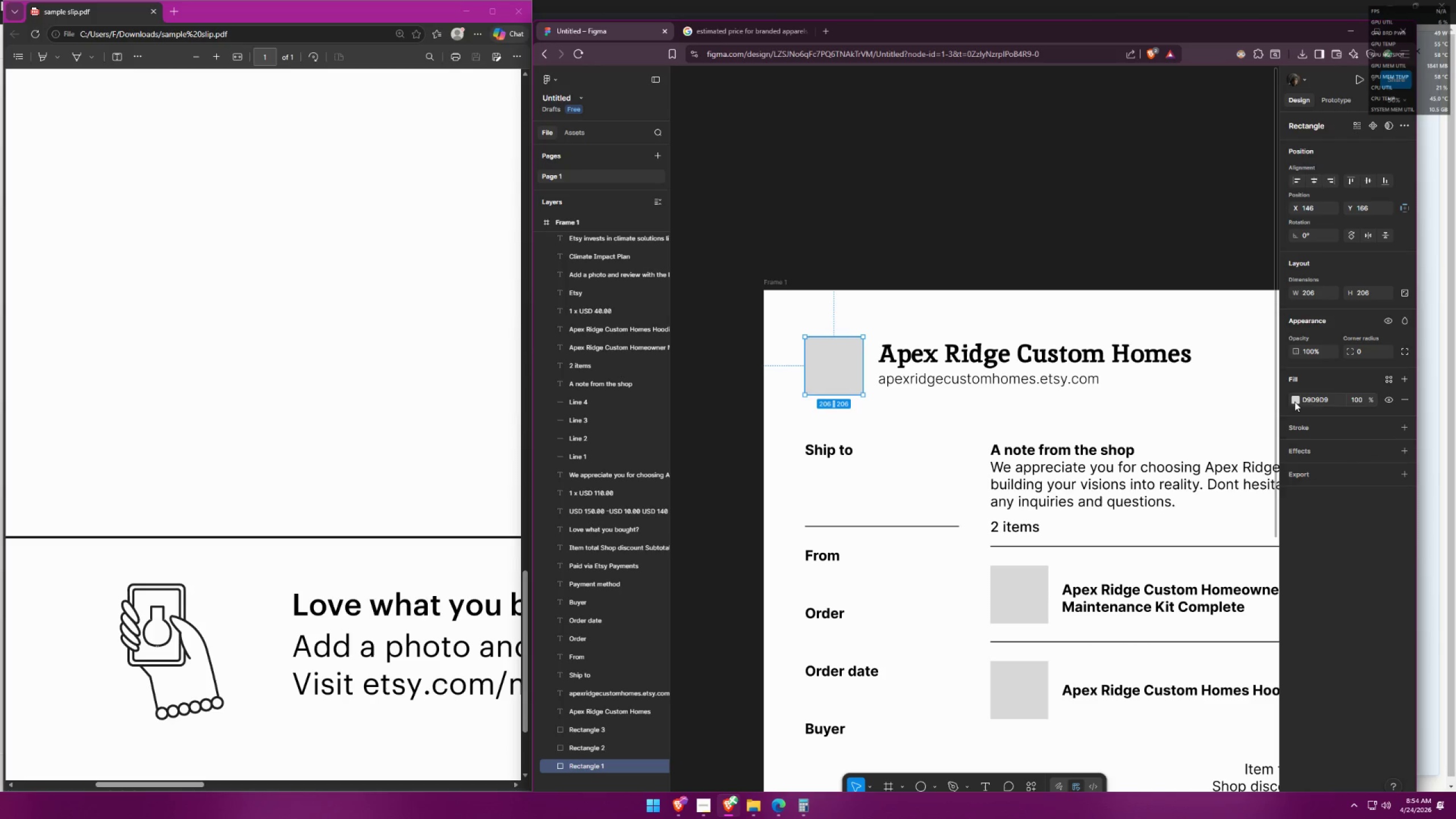 
double_click([1294, 402])
 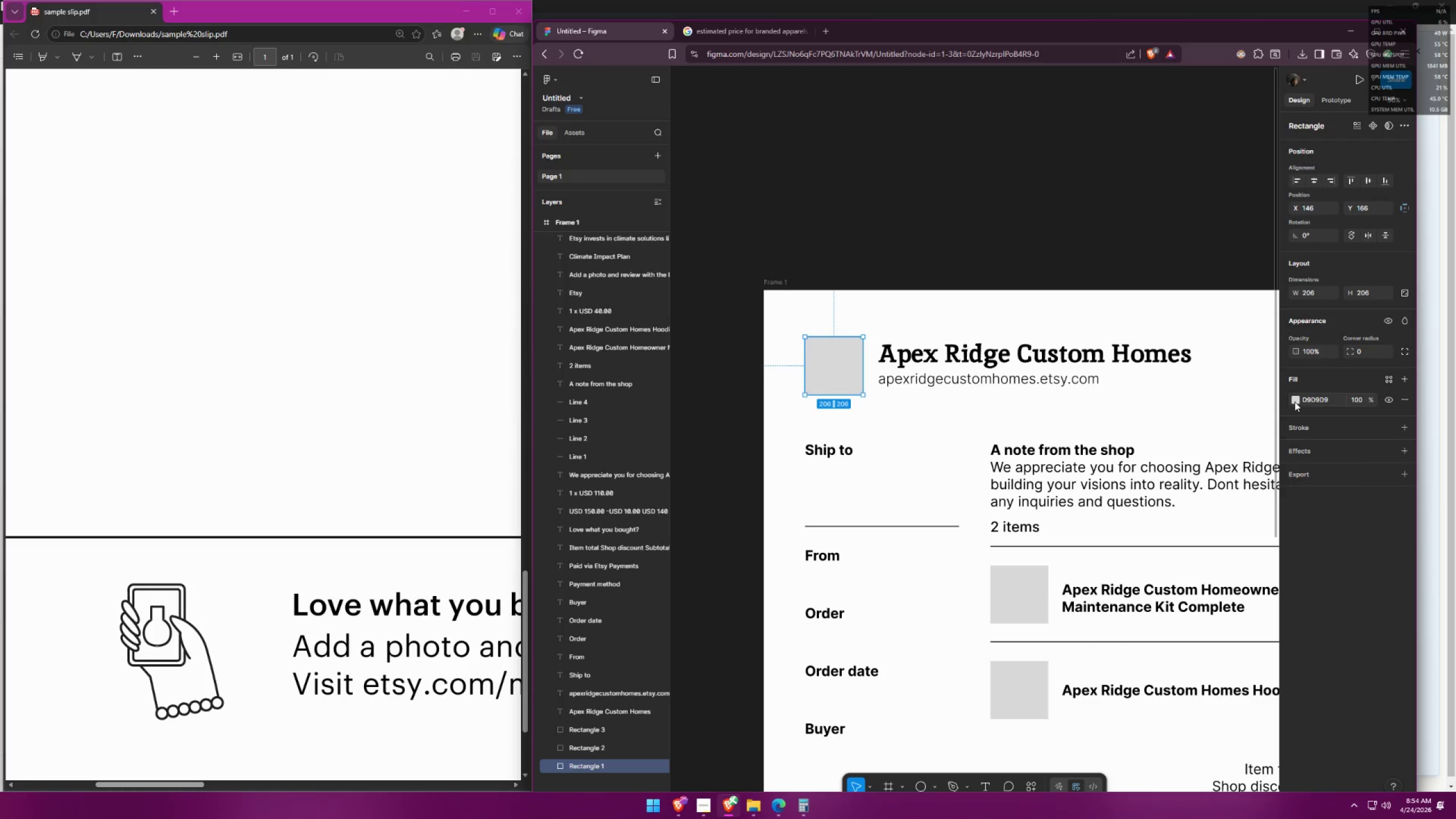 
triple_click([1294, 402])
 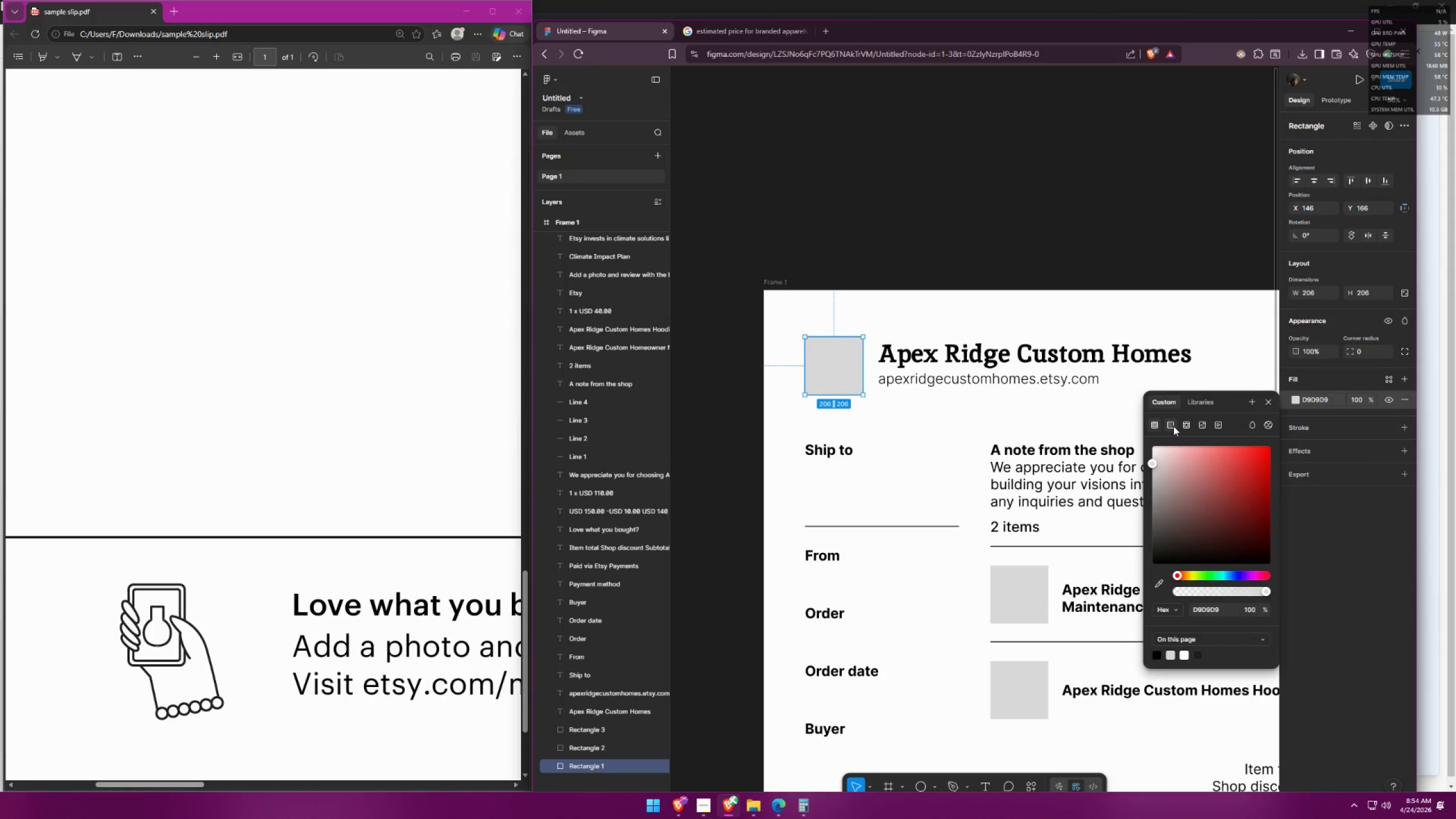 
left_click([1173, 426])
 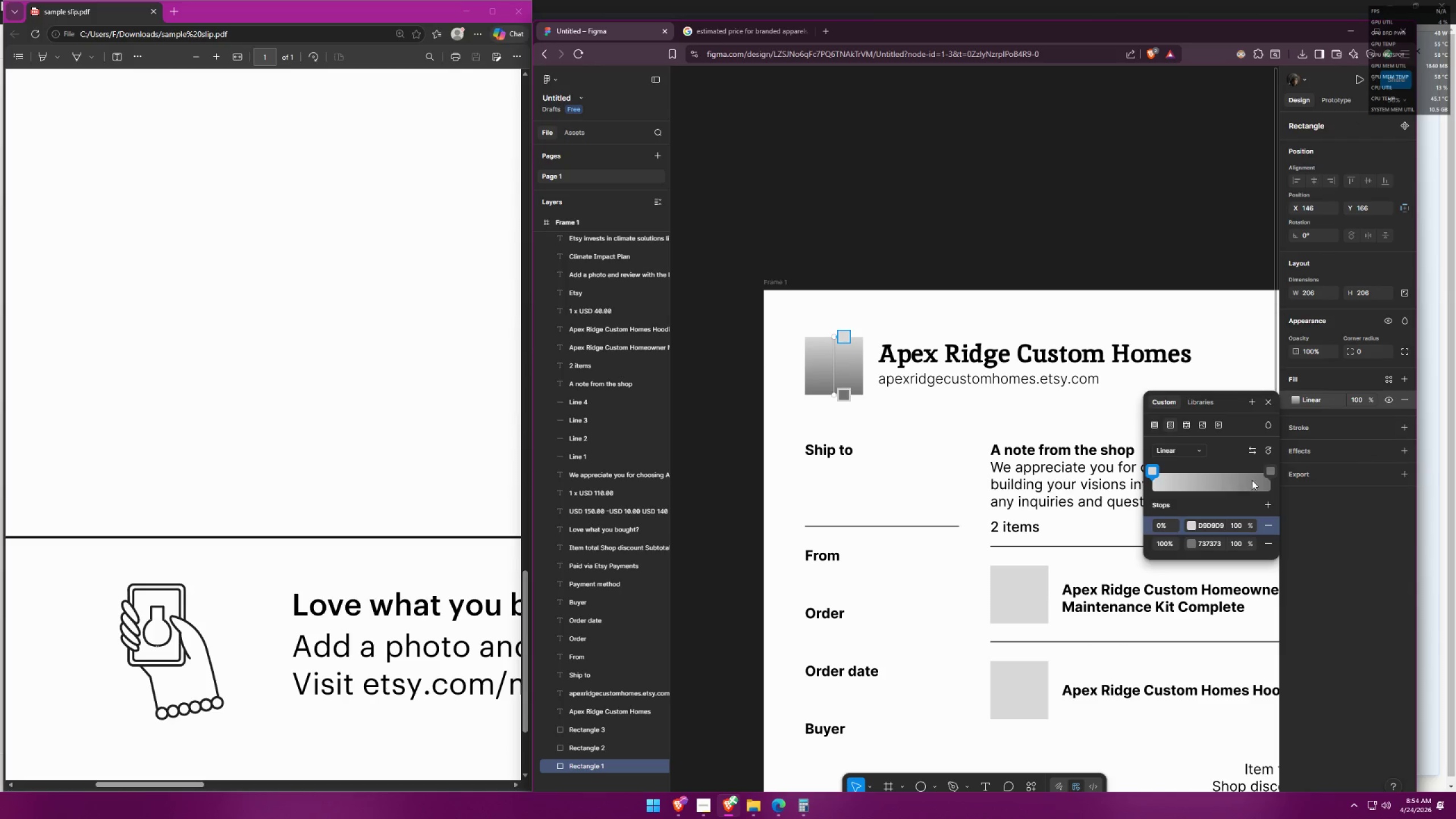 
left_click([1151, 470])
 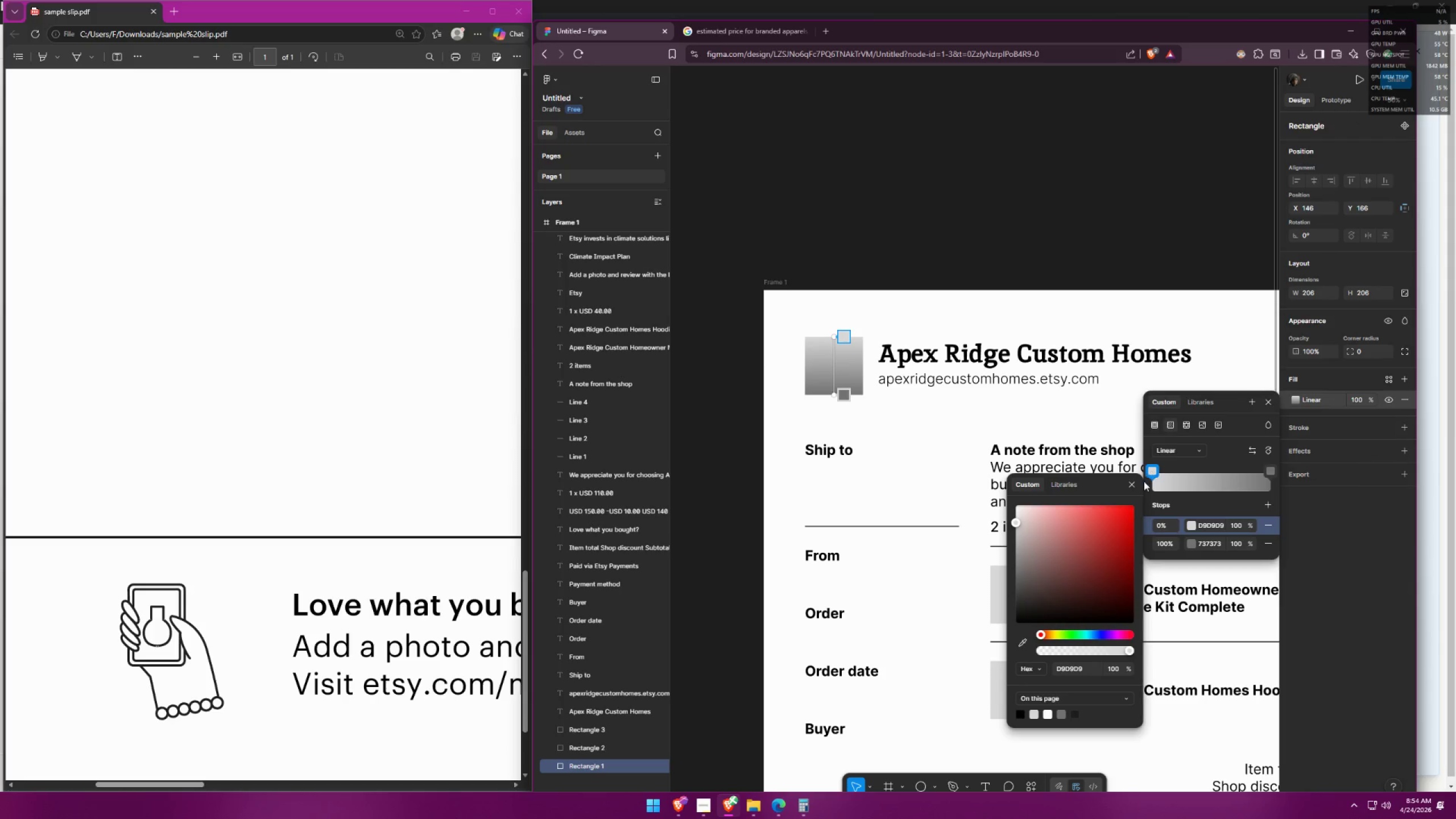 
left_click([1127, 530])
 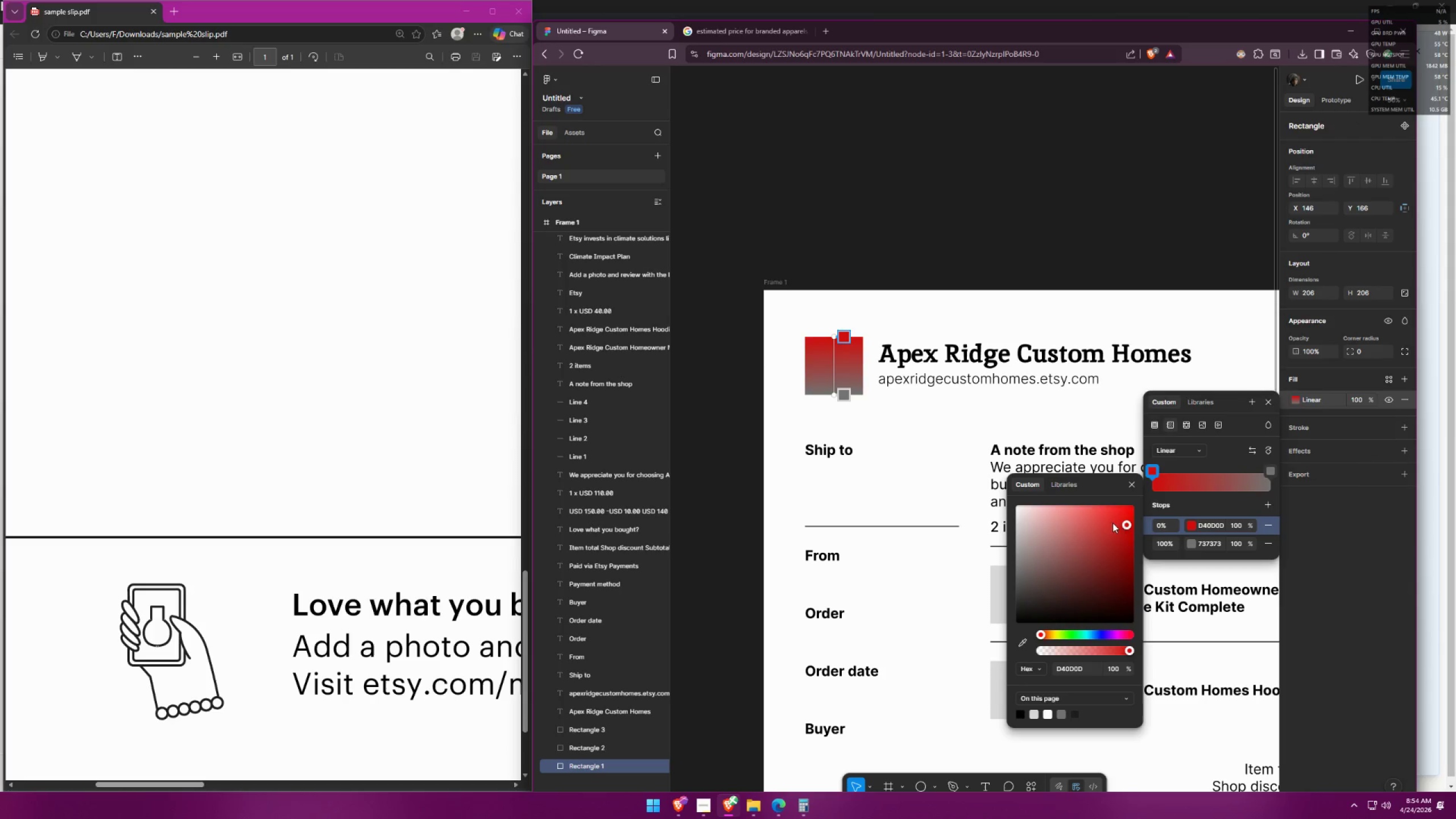 
left_click([1099, 519])
 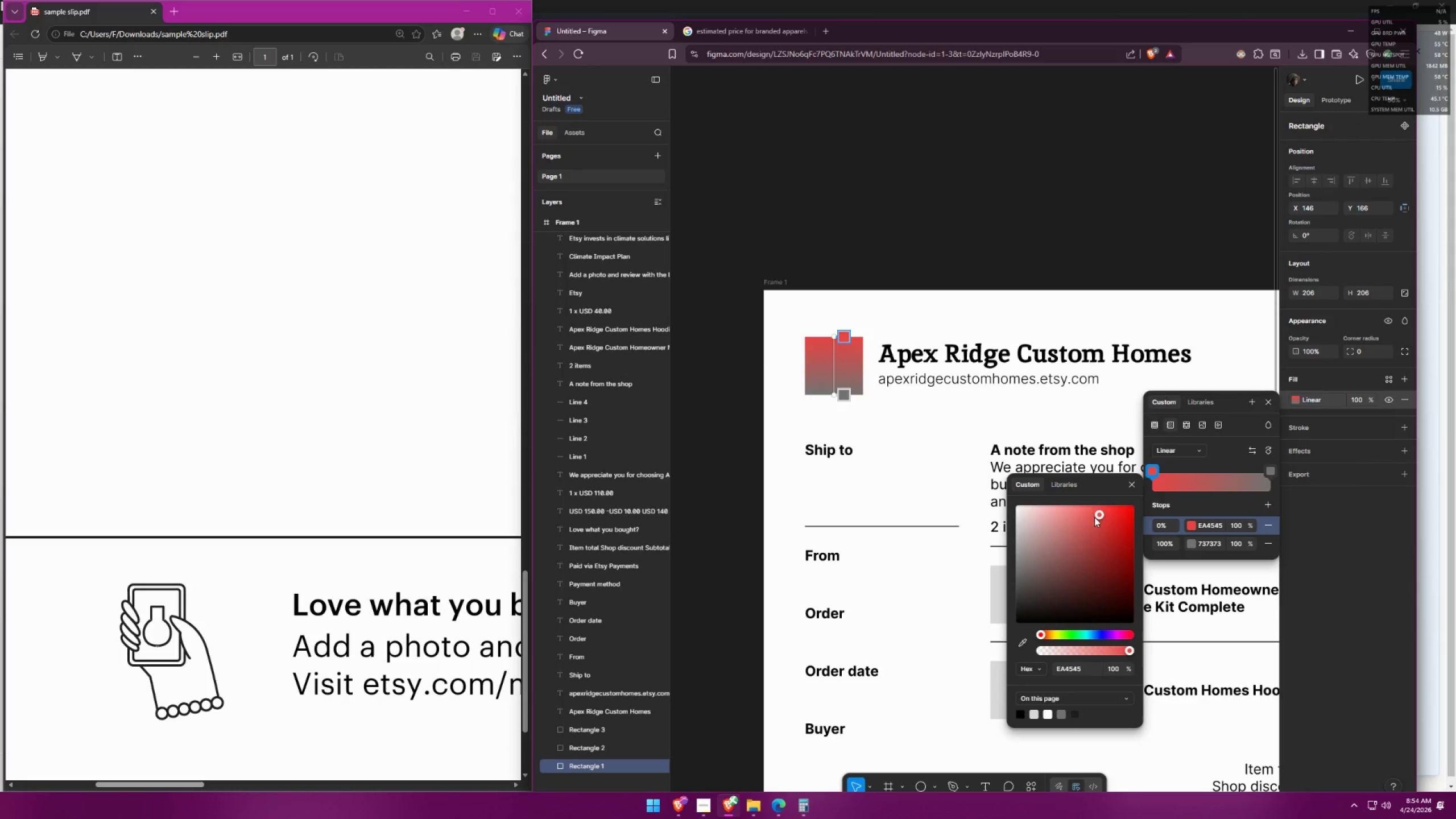 
left_click_drag(start_coordinate=[1097, 518], to_coordinate=[1127, 499])
 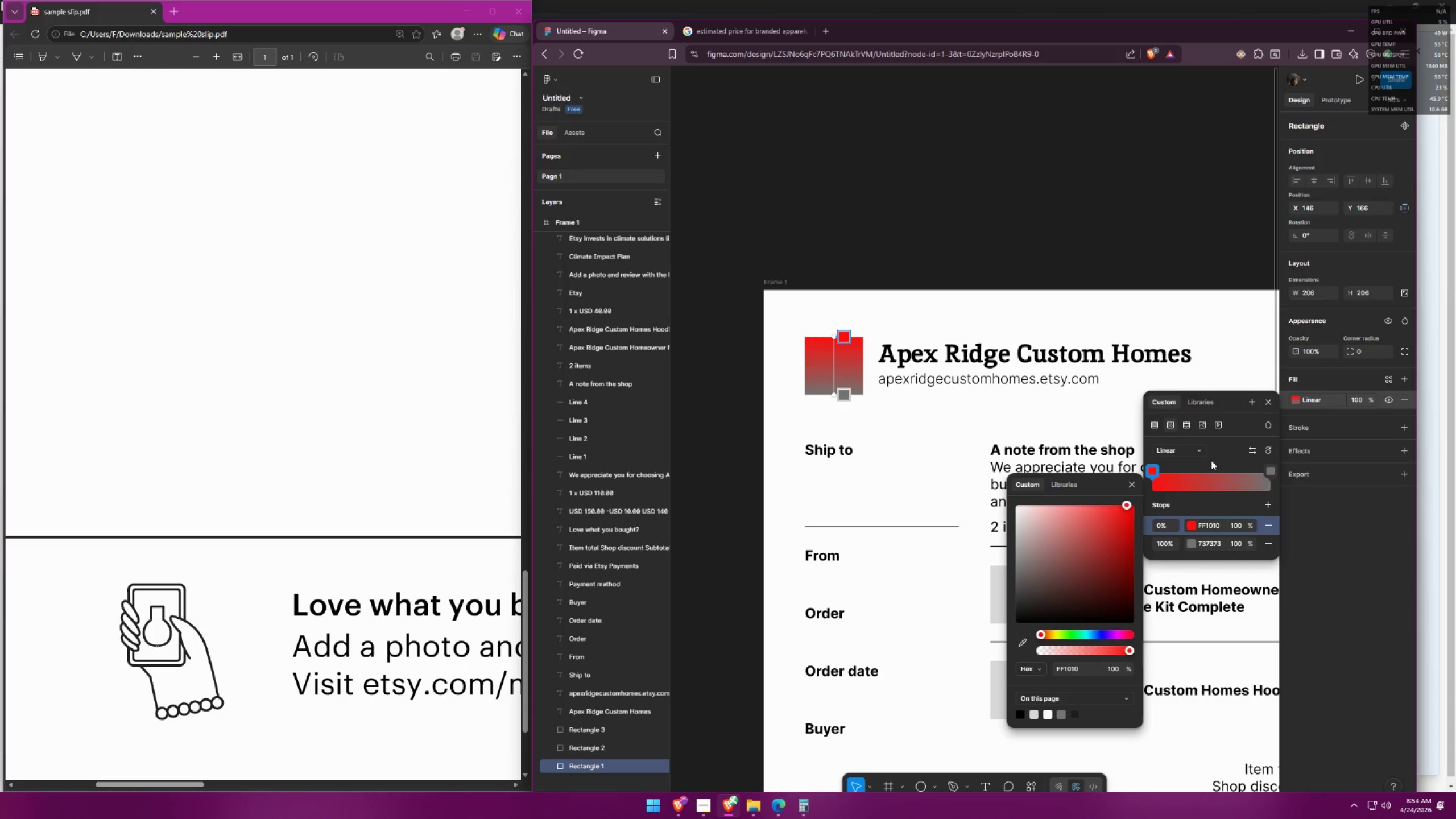 
double_click([1335, 508])
 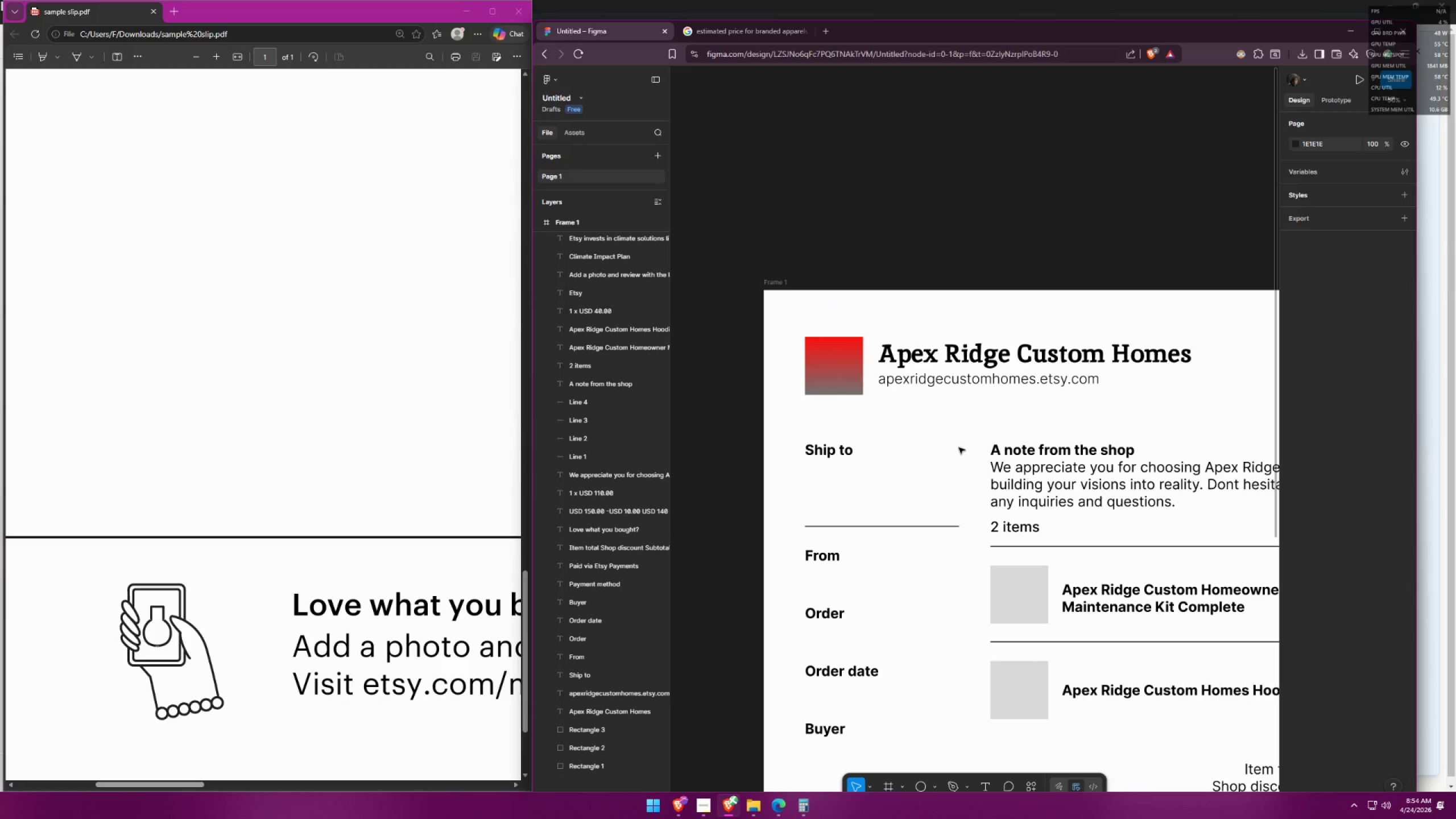 
hold_key(key=AltLeft, duration=0.83)
 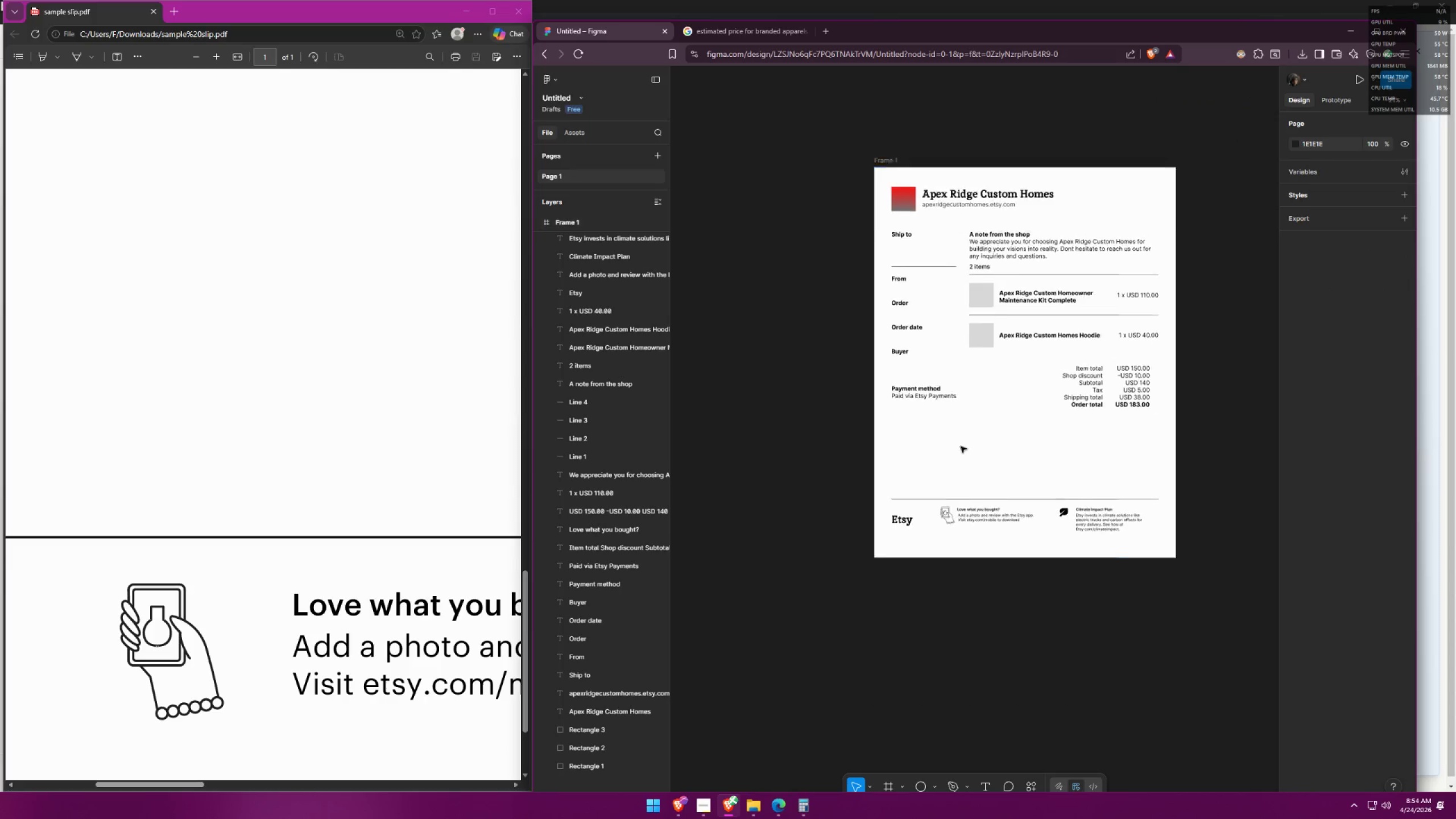 
hold_key(key=ControlLeft, duration=1.52)
 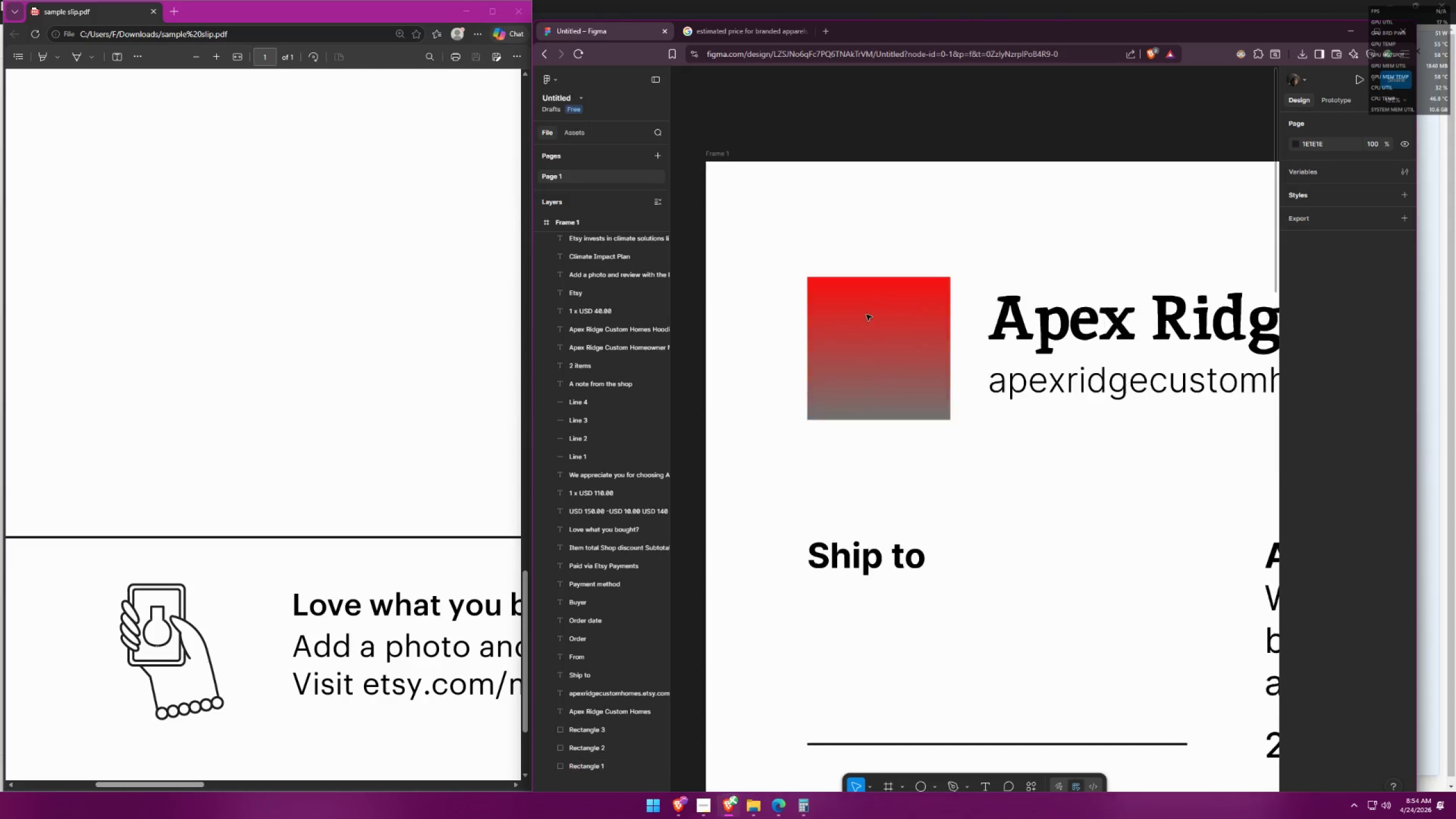 
key(Control+ControlLeft)
 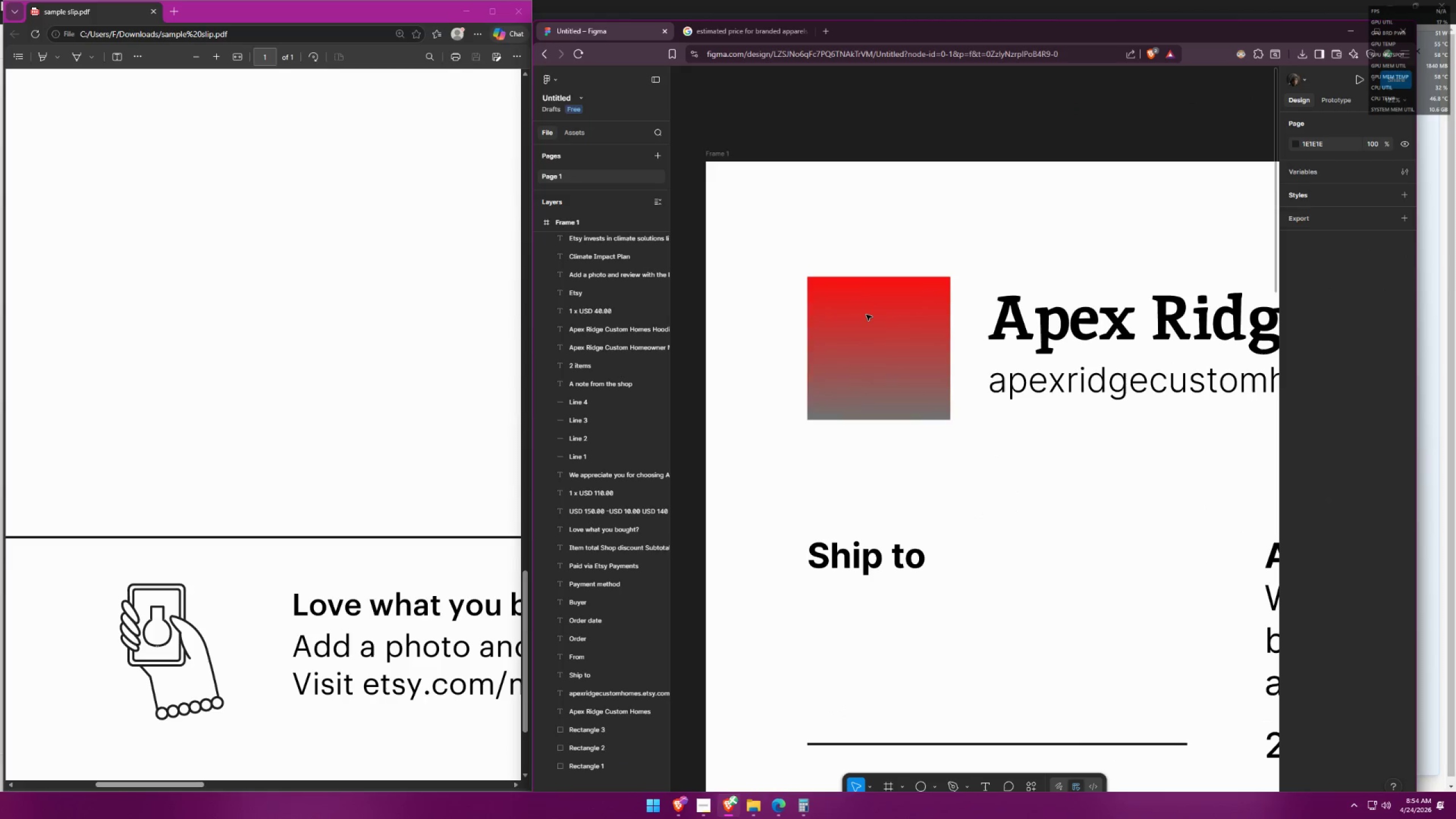 
key(Control+ControlLeft)
 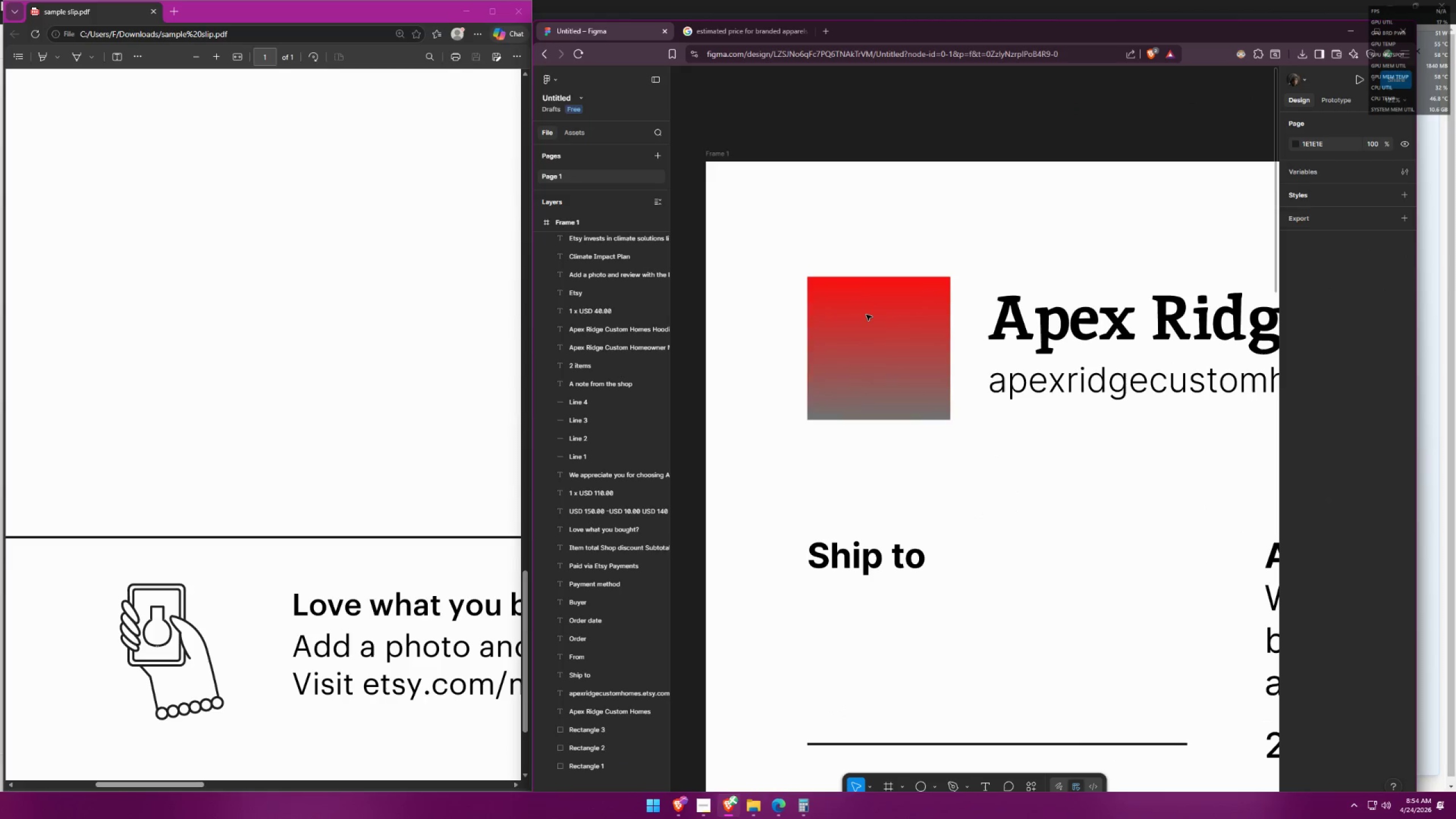 
key(Control+ControlLeft)
 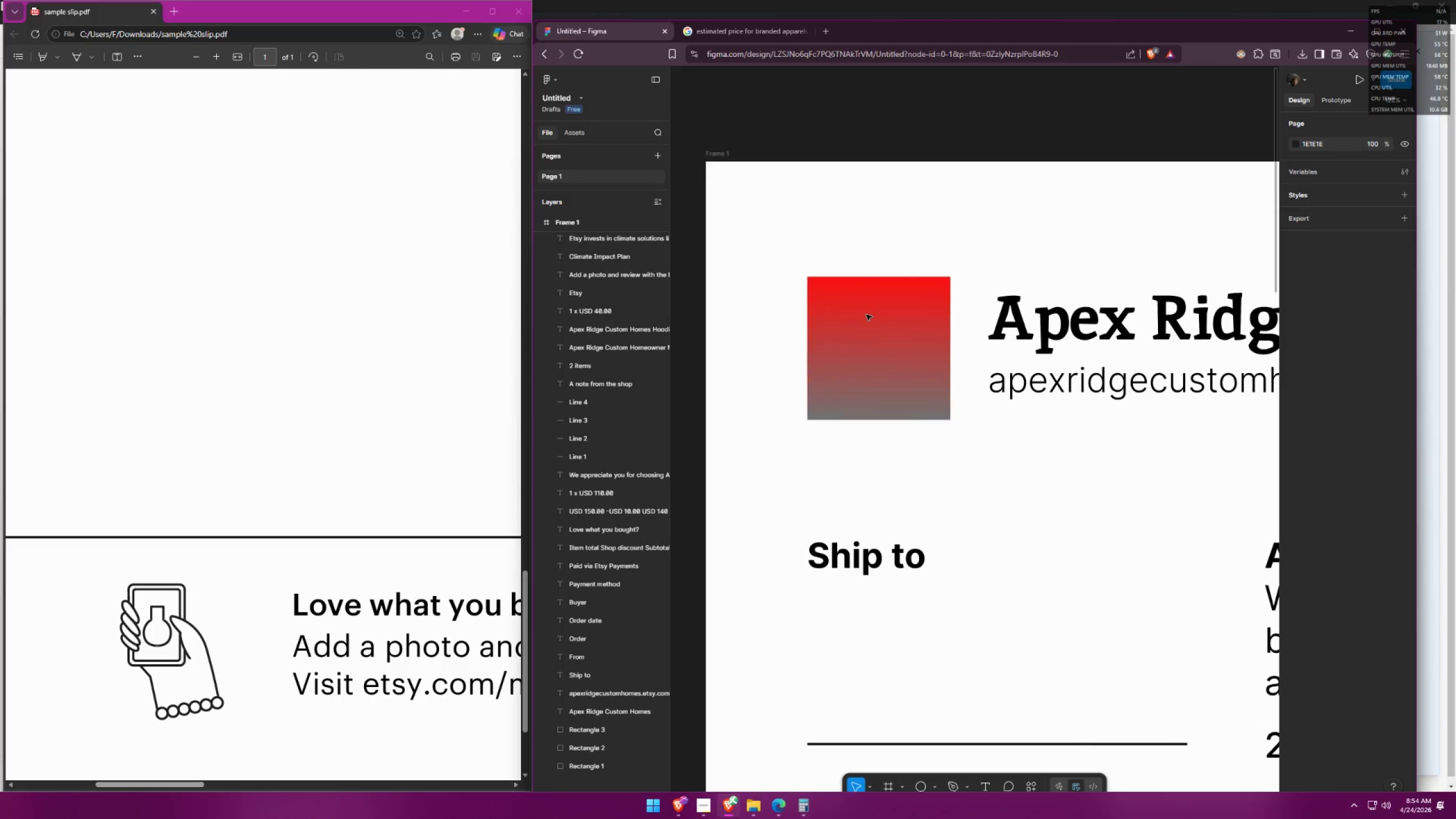 
key(Control+ControlLeft)
 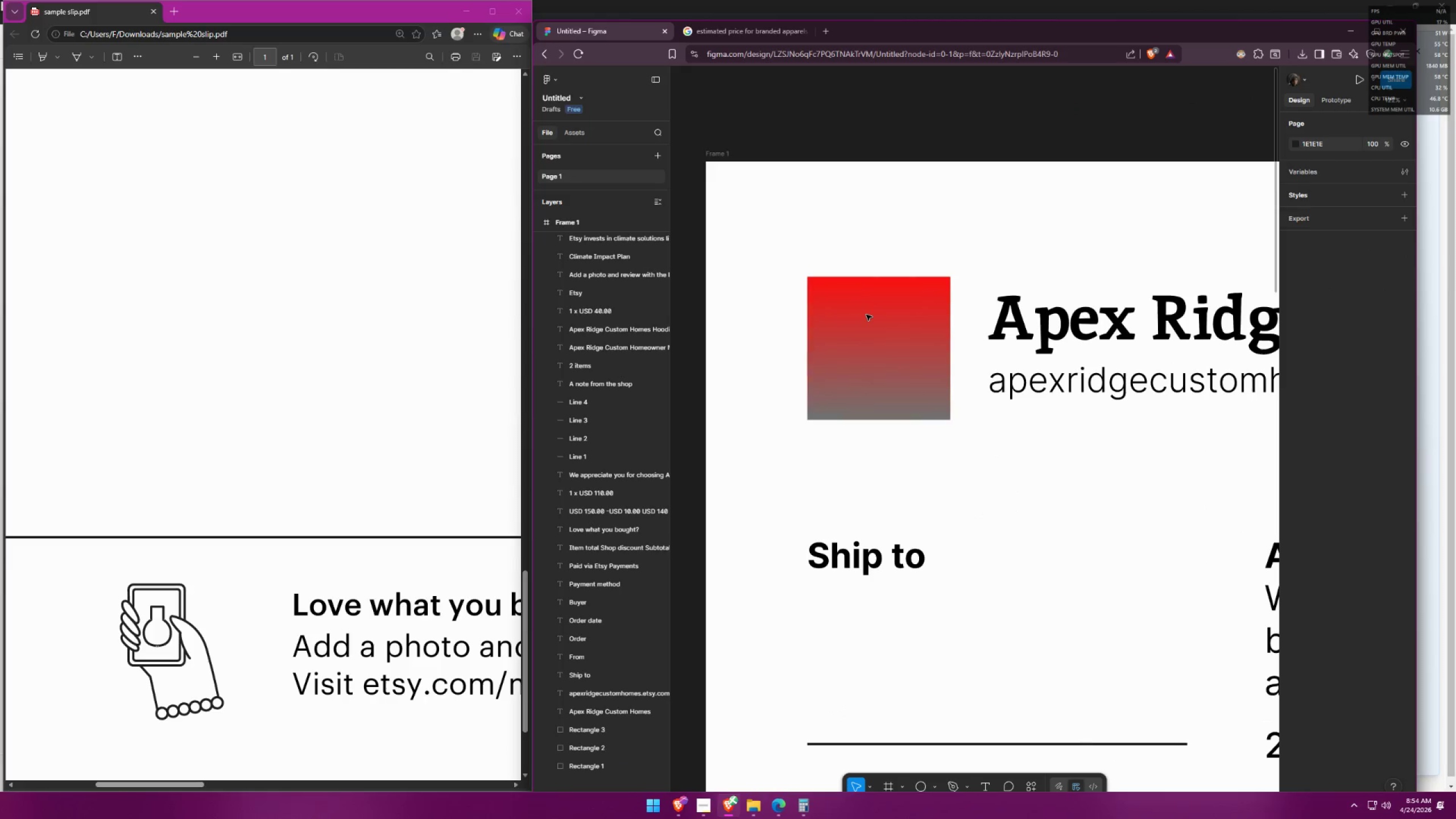 
key(Control+ControlLeft)
 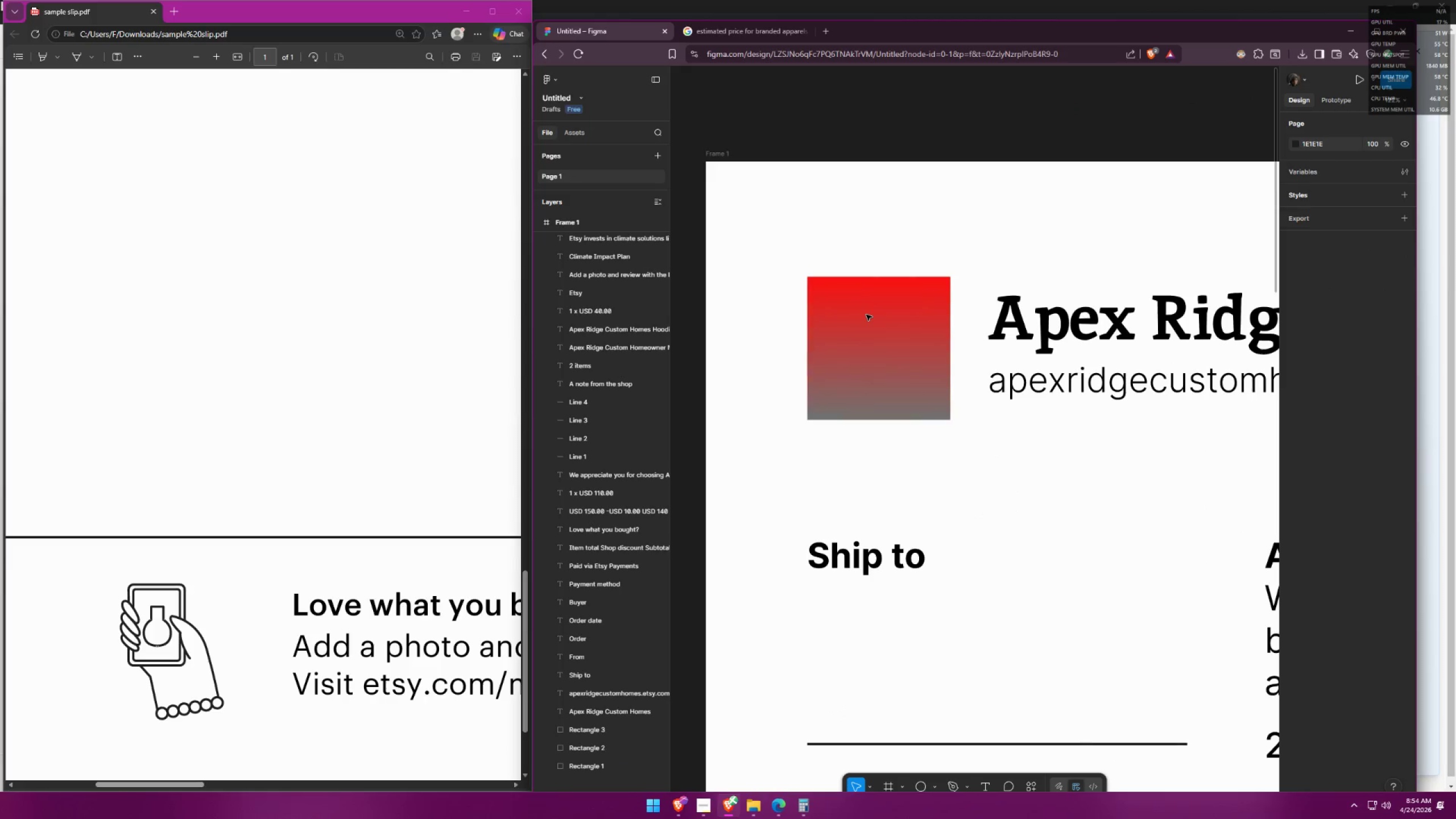 
key(Control+ControlLeft)
 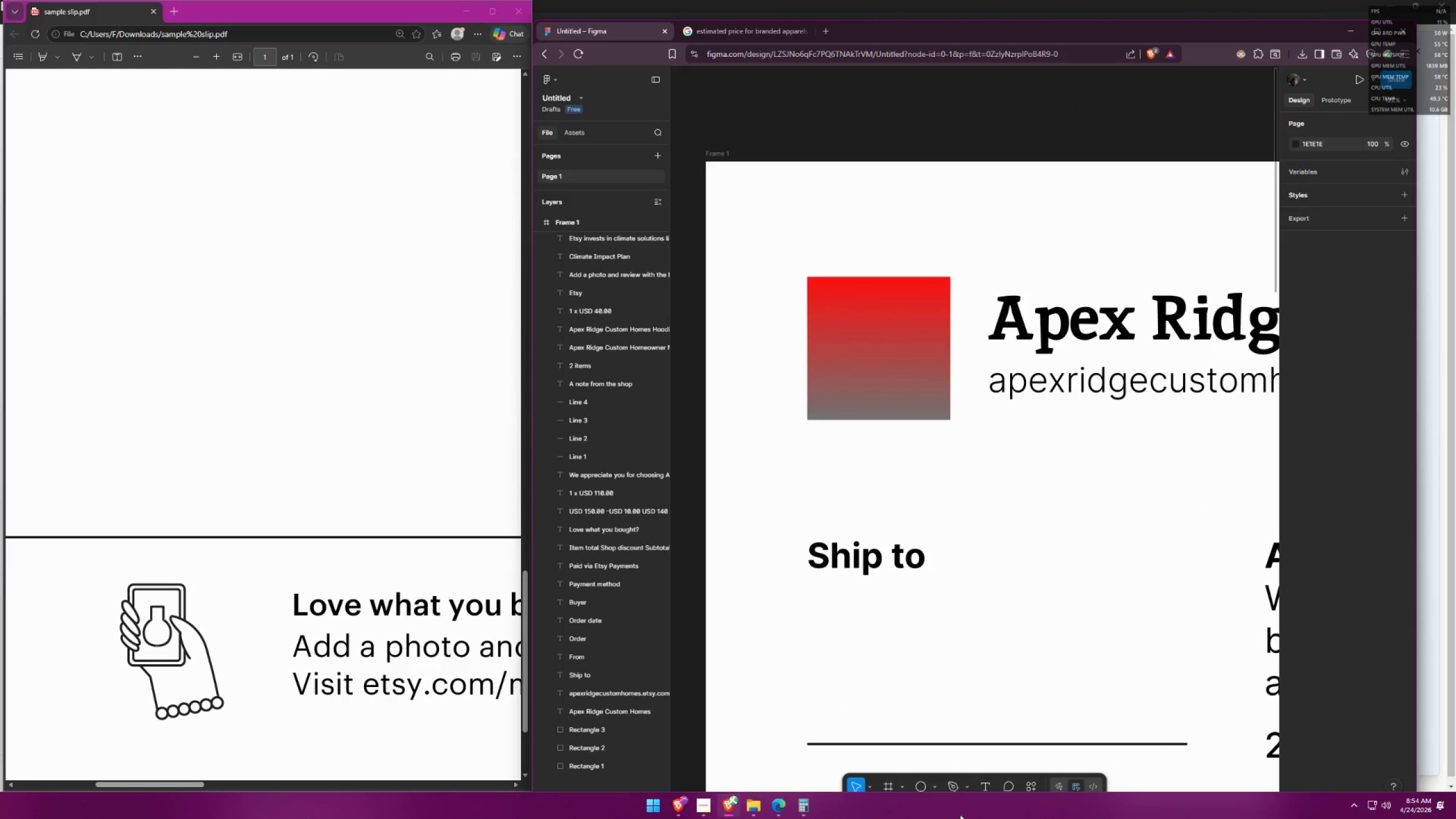 
scroll: coordinate [866, 315], scroll_direction: down, amount: 7.0
 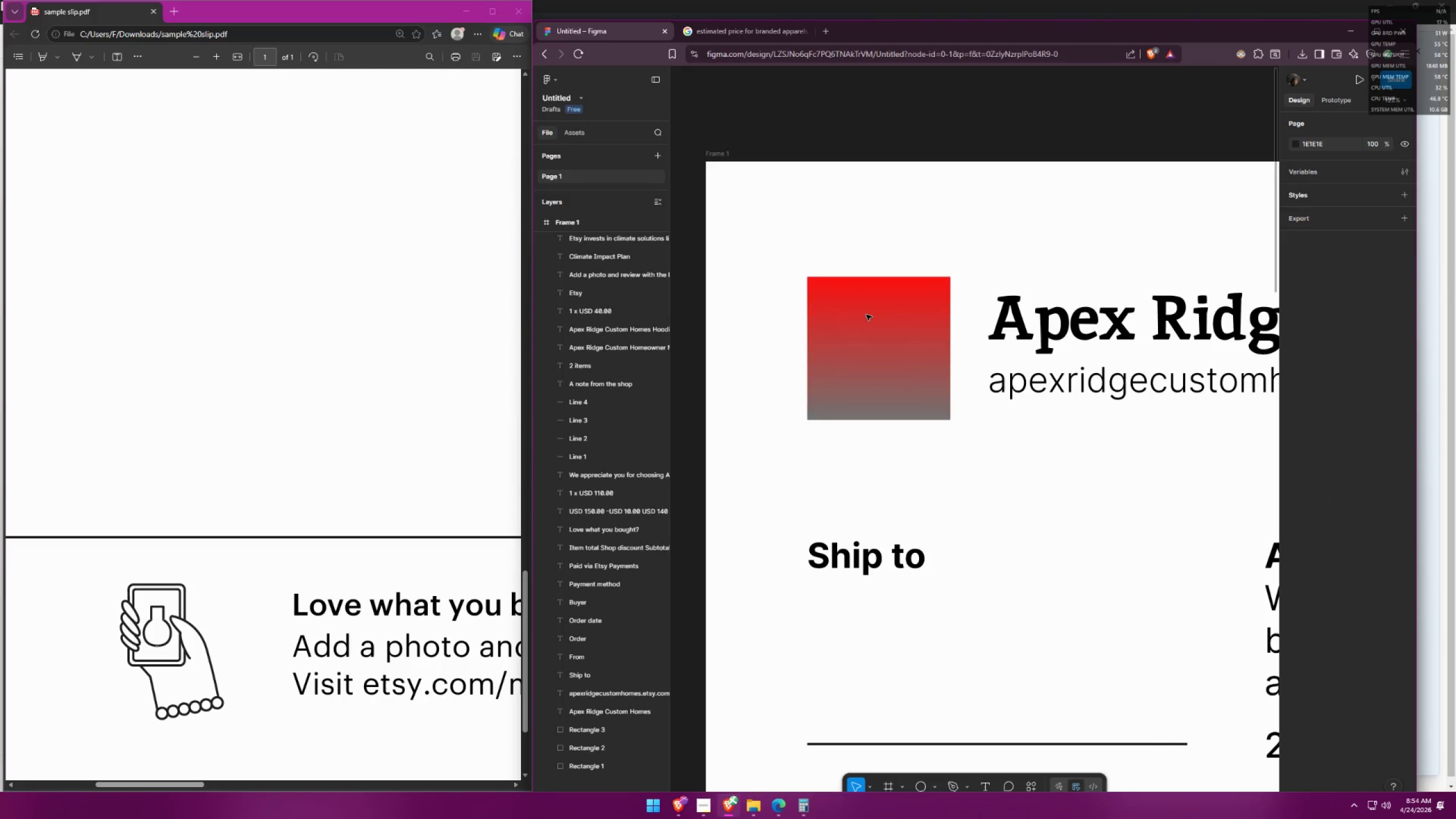 
left_click([990, 789])
 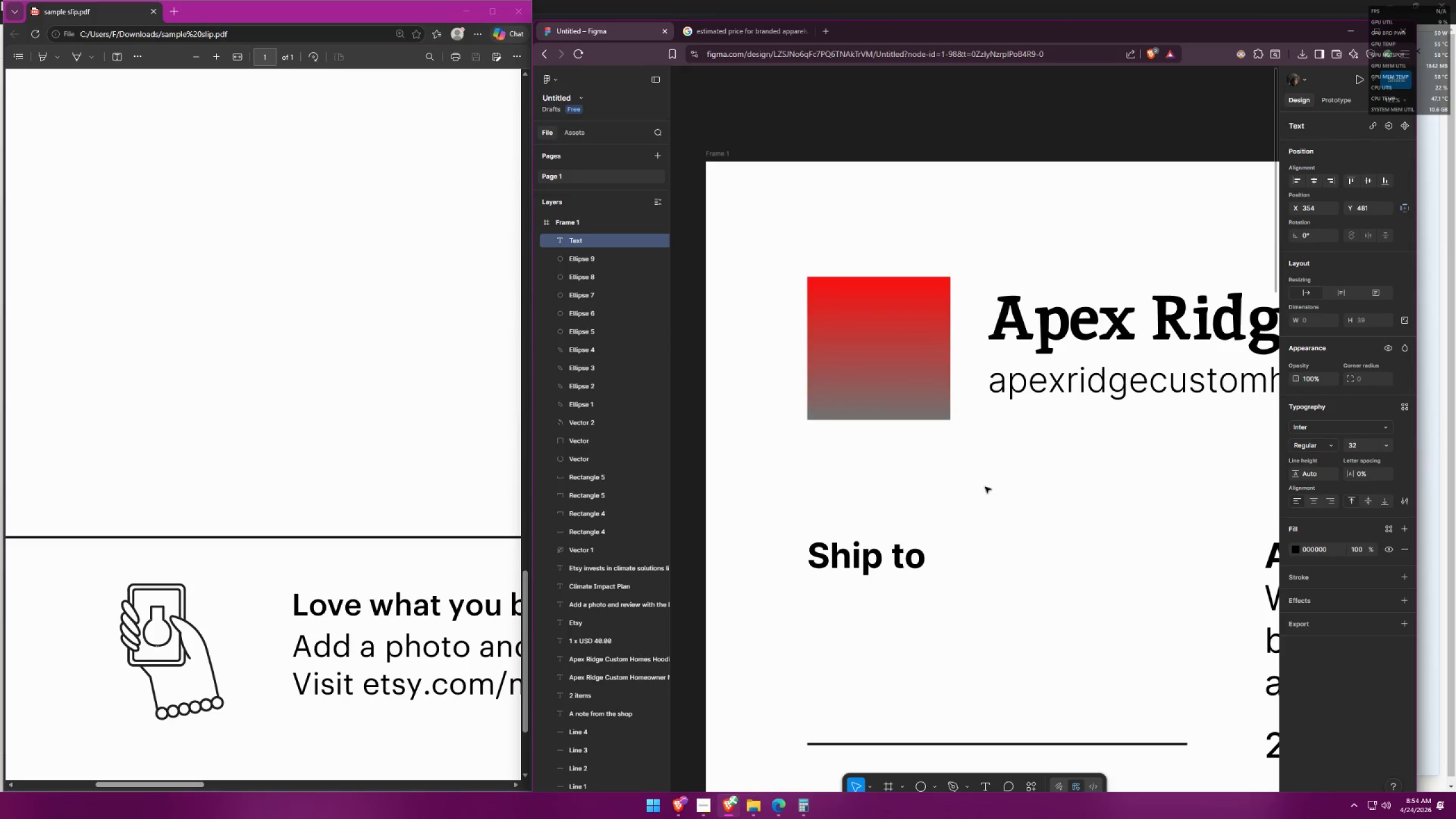 
key(Shift+A)
 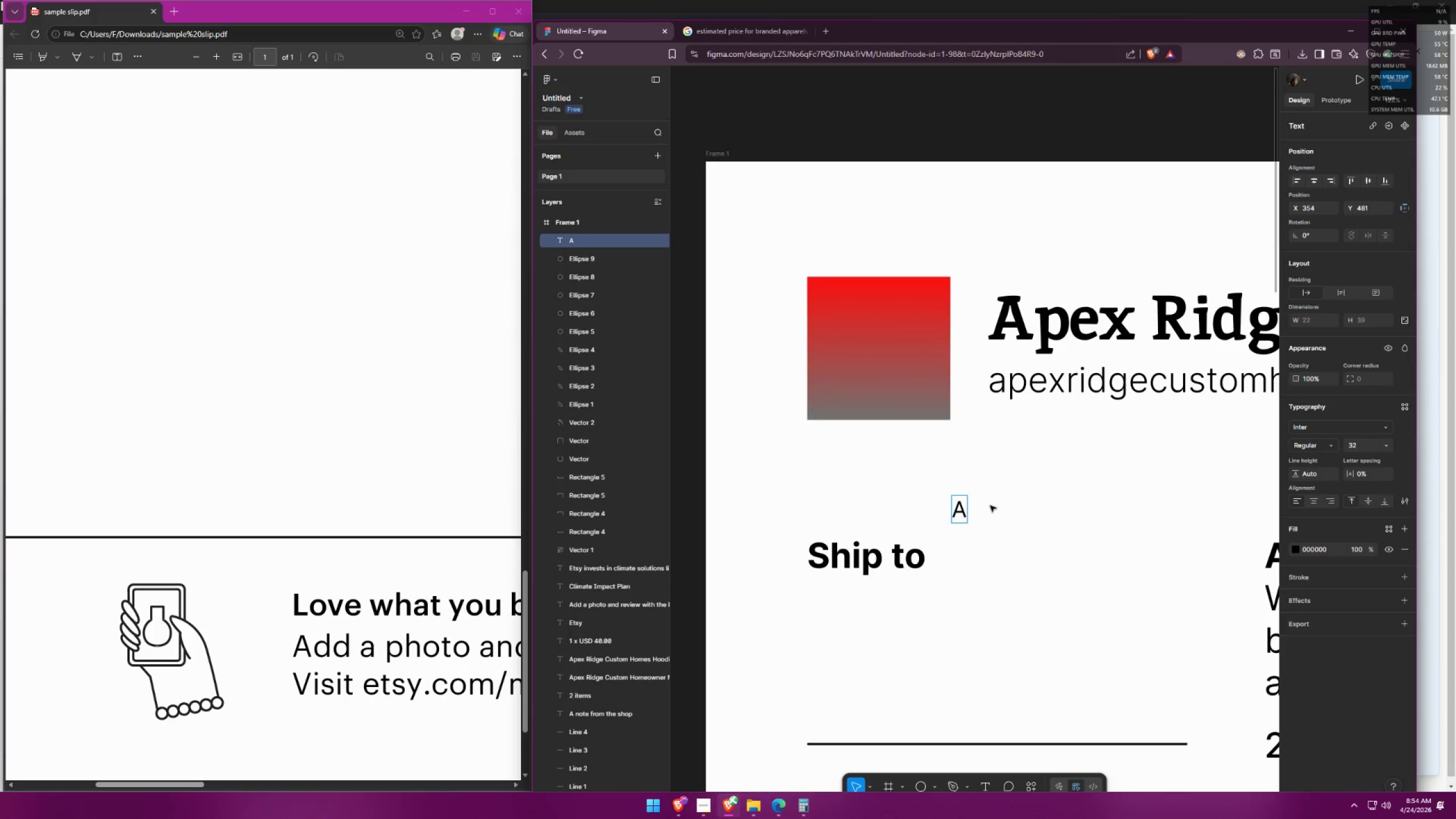 
left_click([1025, 509])
 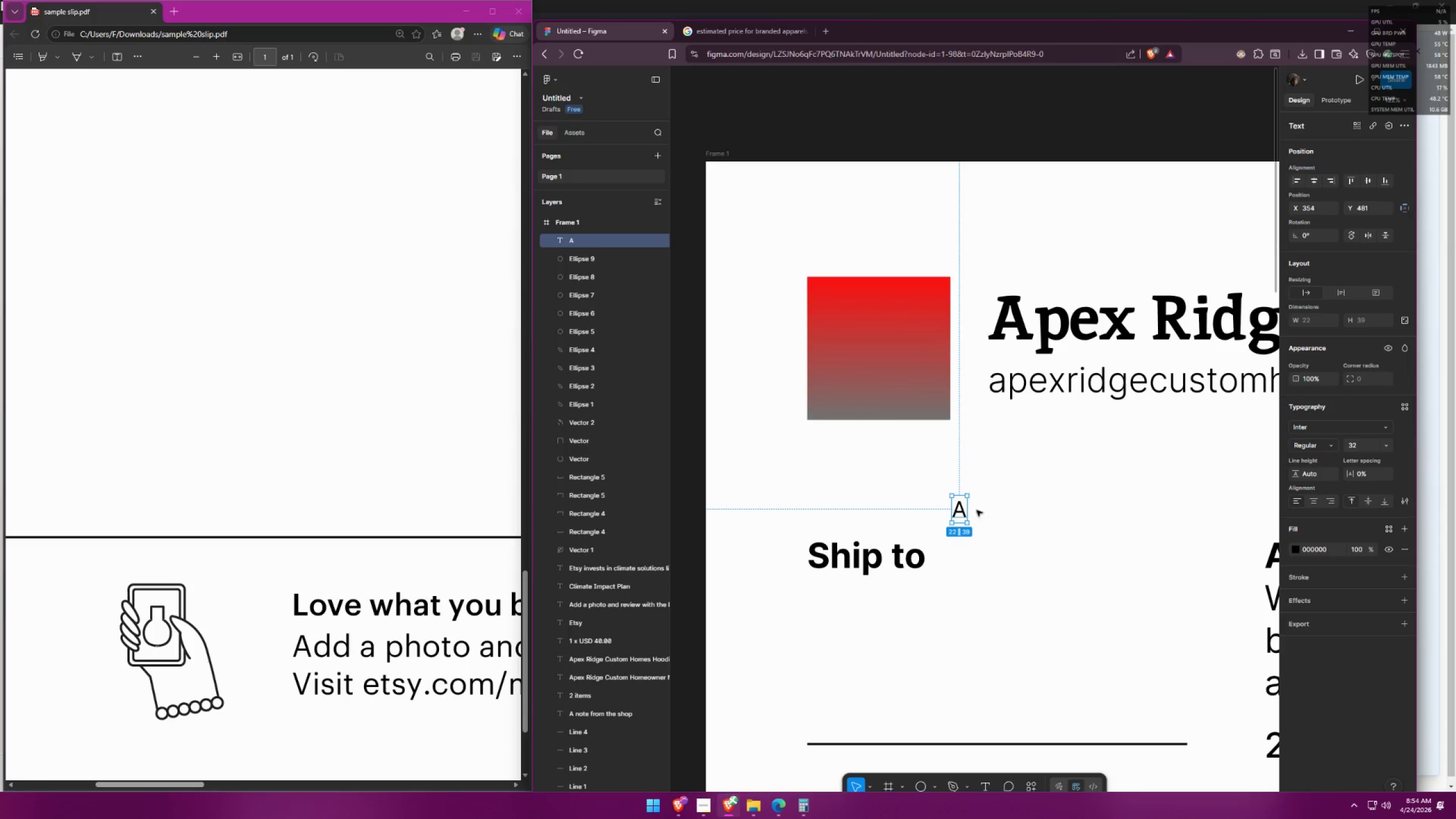 
left_click_drag(start_coordinate=[963, 511], to_coordinate=[857, 356])
 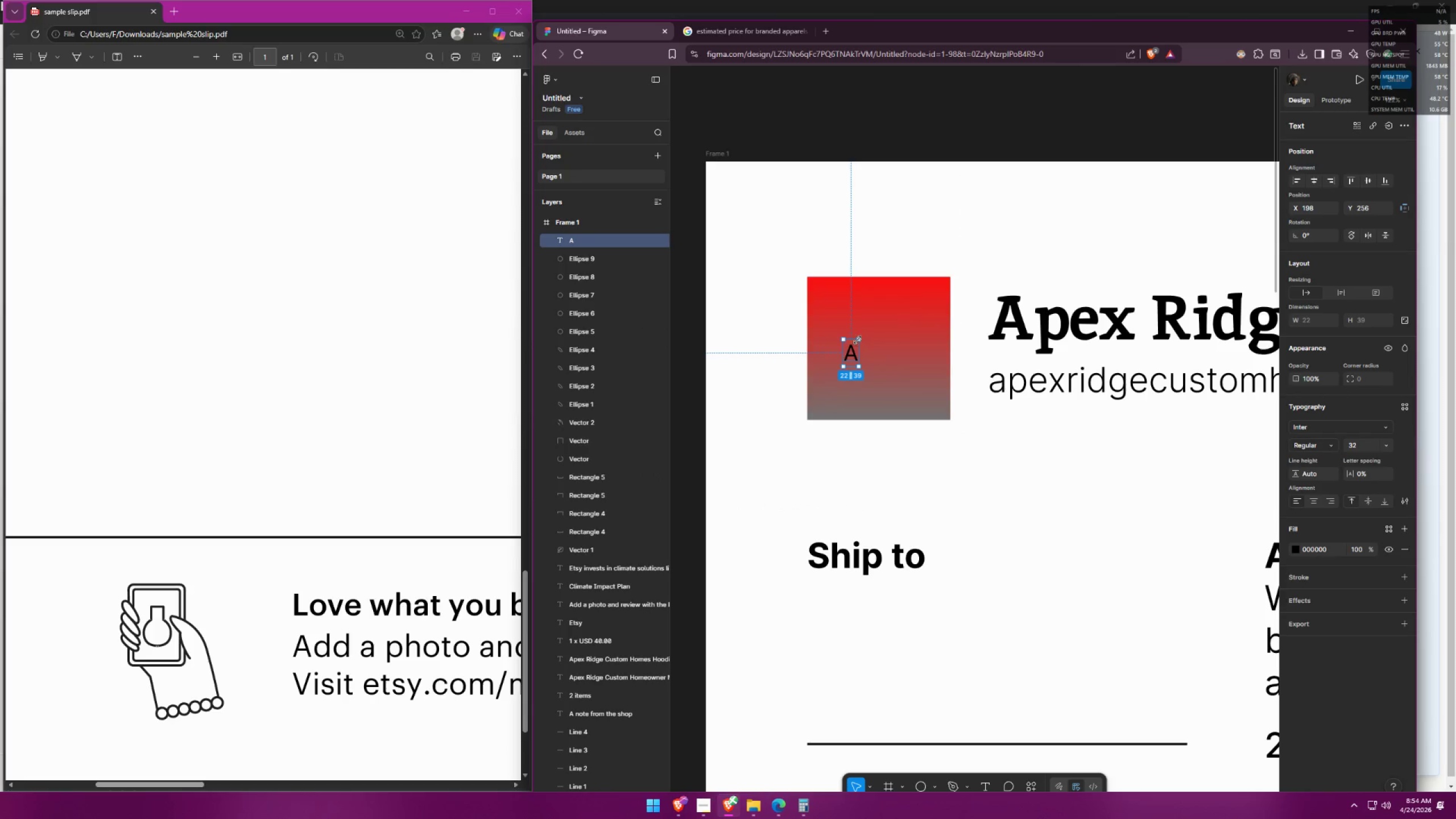 
hold_key(key=AltLeft, duration=0.89)
left_click_drag(start_coordinate=[858, 340], to_coordinate=[896, 309])
 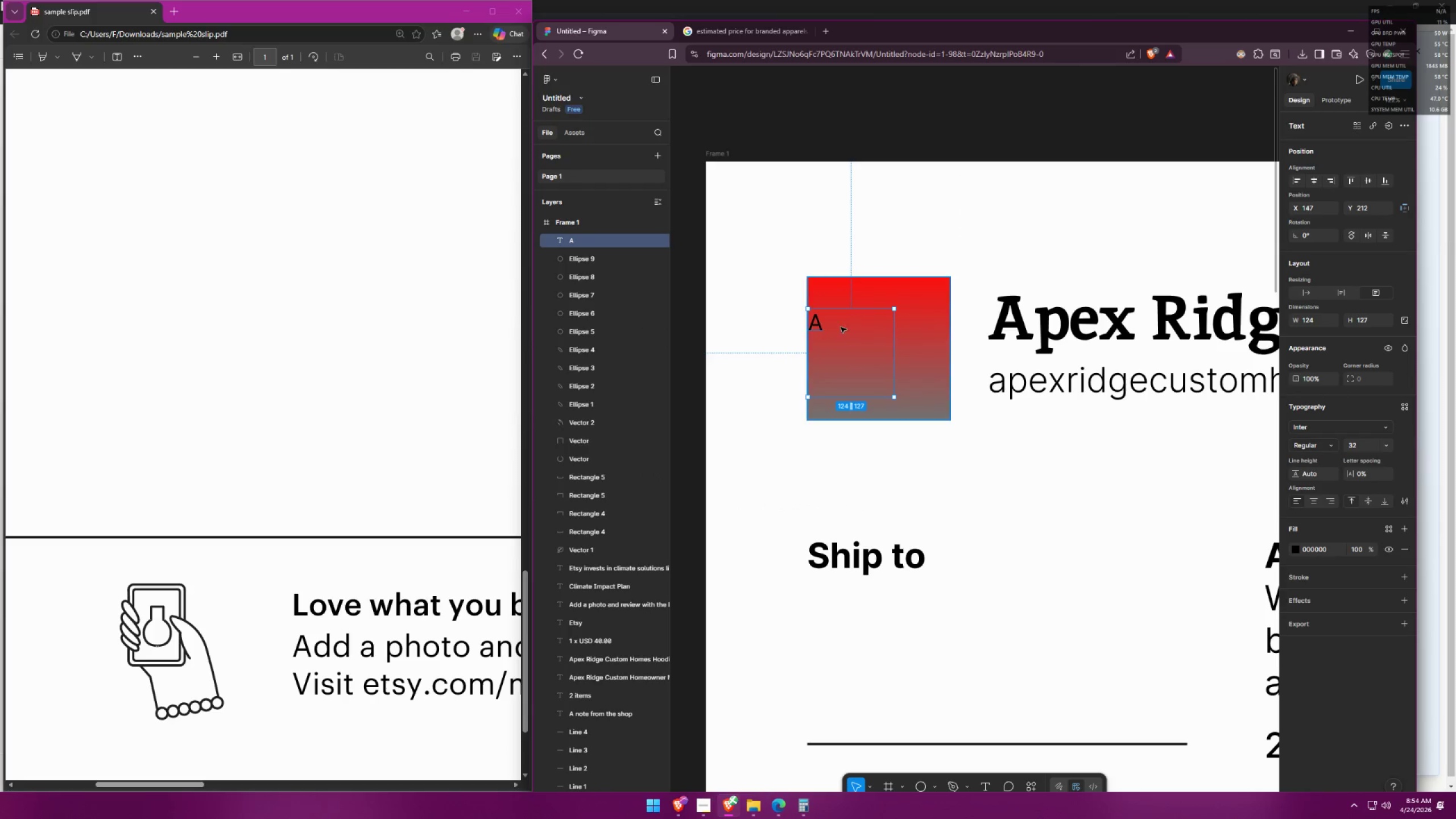 
left_click([816, 323])
 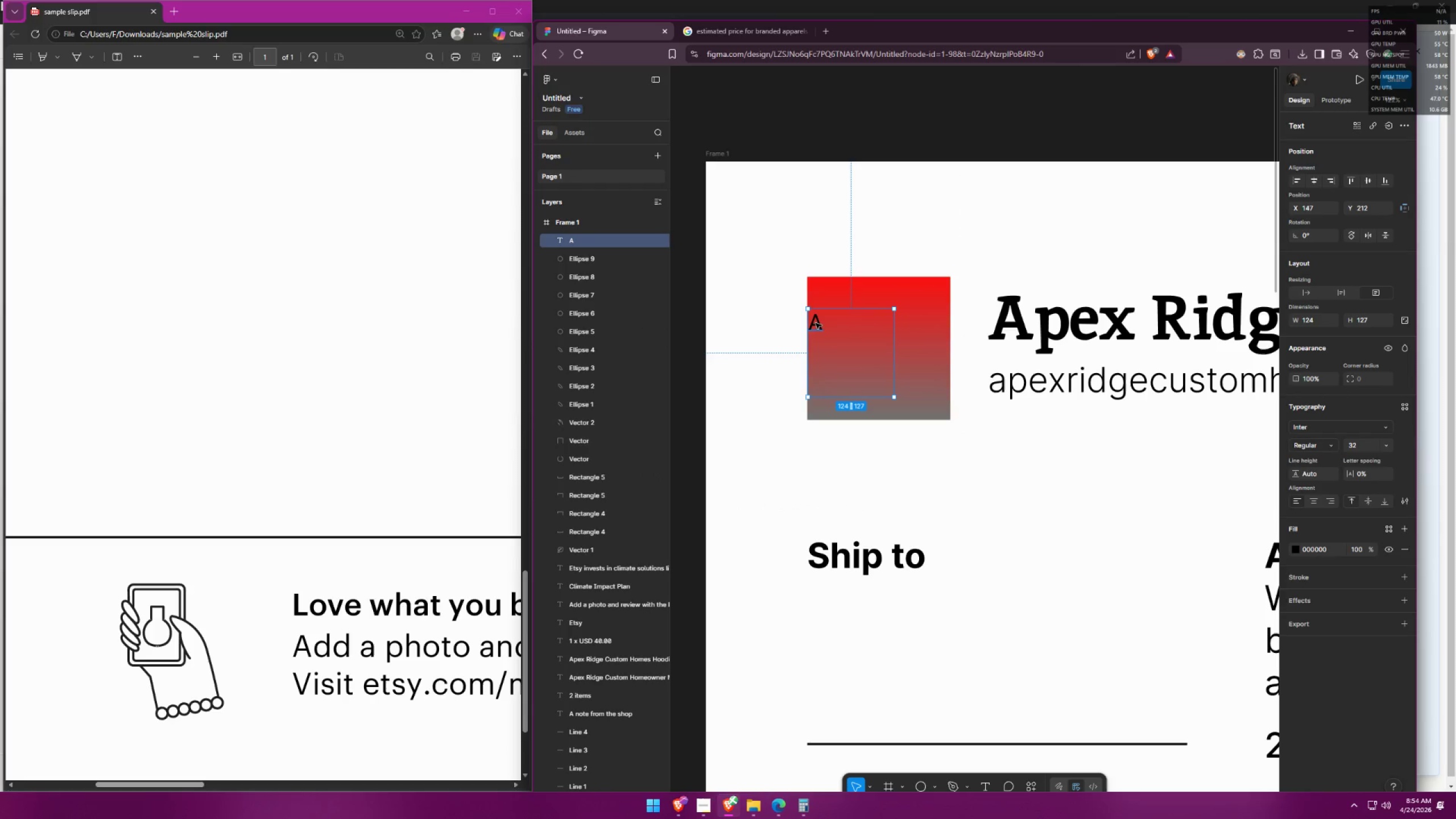 
key(Control+ControlLeft)
 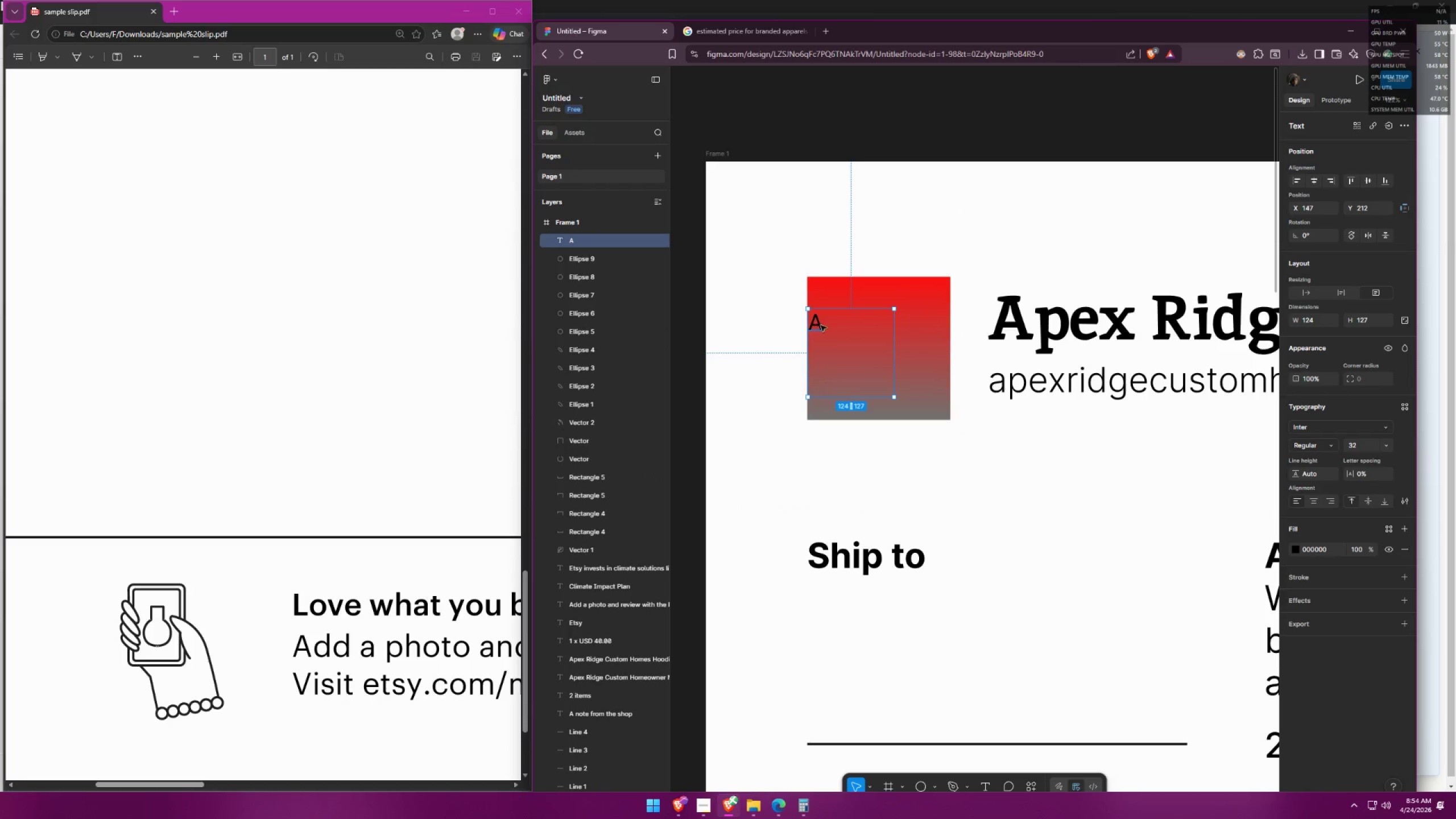 
key(Control+X)
 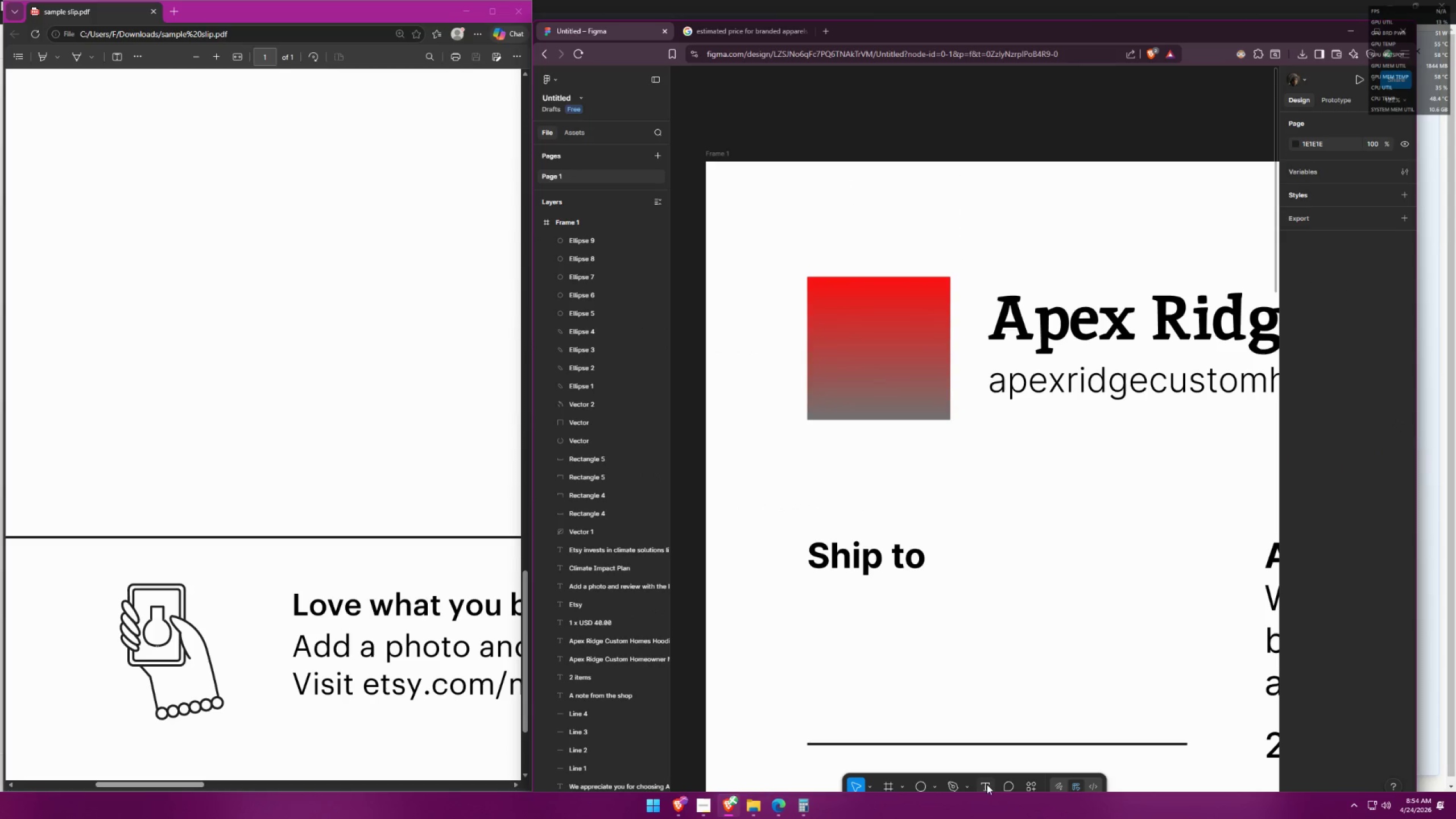 
left_click([978, 781])
 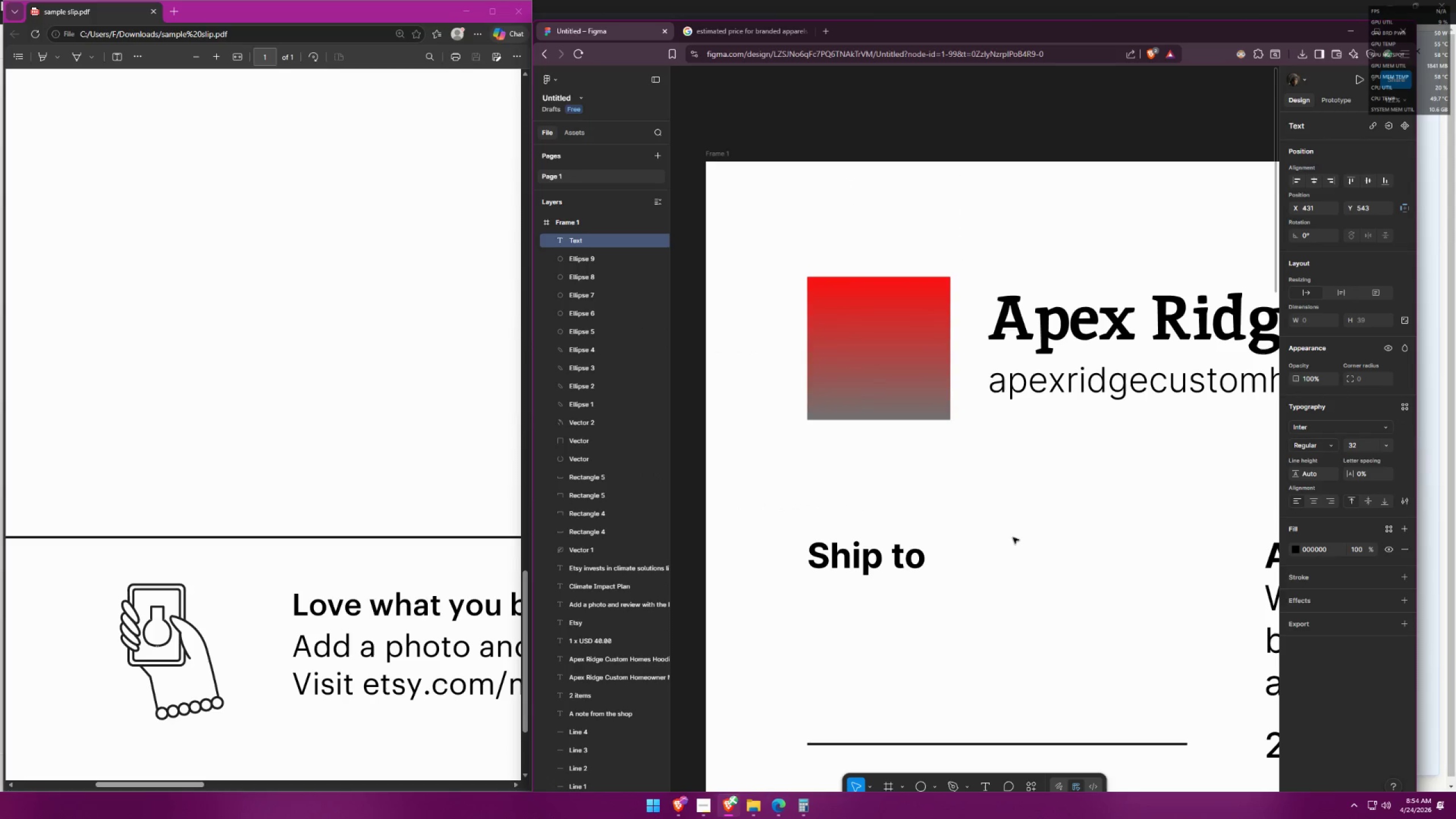 
type(AR)
key(Backspace)
type(PEX)
 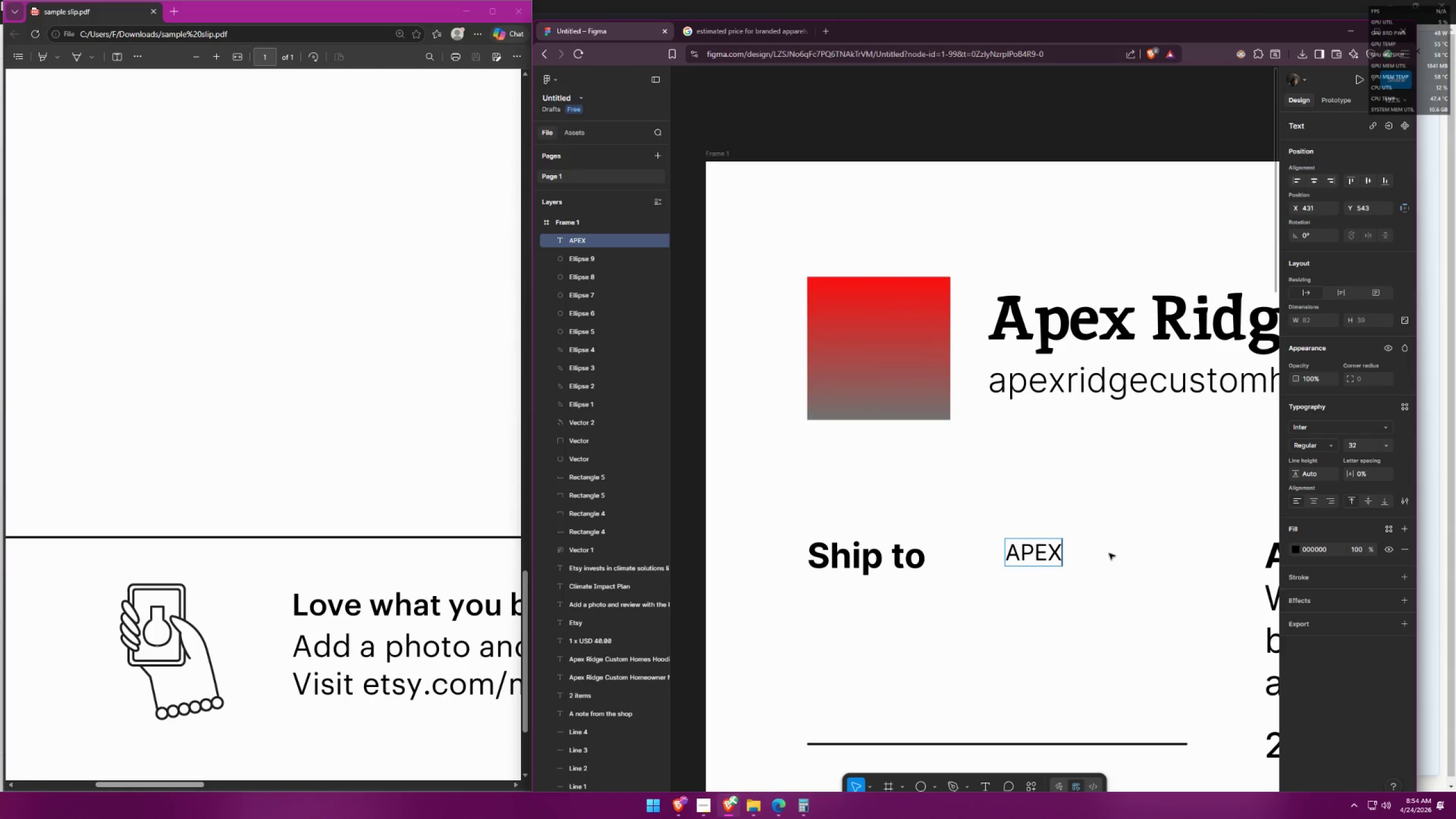 
key(Enter)
 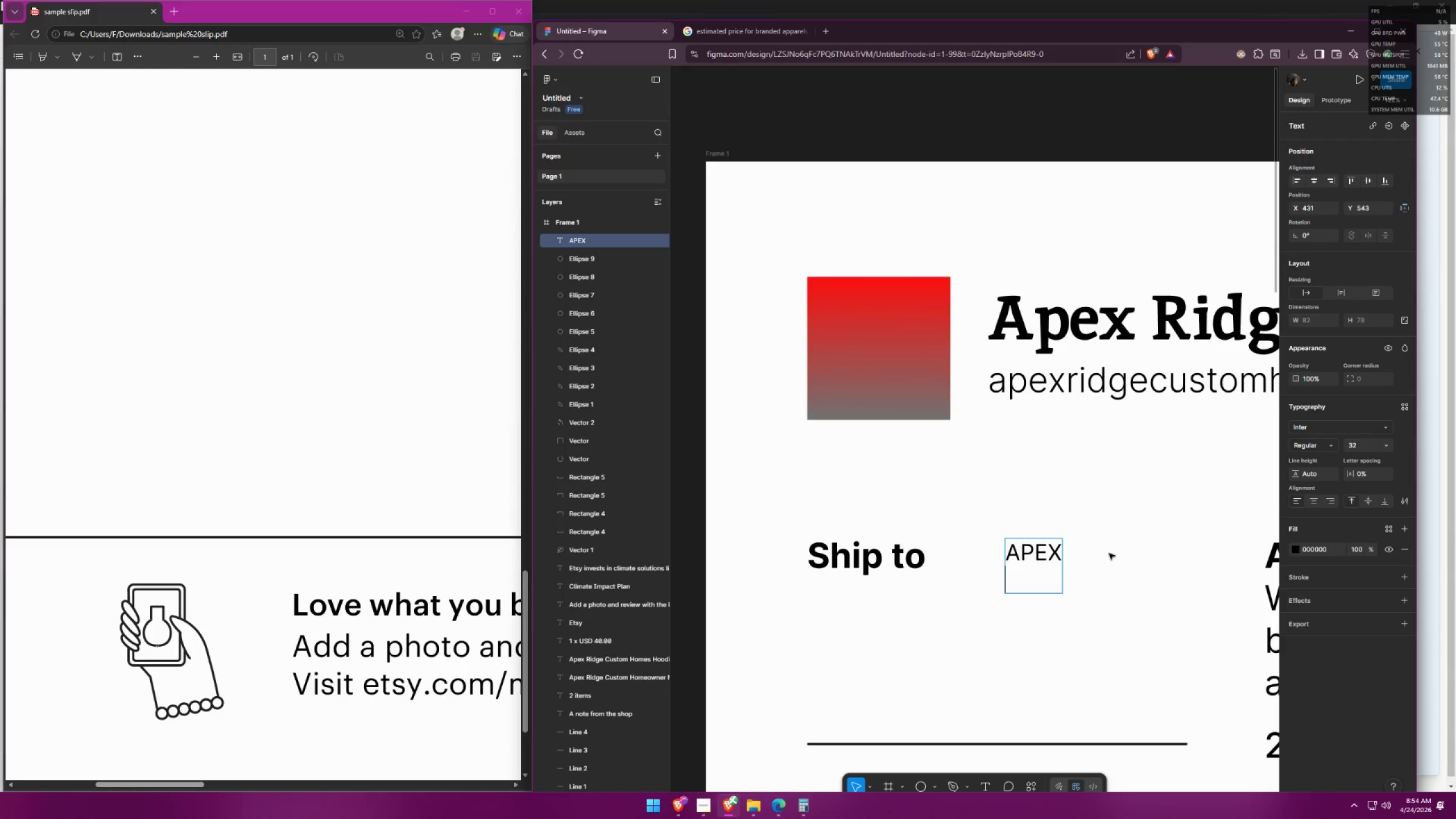 
type(RIDGE)
 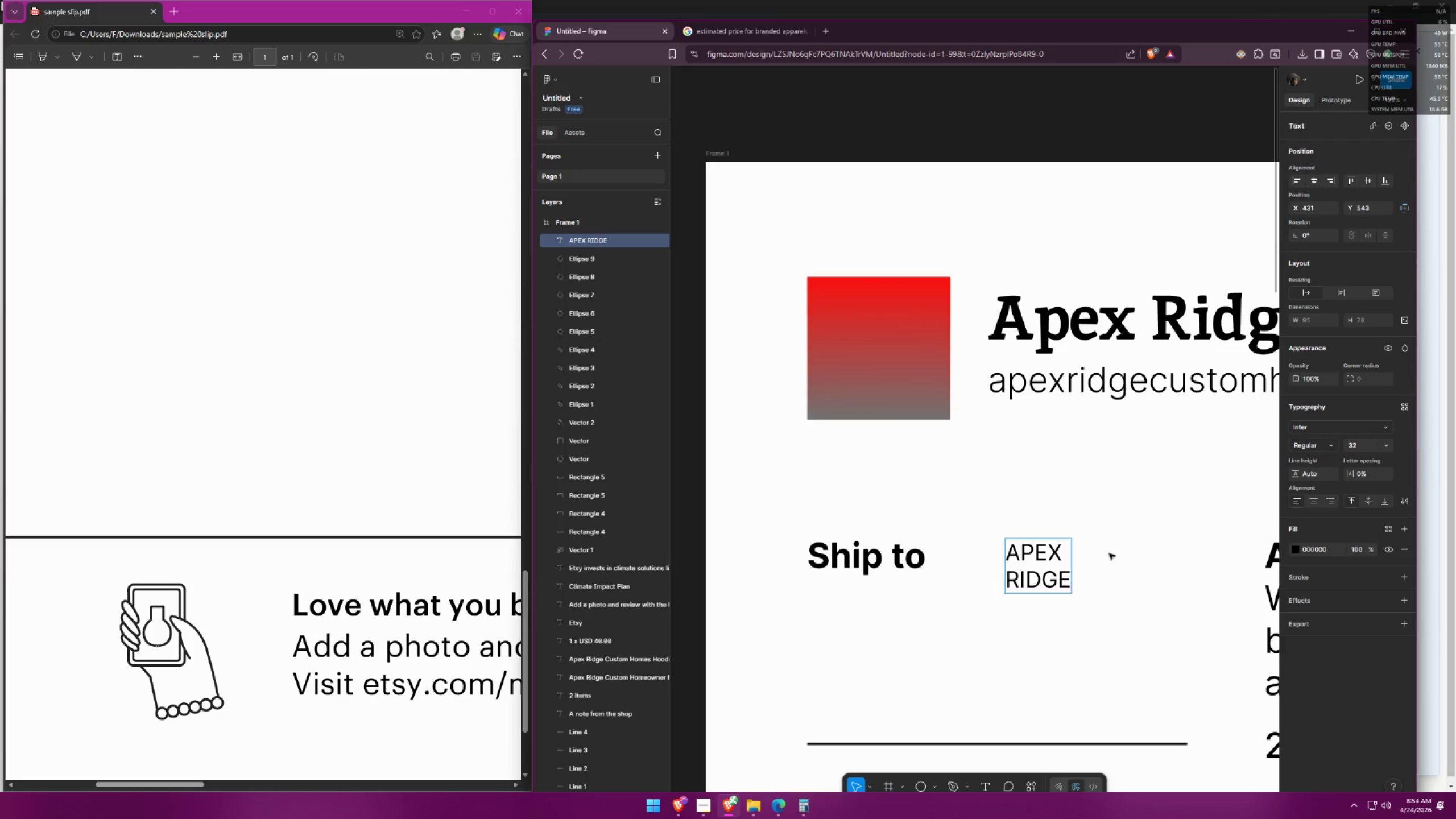 
hold_key(key=ControlLeft, duration=1.5)
 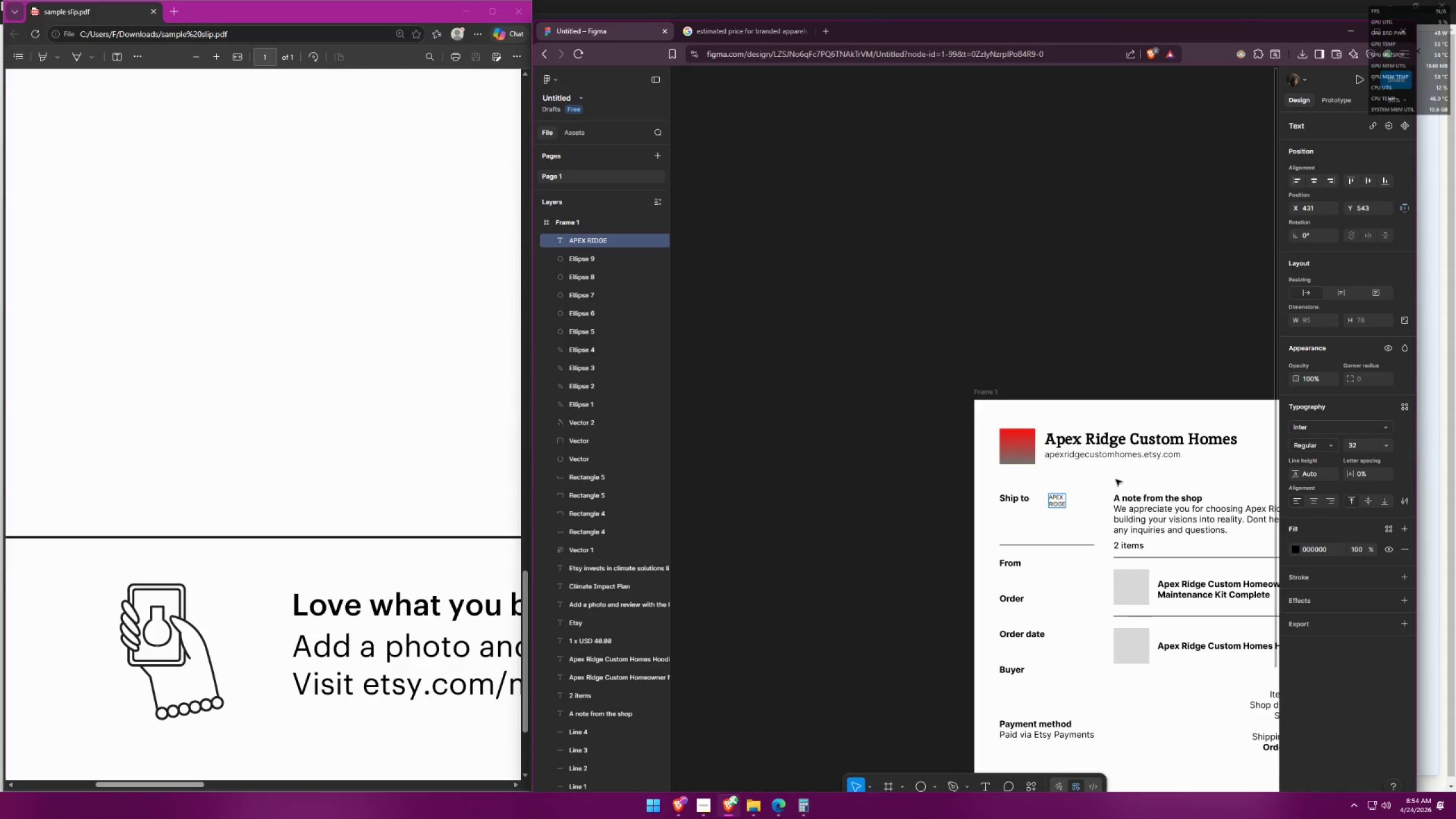 
hold_key(key=ControlLeft, duration=1.5)
 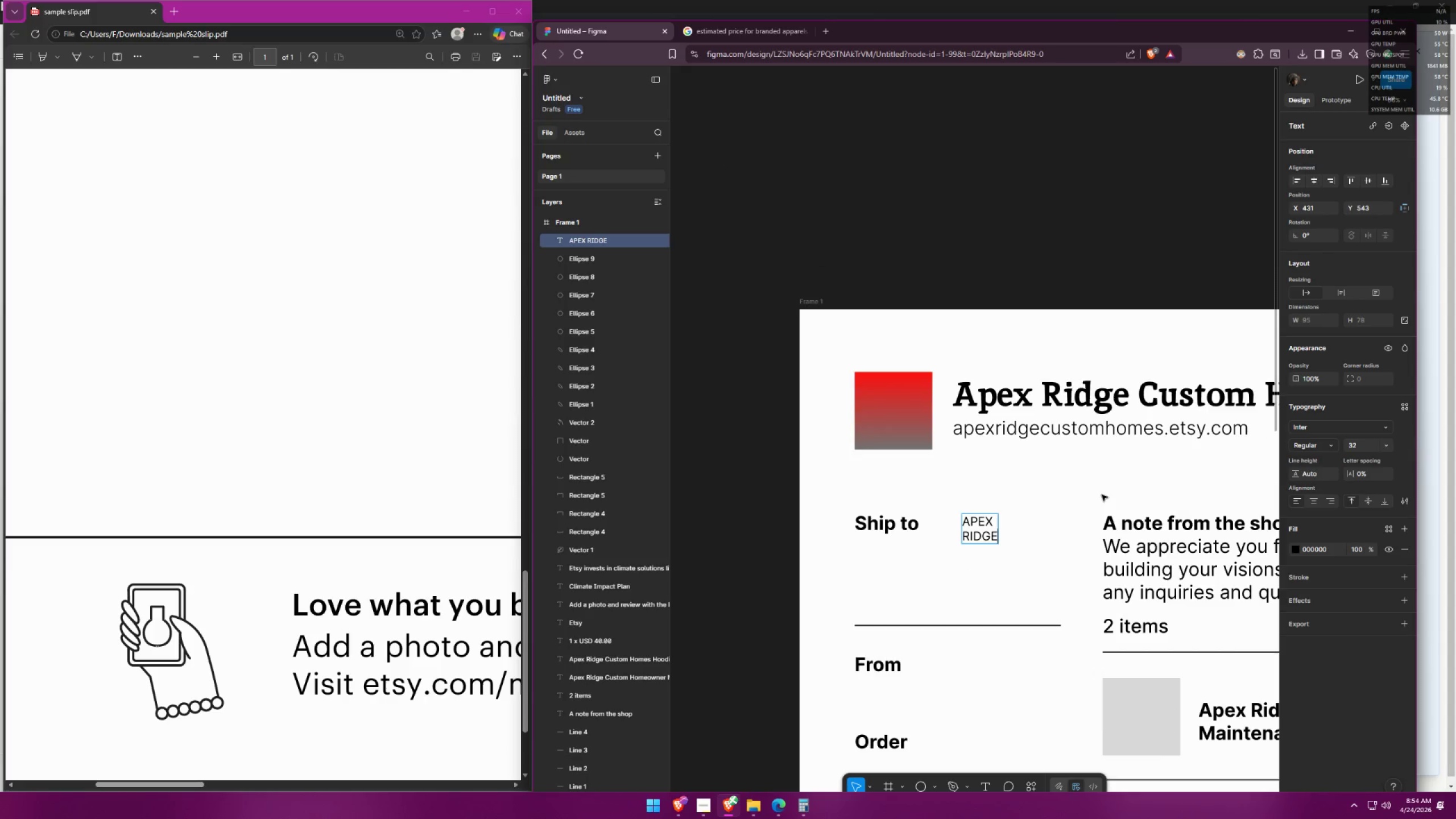 
scroll: coordinate [1063, 481], scroll_direction: down, amount: 13.0
 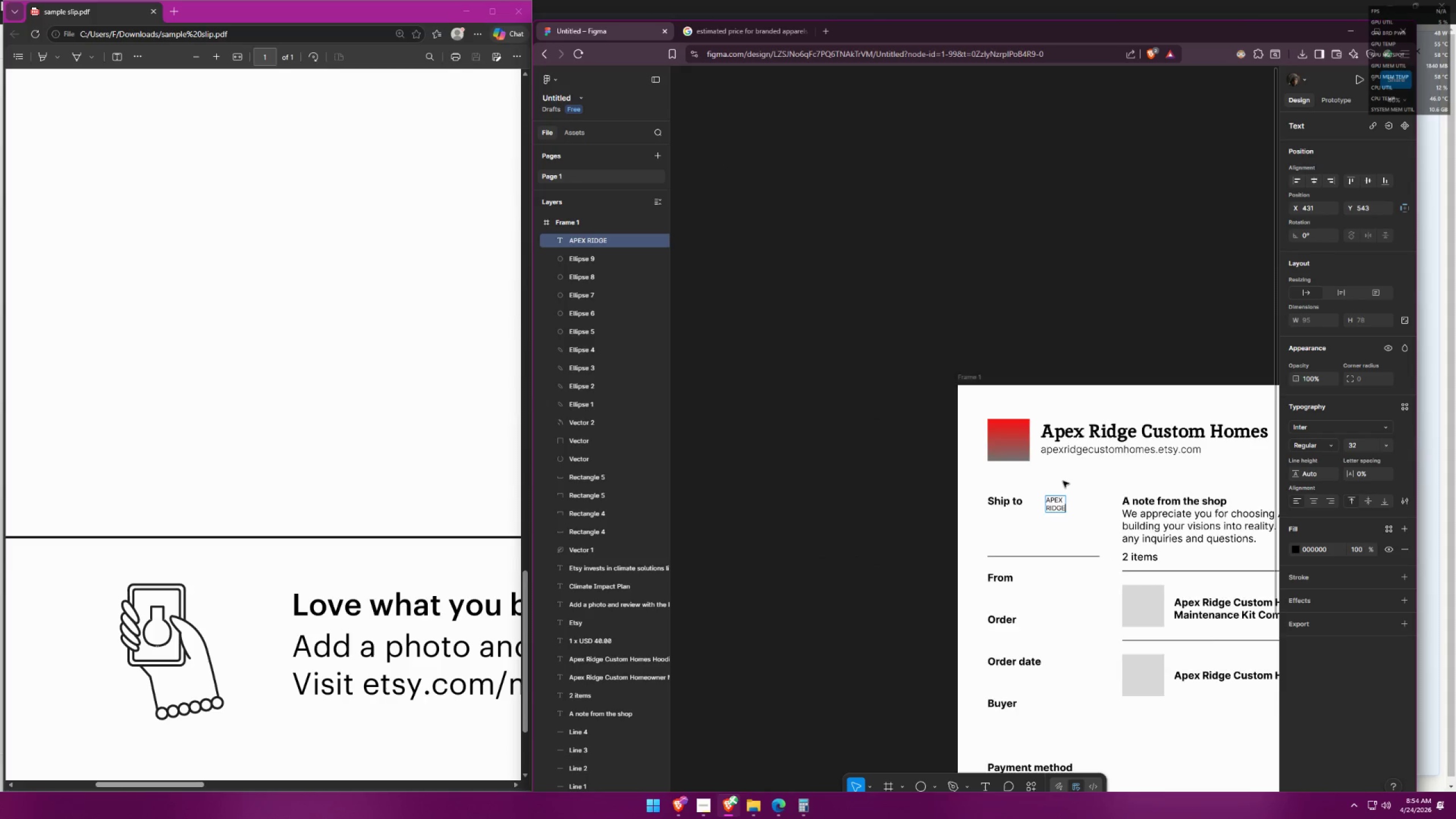 
scroll: coordinate [1126, 477], scroll_direction: up, amount: 7.0
 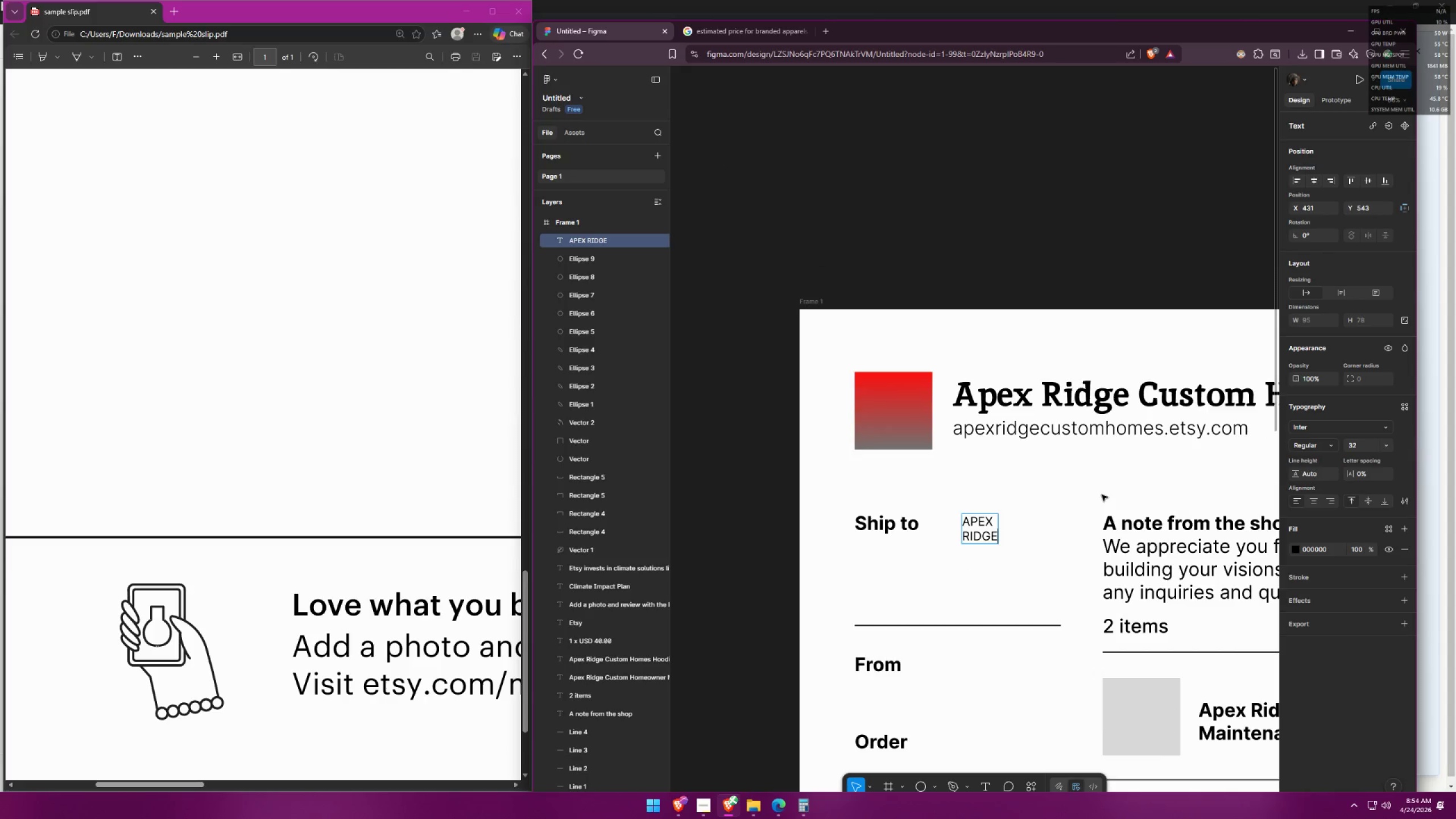 
key(Backspace)
 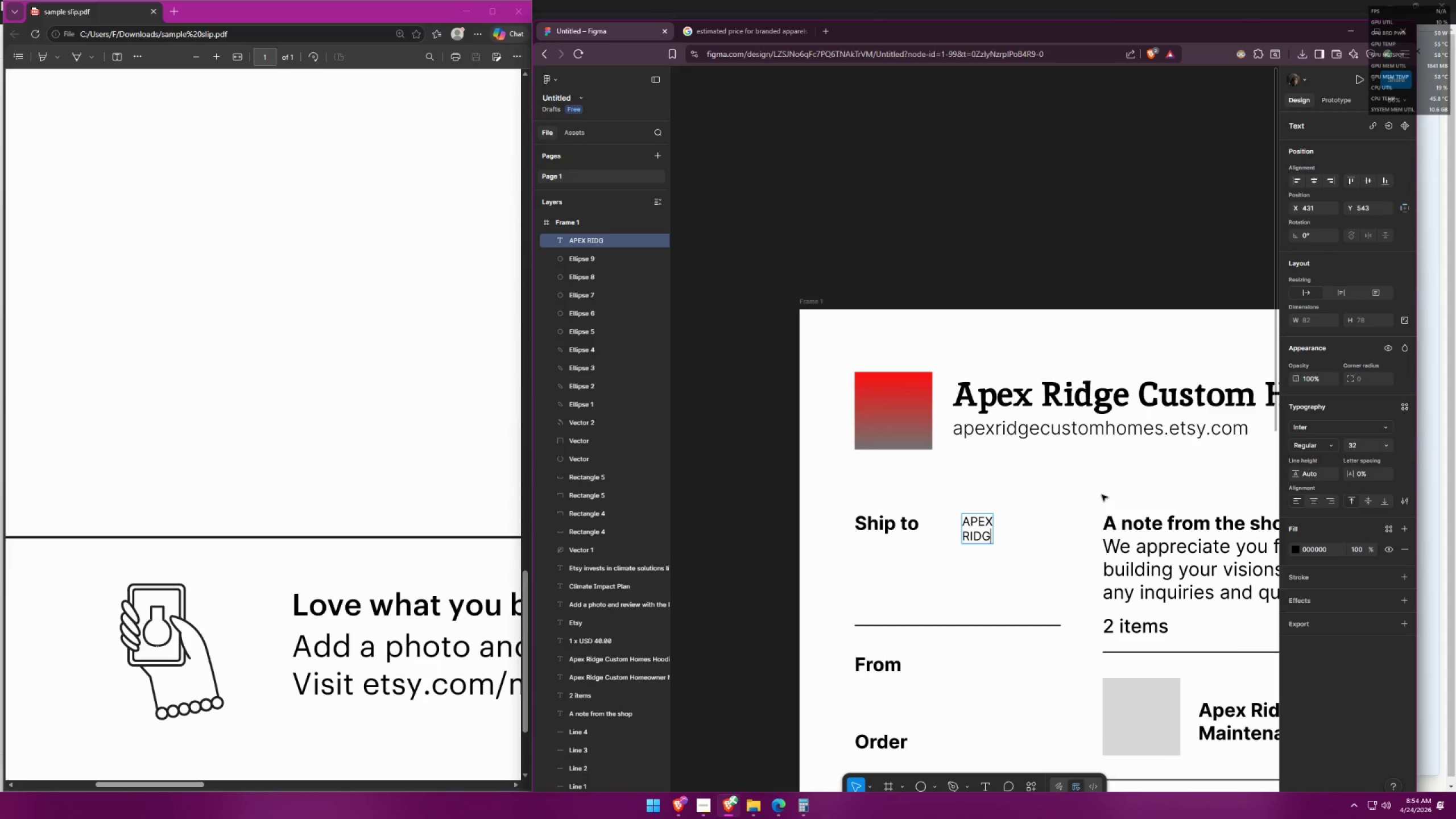 
key(Backspace)
 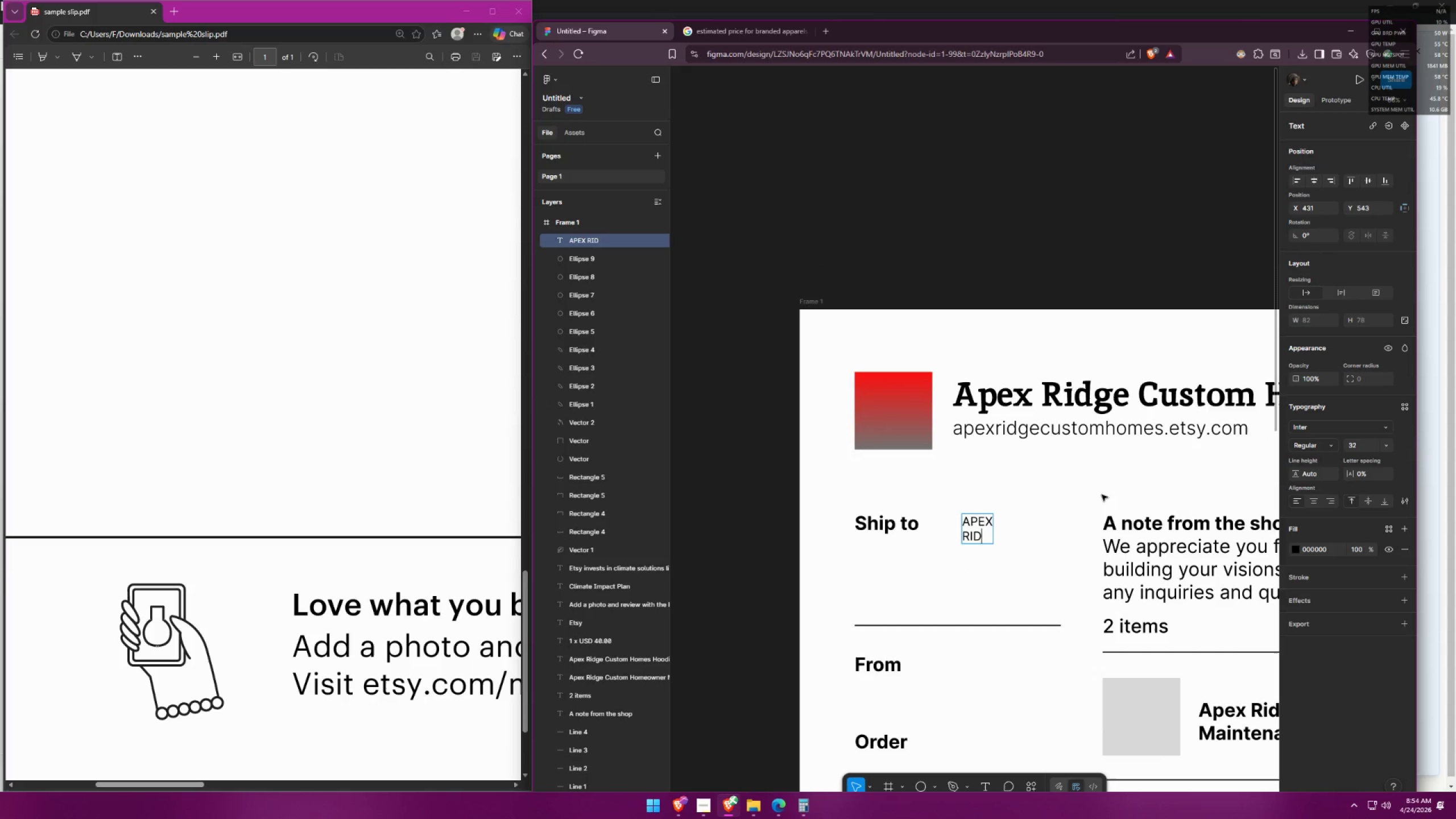 
key(Backspace)
 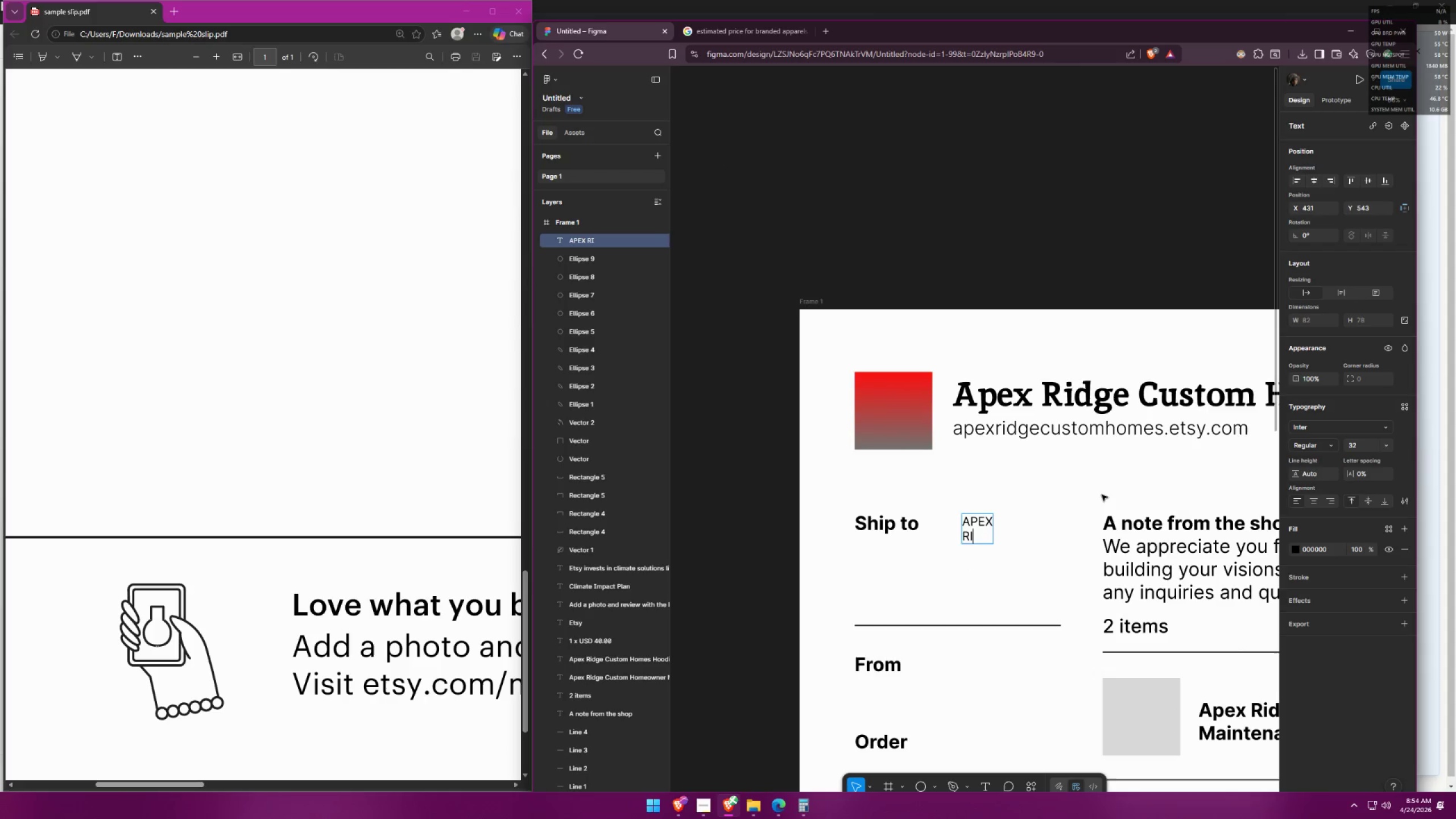 
key(Backspace)
 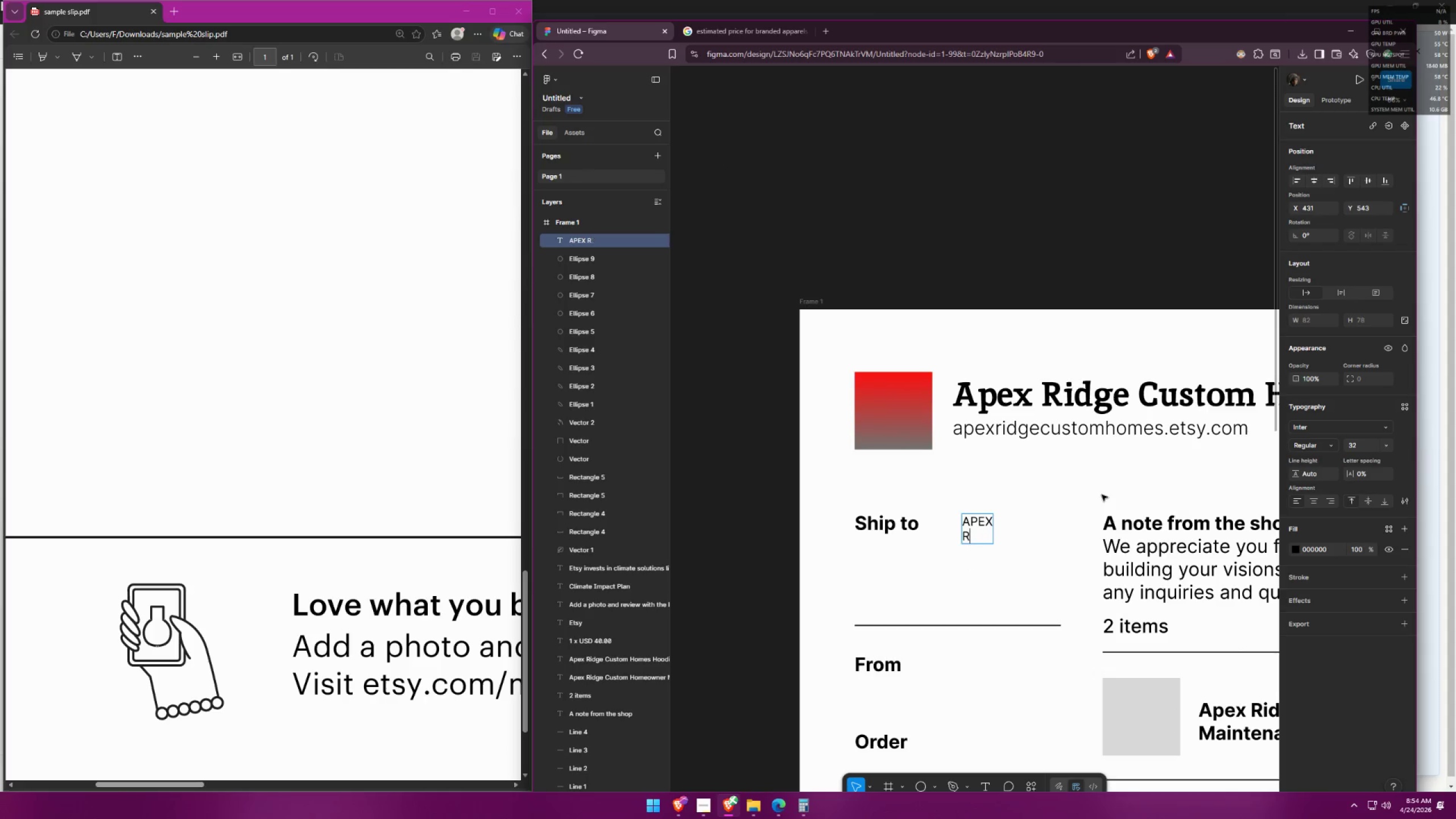 
key(Backspace)
 